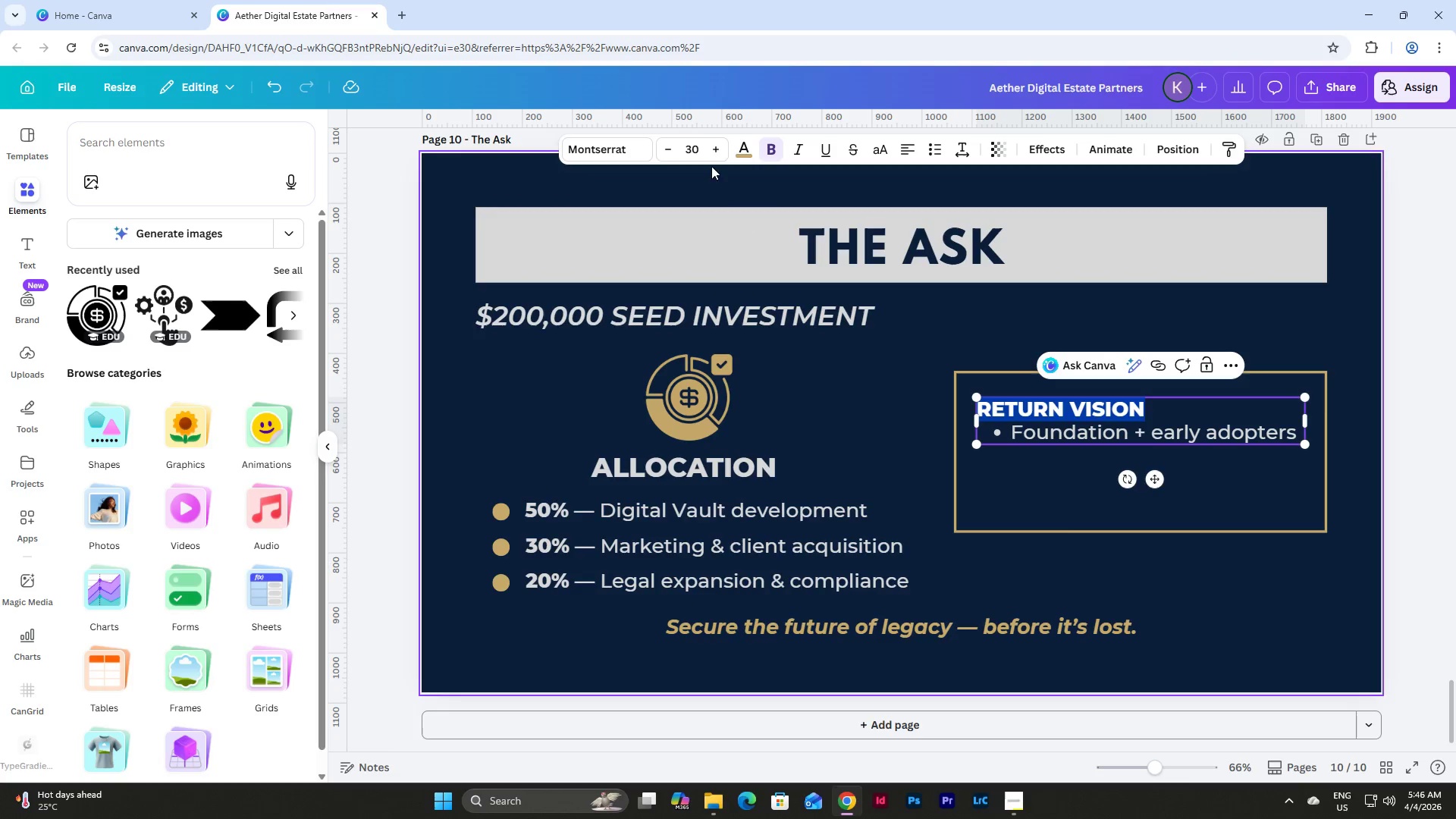 
left_click([691, 147])
 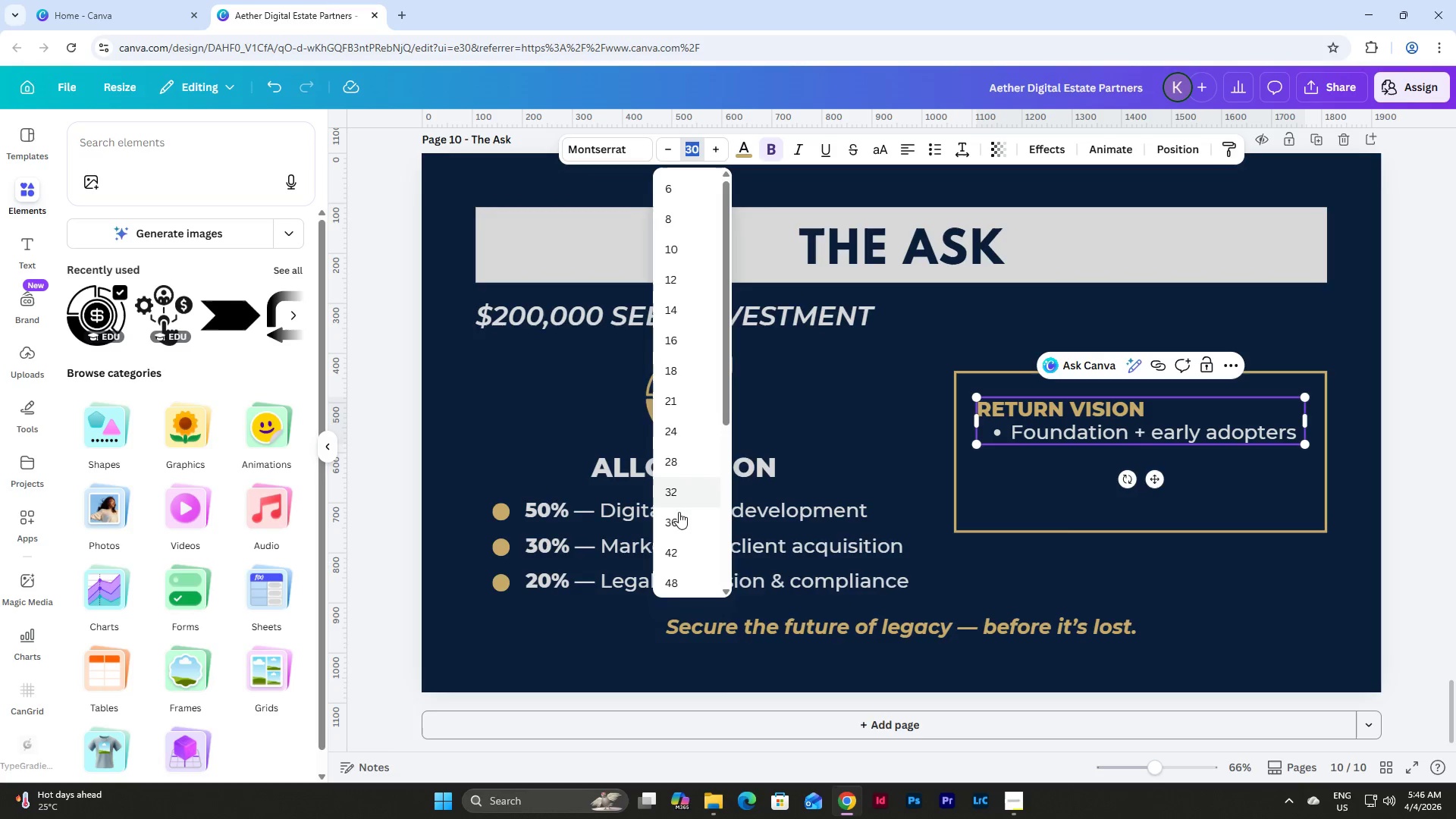 
left_click([679, 551])
 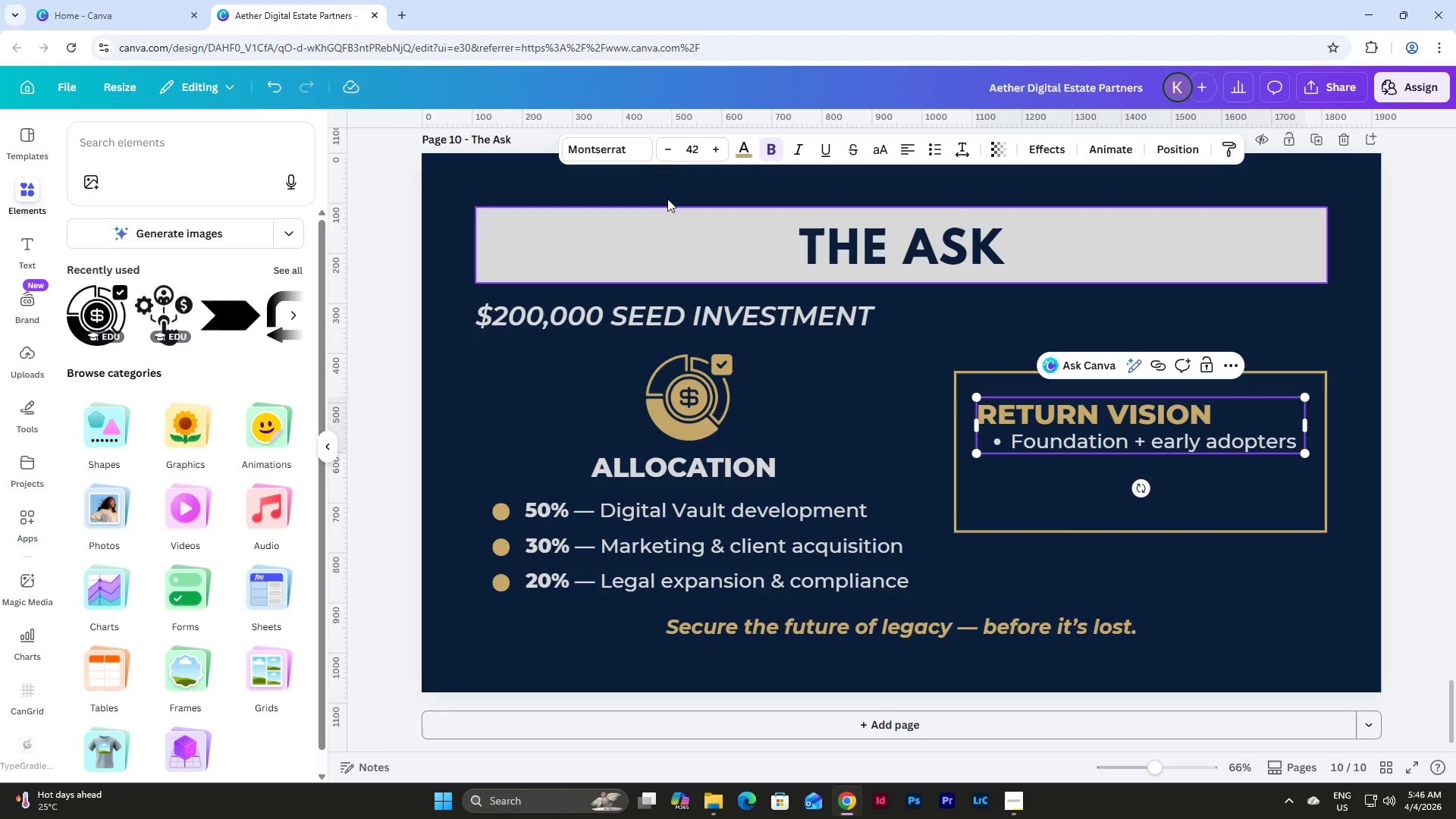 
left_click([666, 151])
 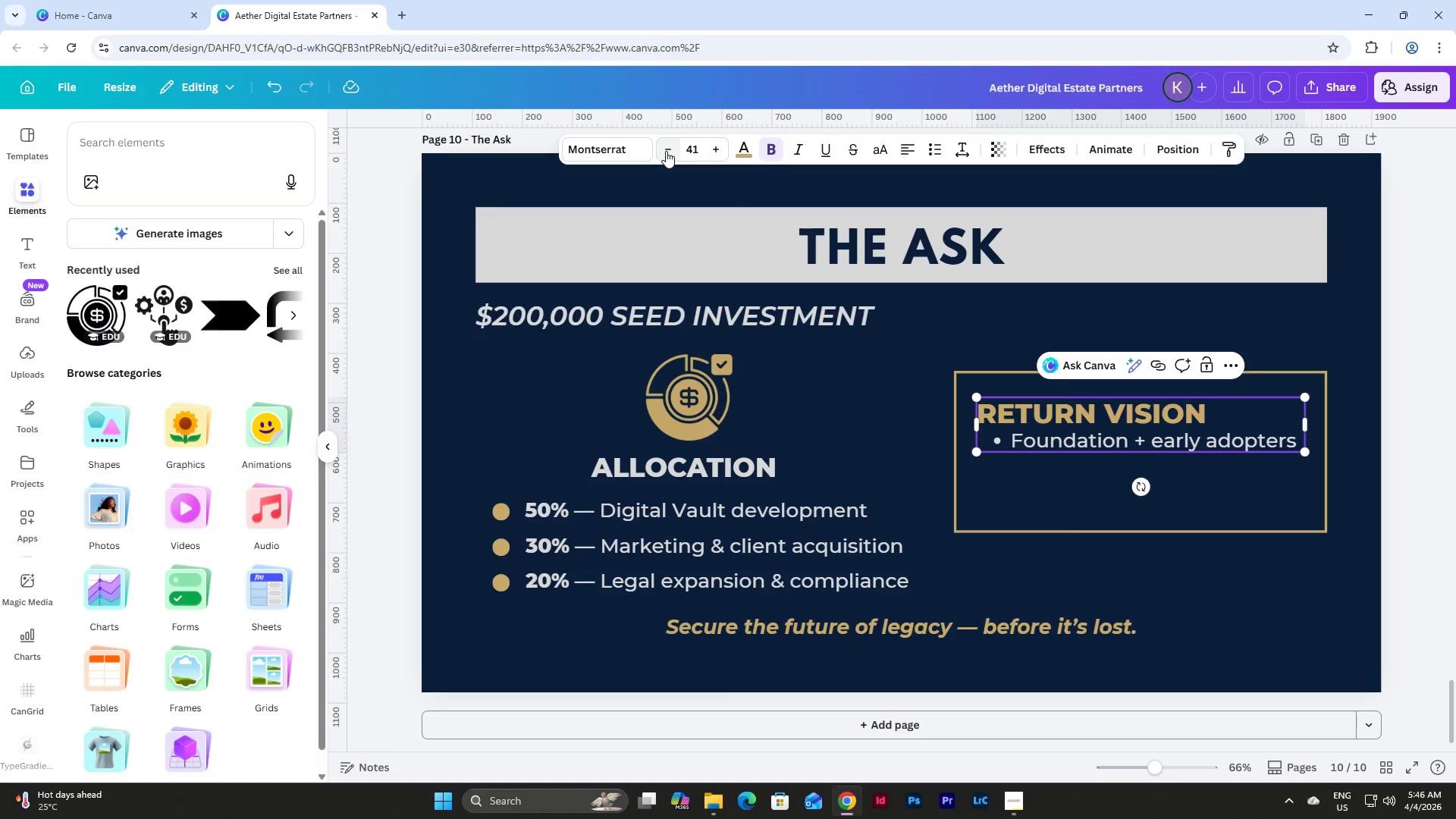 
left_click([666, 151])
 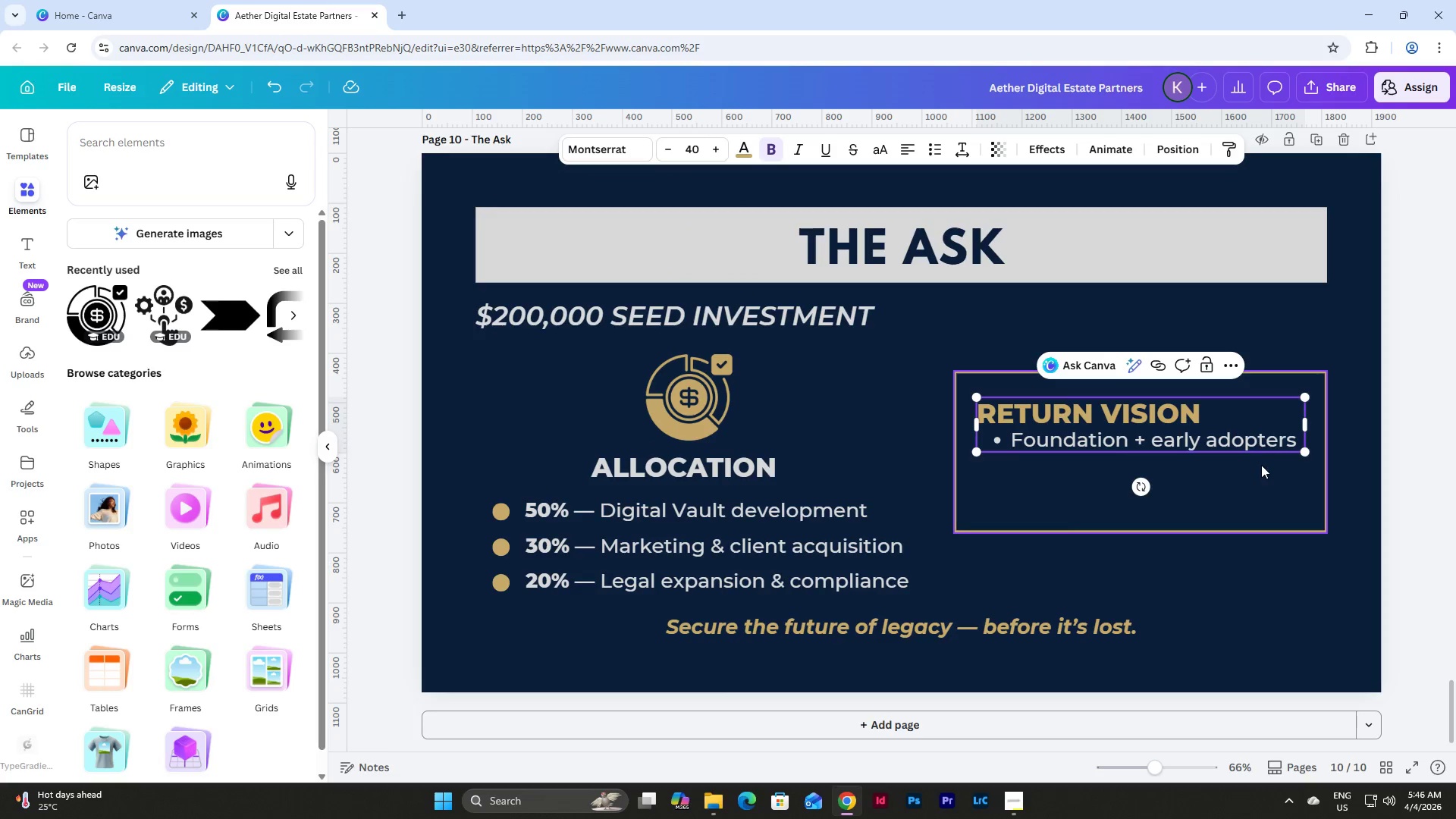 
left_click([1271, 428])
 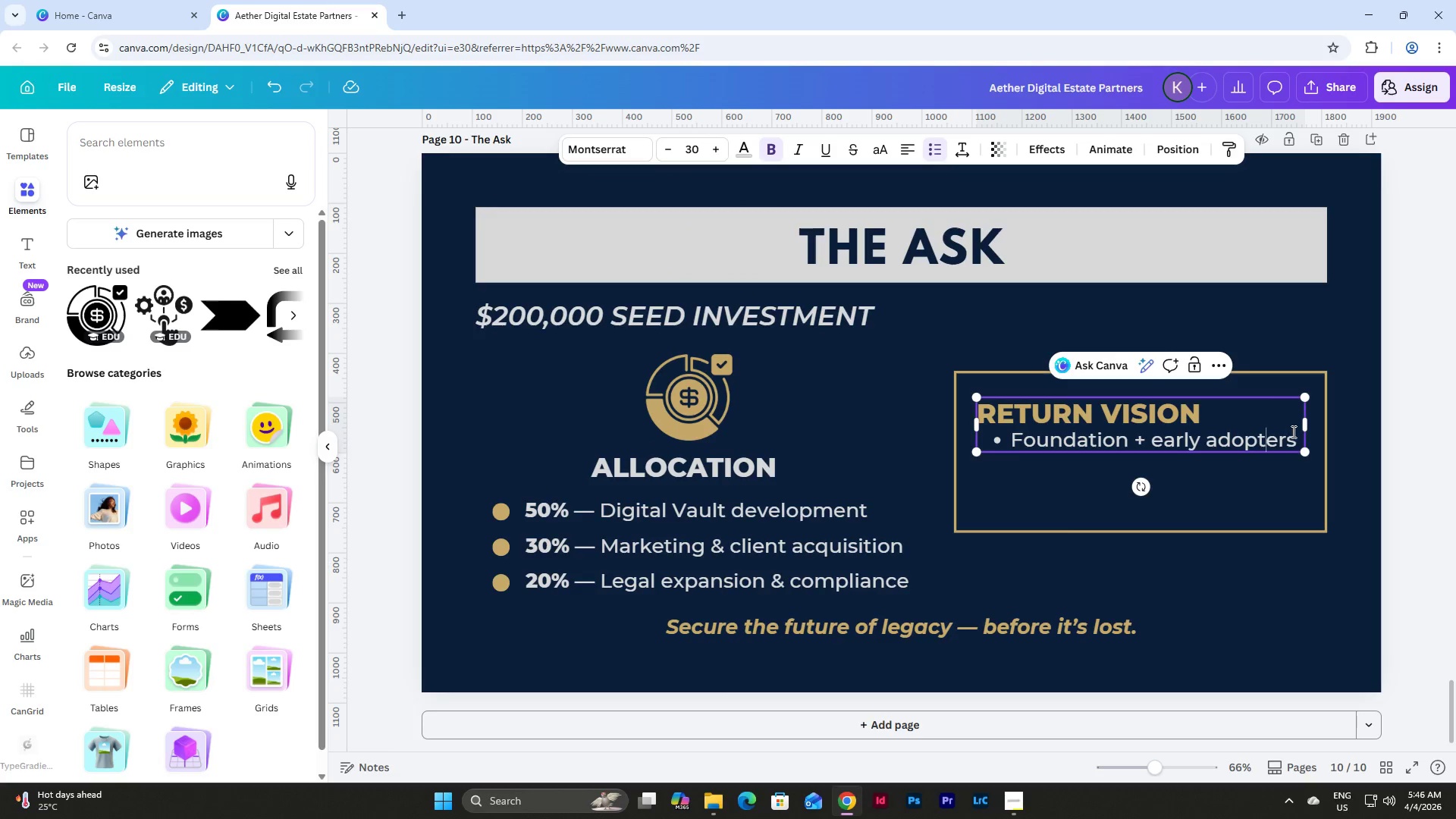 
left_click([1300, 436])
 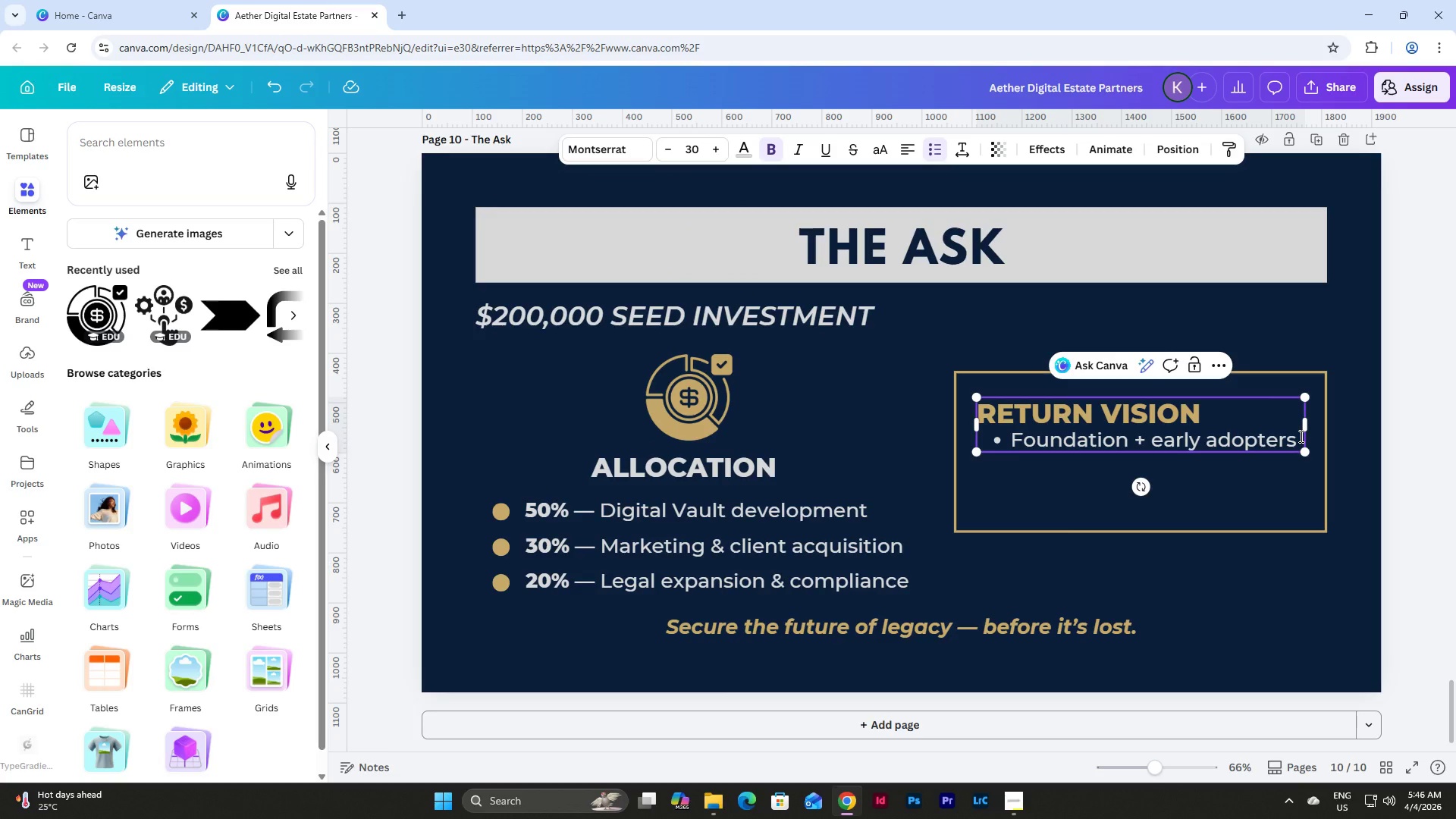 
key(Enter)
 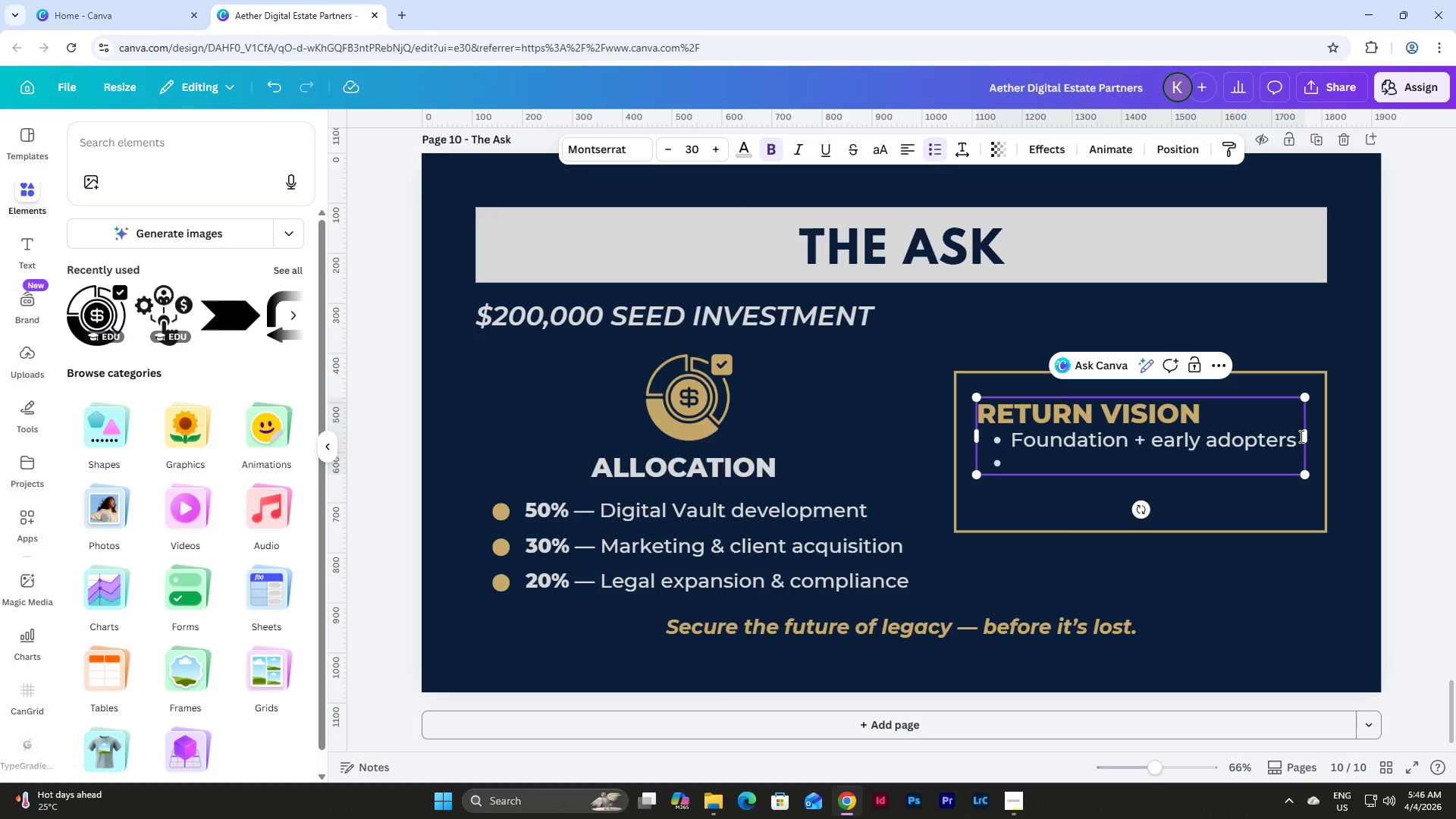 
key(Backspace)
key(Backspace)
key(Backspace)
key(Backspace)
key(Backspace)
key(Backspace)
key(Backspace)
key(Backspace)
key(Backspace)
key(Backspace)
key(Backspace)
key(Backspace)
key(Backspace)
key(Backspace)
key(Backspace)
type(irst mover)
key(Backspace)
key(Backspace)
key(Backspace)
key(Backspace)
key(Backspace)
key(Backspace)
type(-mover advantage in digital ests)
key(Backspace)
type(ate law)
 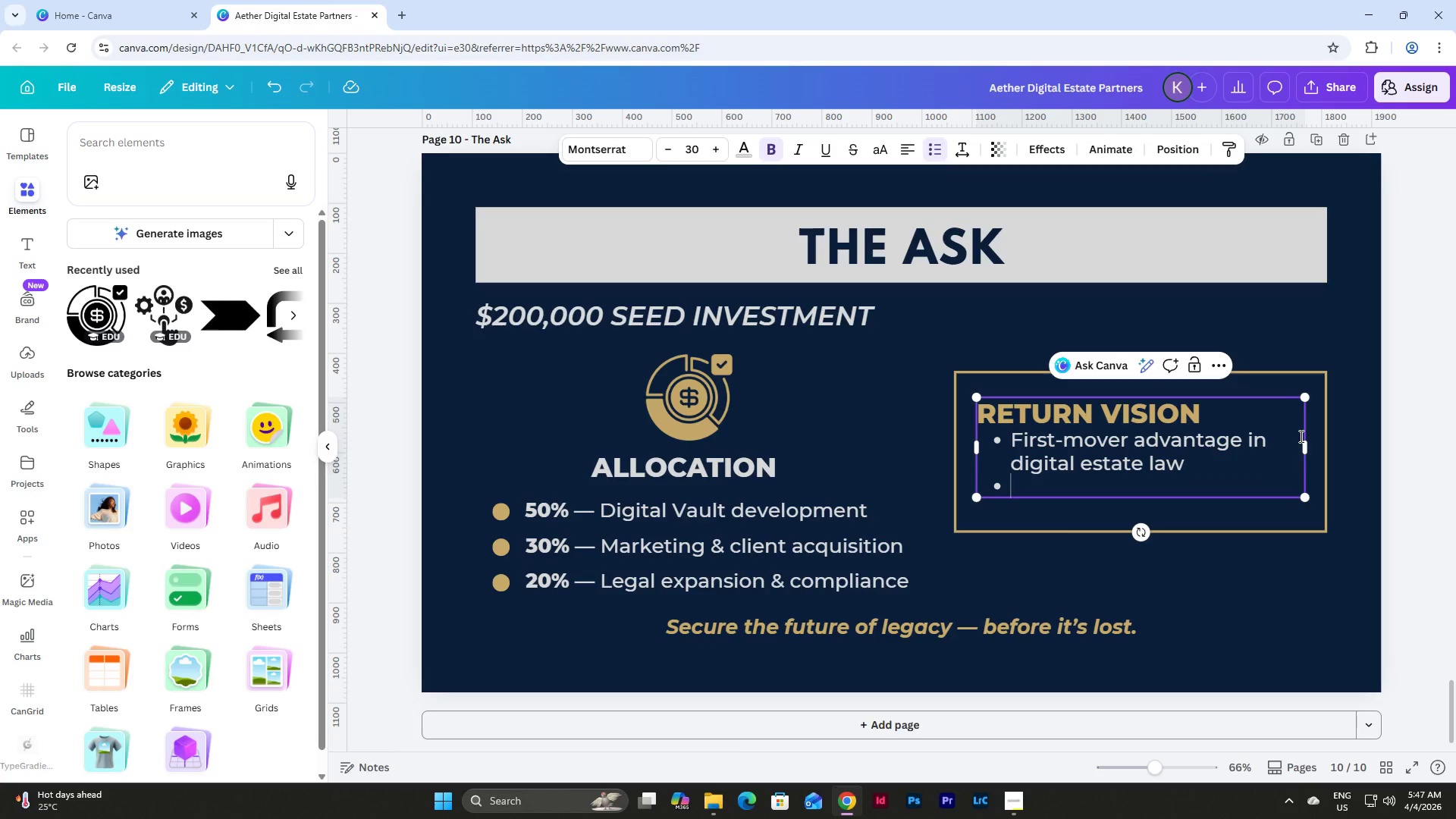 
key(Enter)
 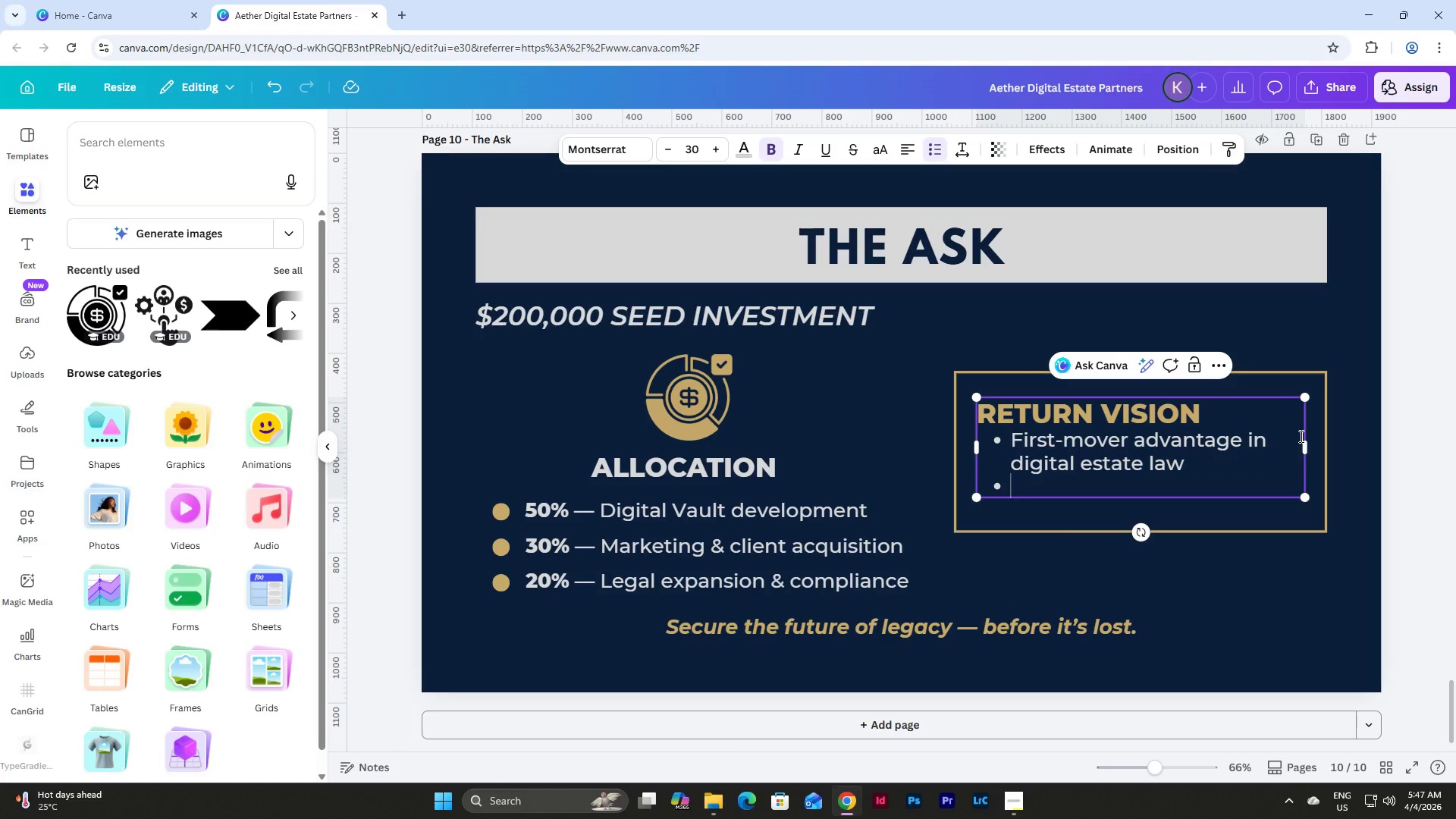 
type(Scalable SAA)
key(Backspace)
key(Backspace)
type(aaS + legal hybrid model)
 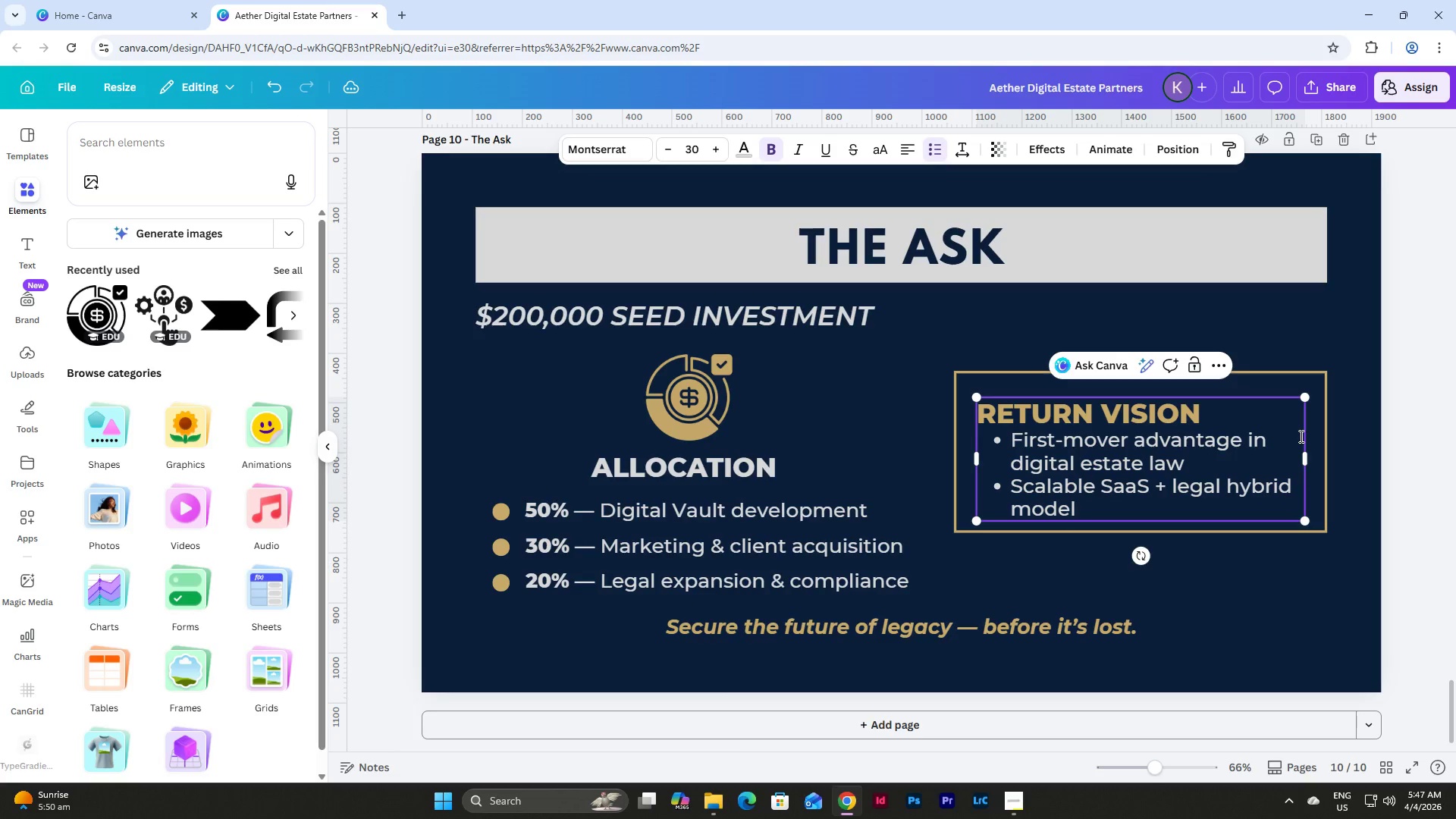 
left_click([1229, 373])
 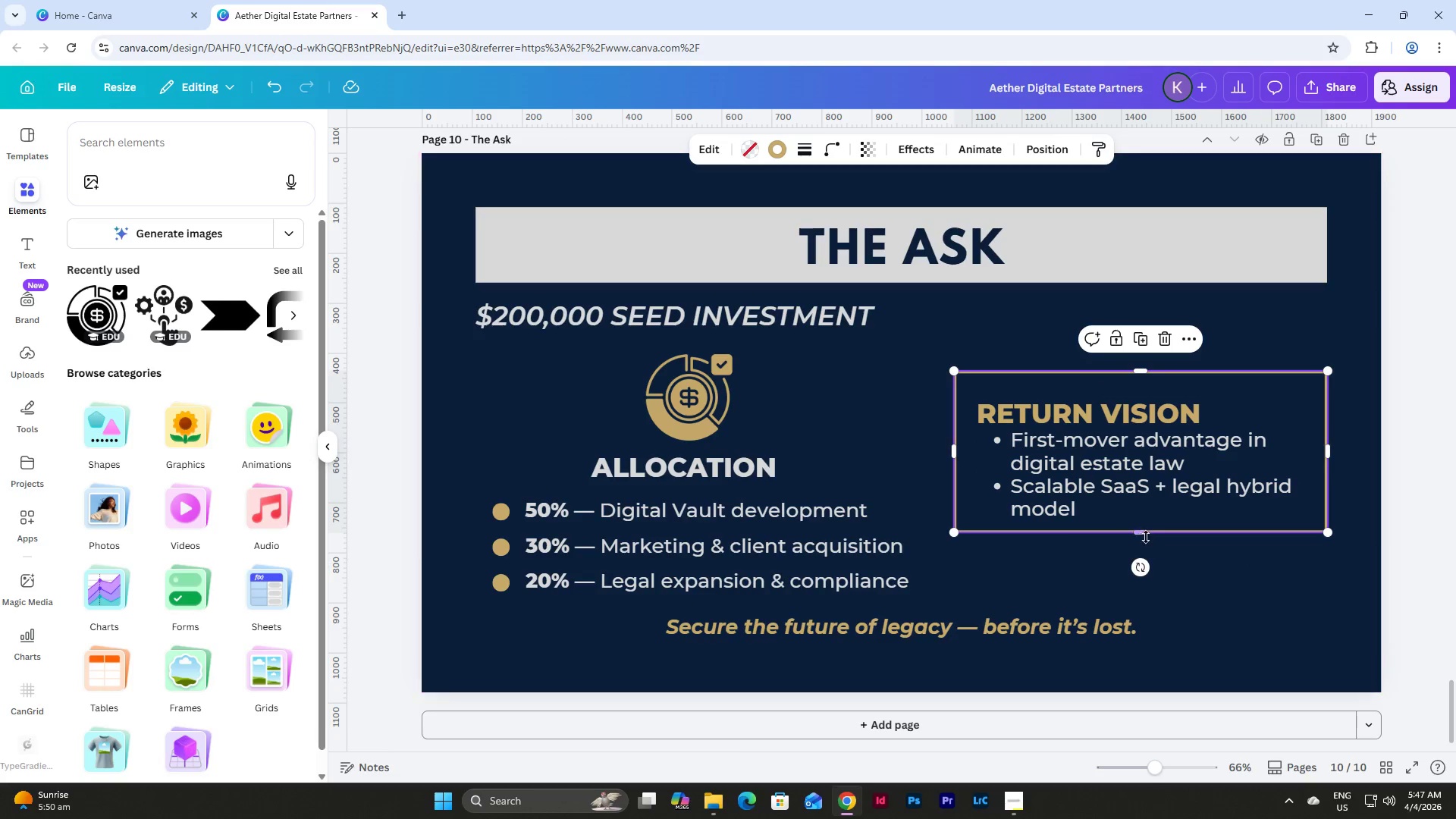 
left_click_drag(start_coordinate=[1143, 535], to_coordinate=[1143, 544])
 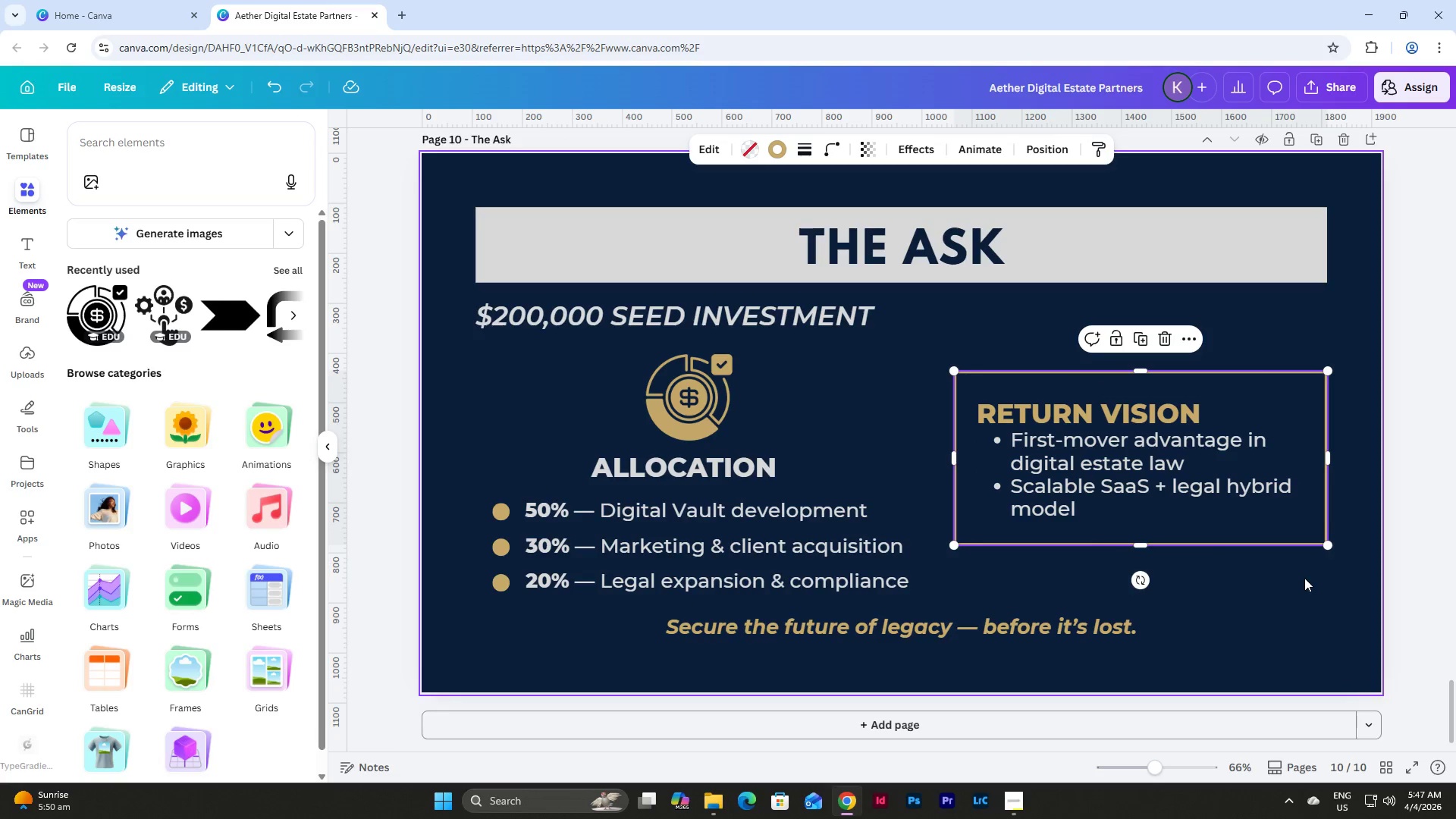 
left_click([1304, 578])
 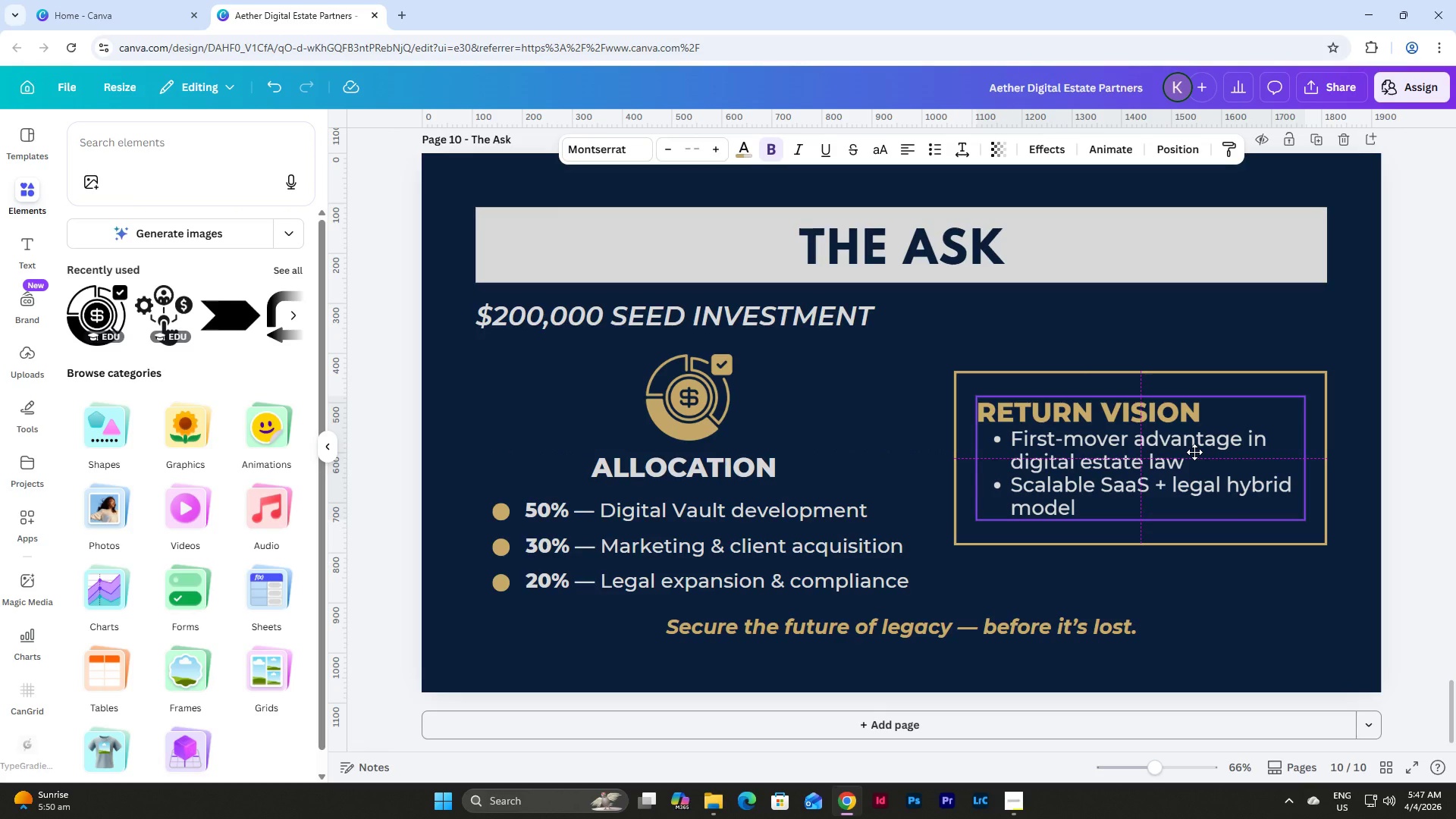 
left_click([1237, 454])
 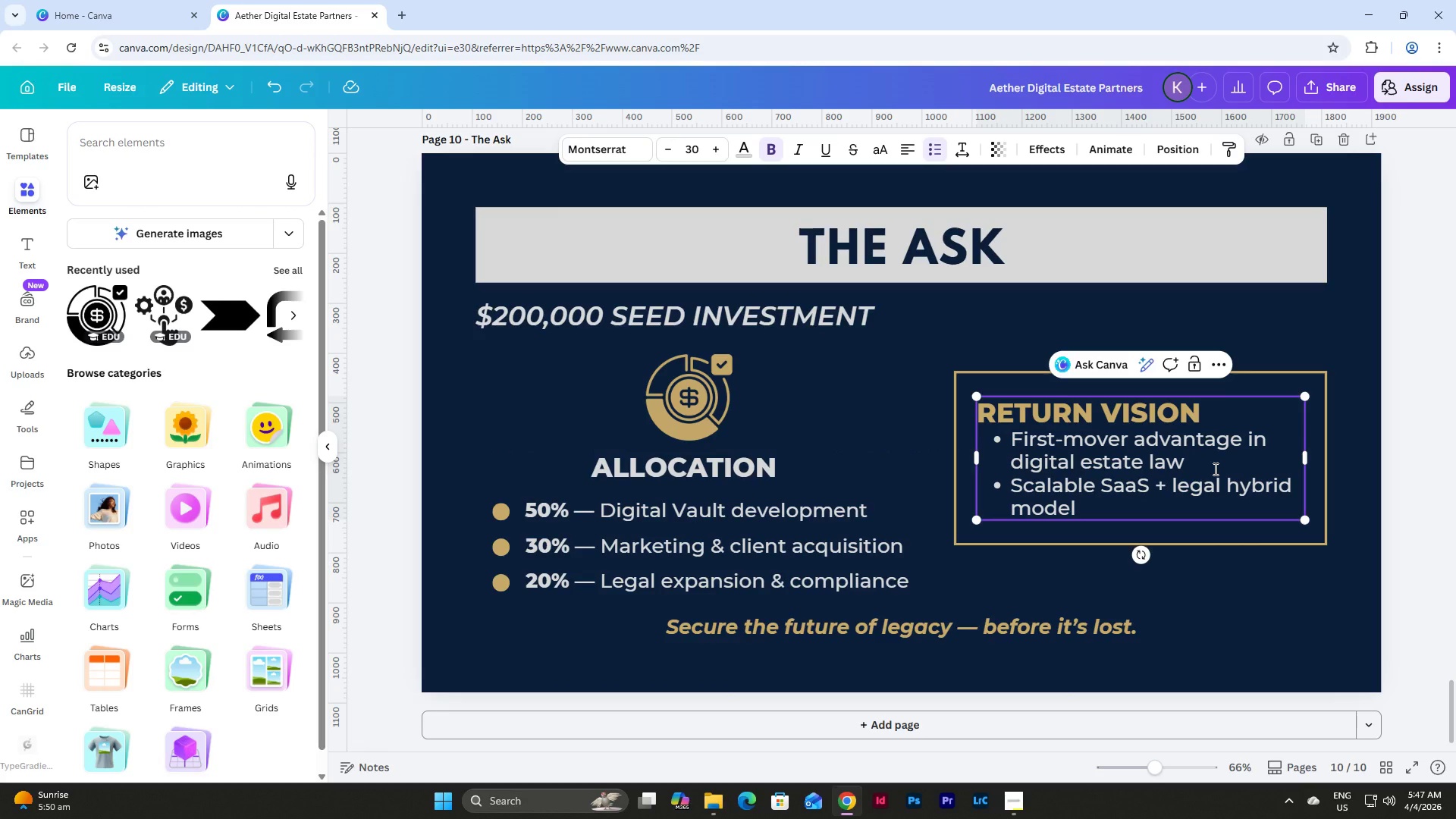 
key(Enter)
 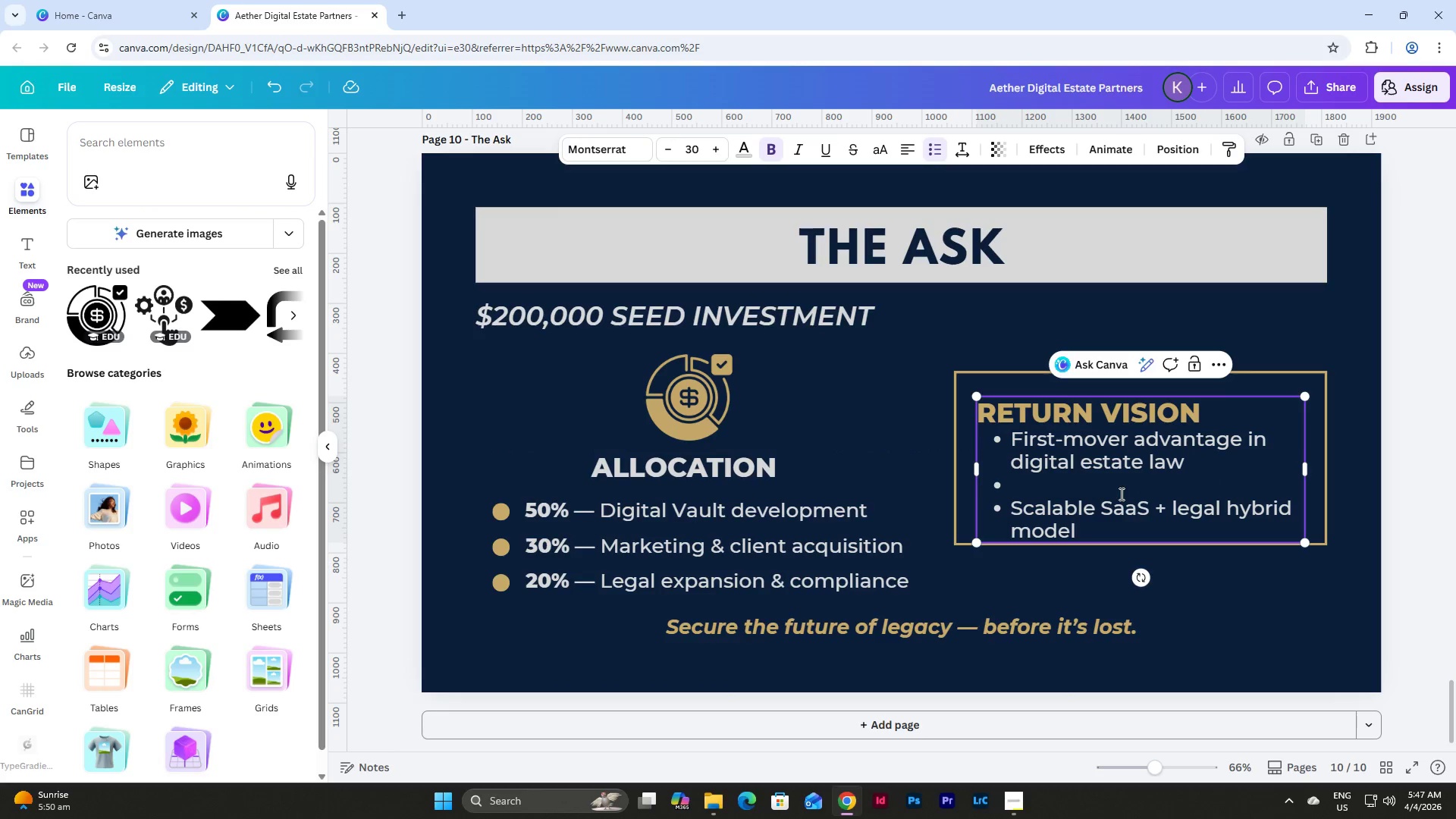 
key(Backspace)
 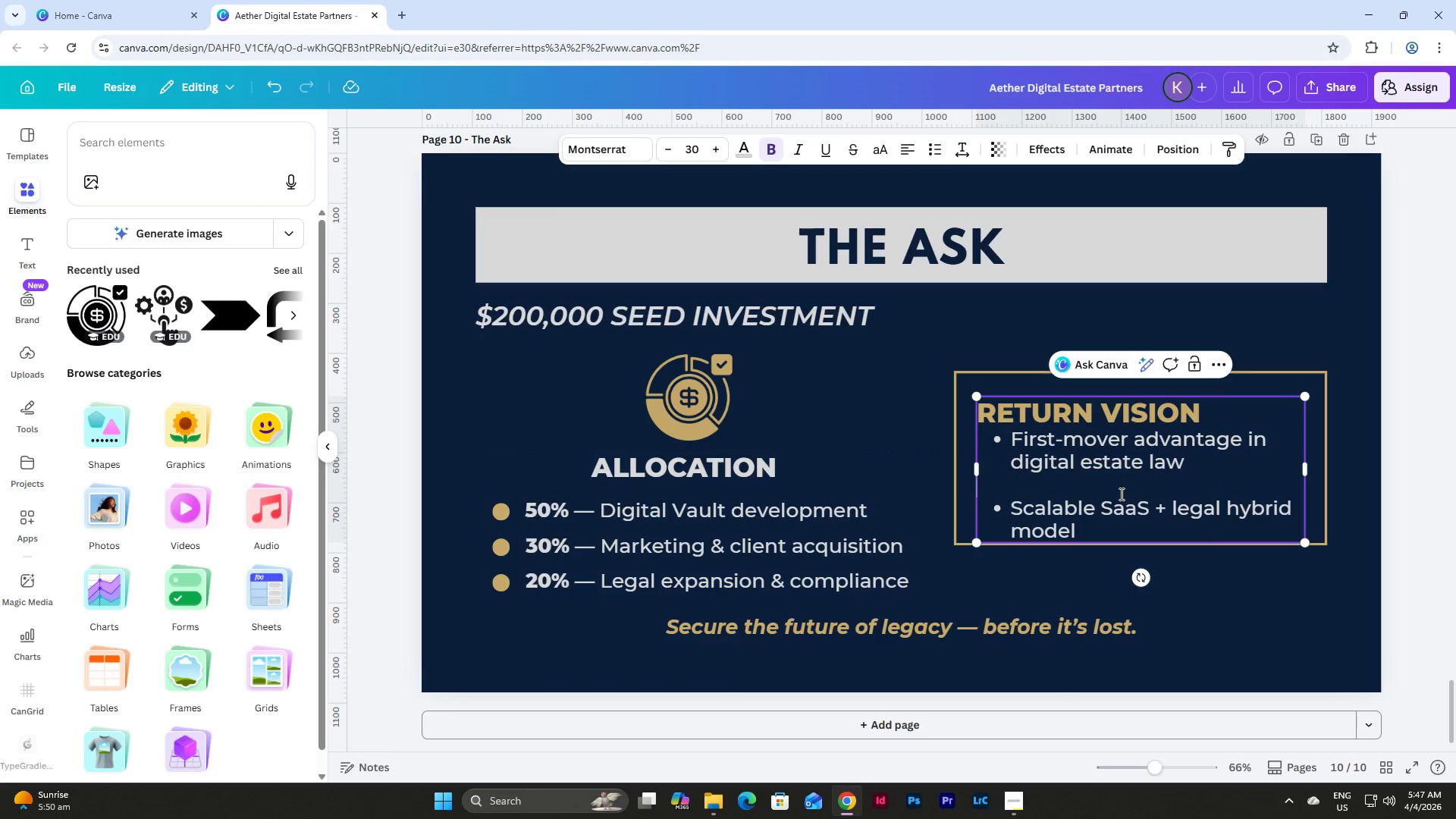 
key(Backspace)
 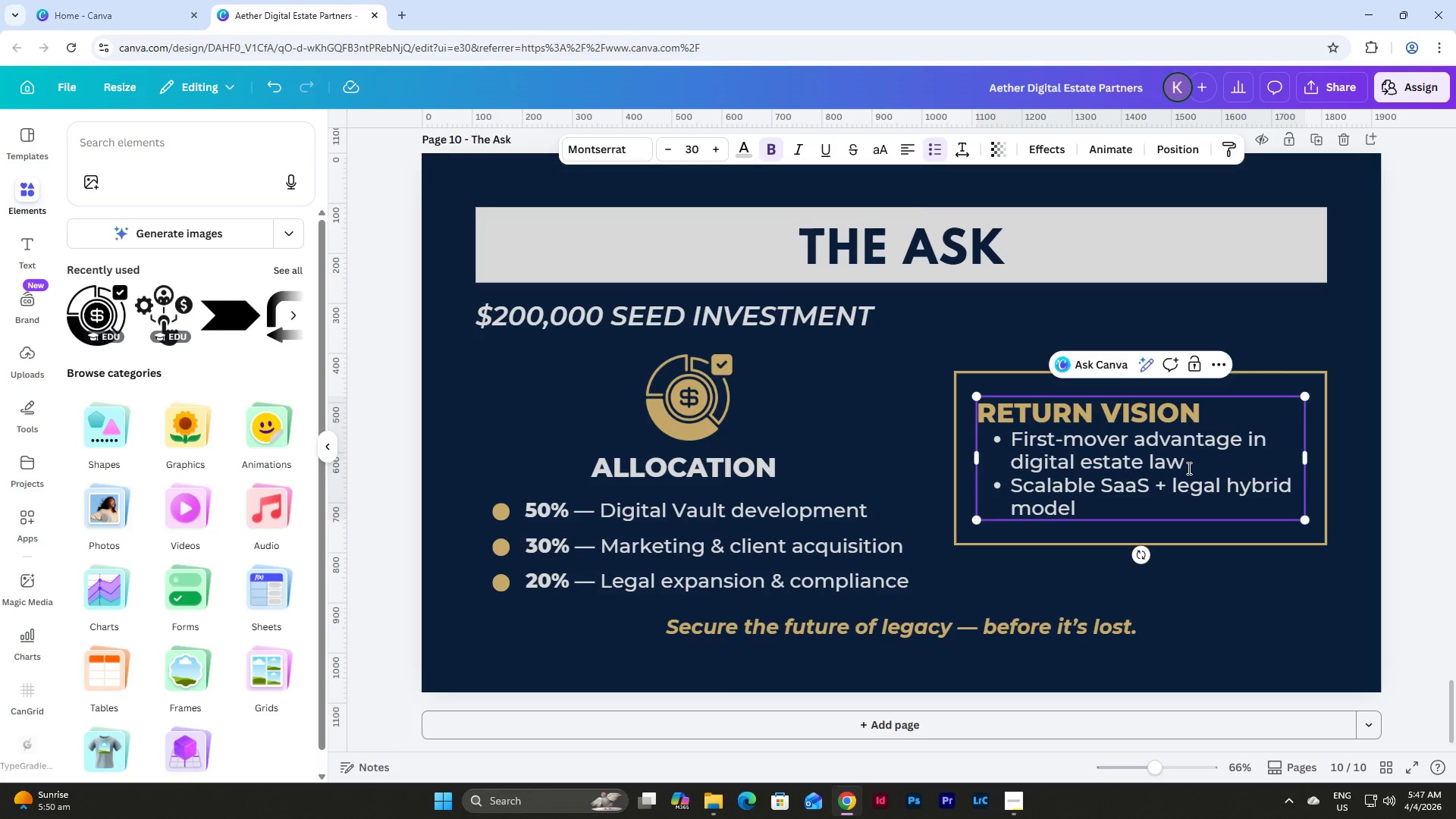 
key(Enter)
 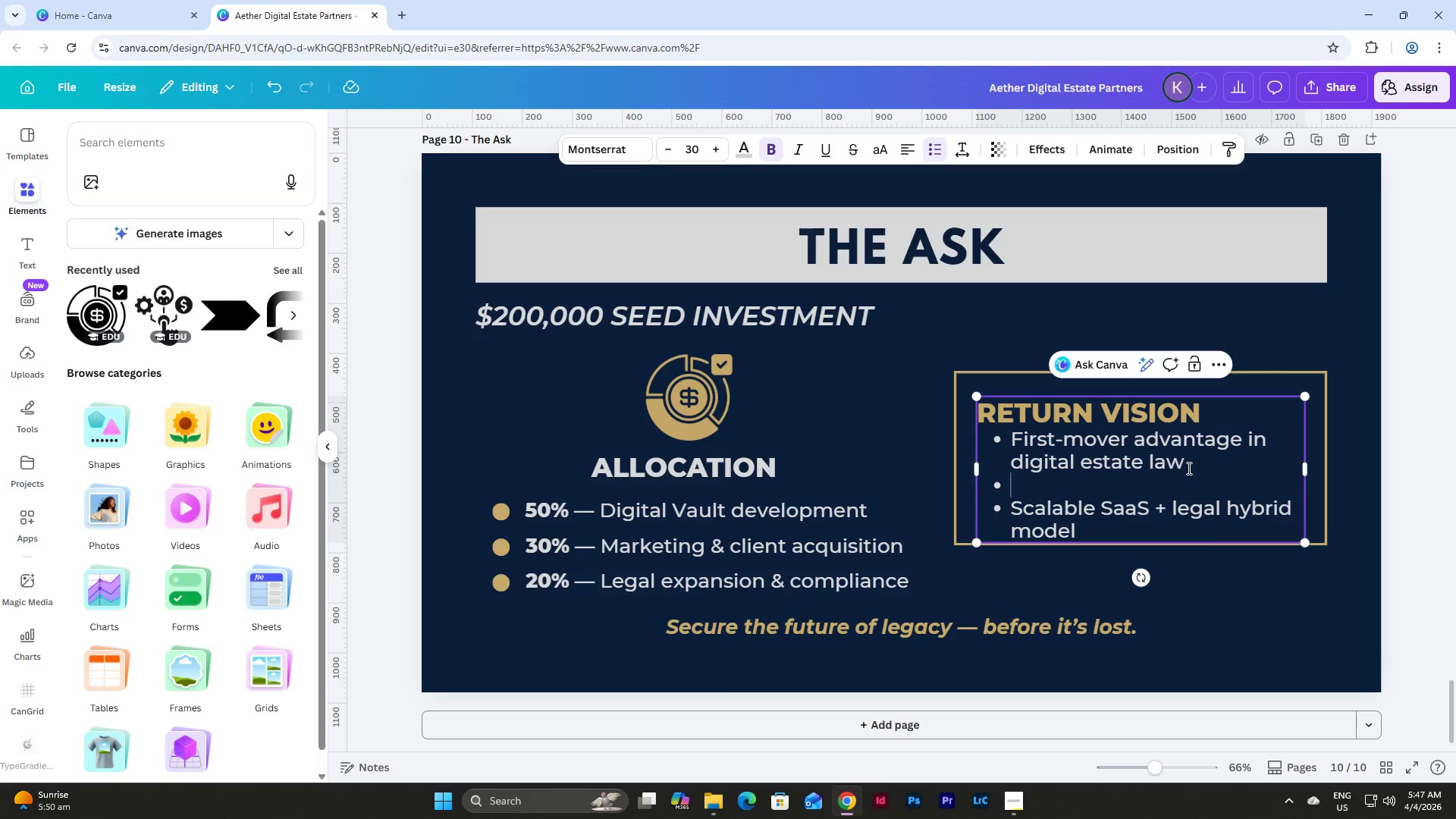 
key(Backspace)
 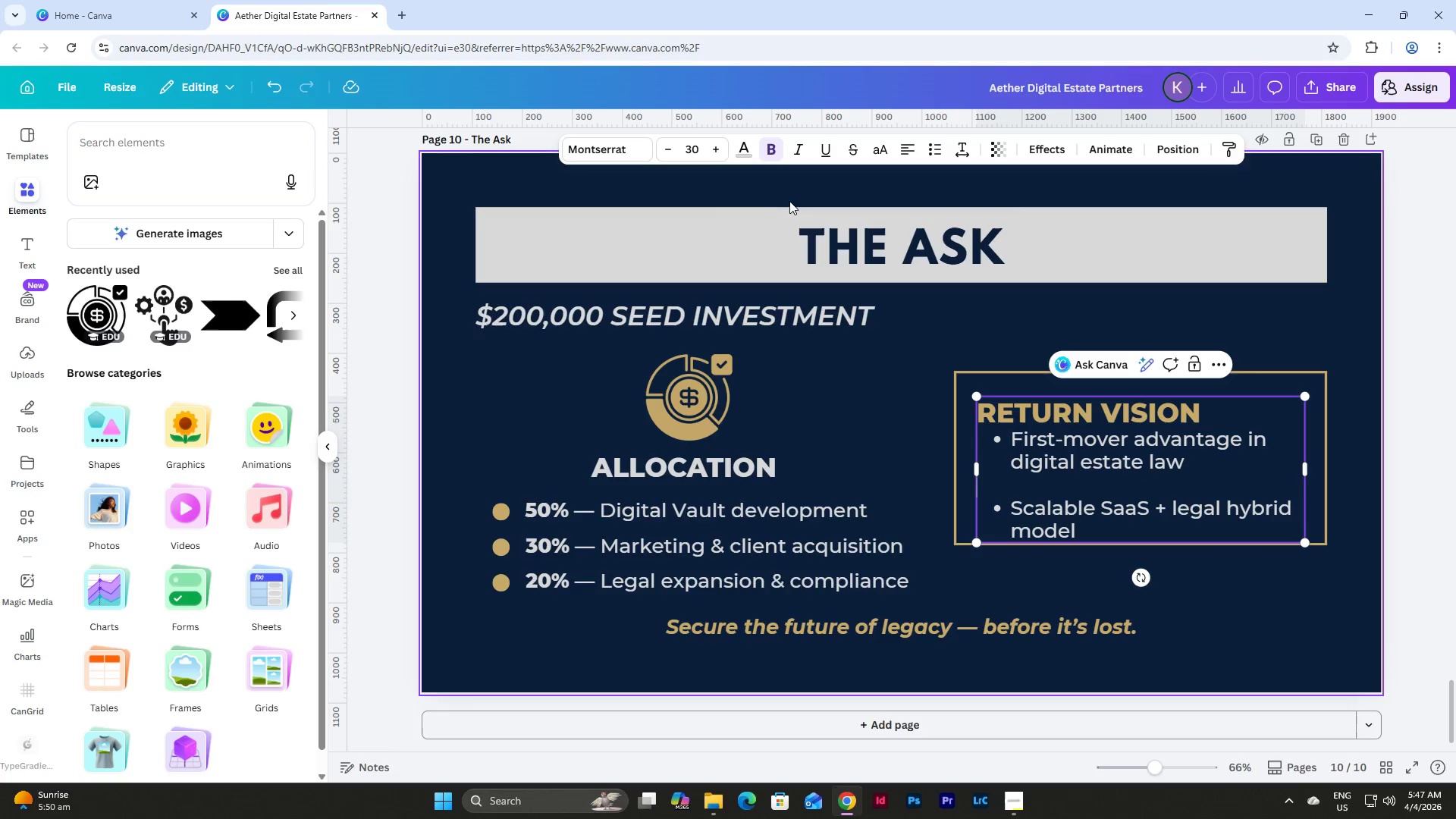 
left_click([693, 146])
 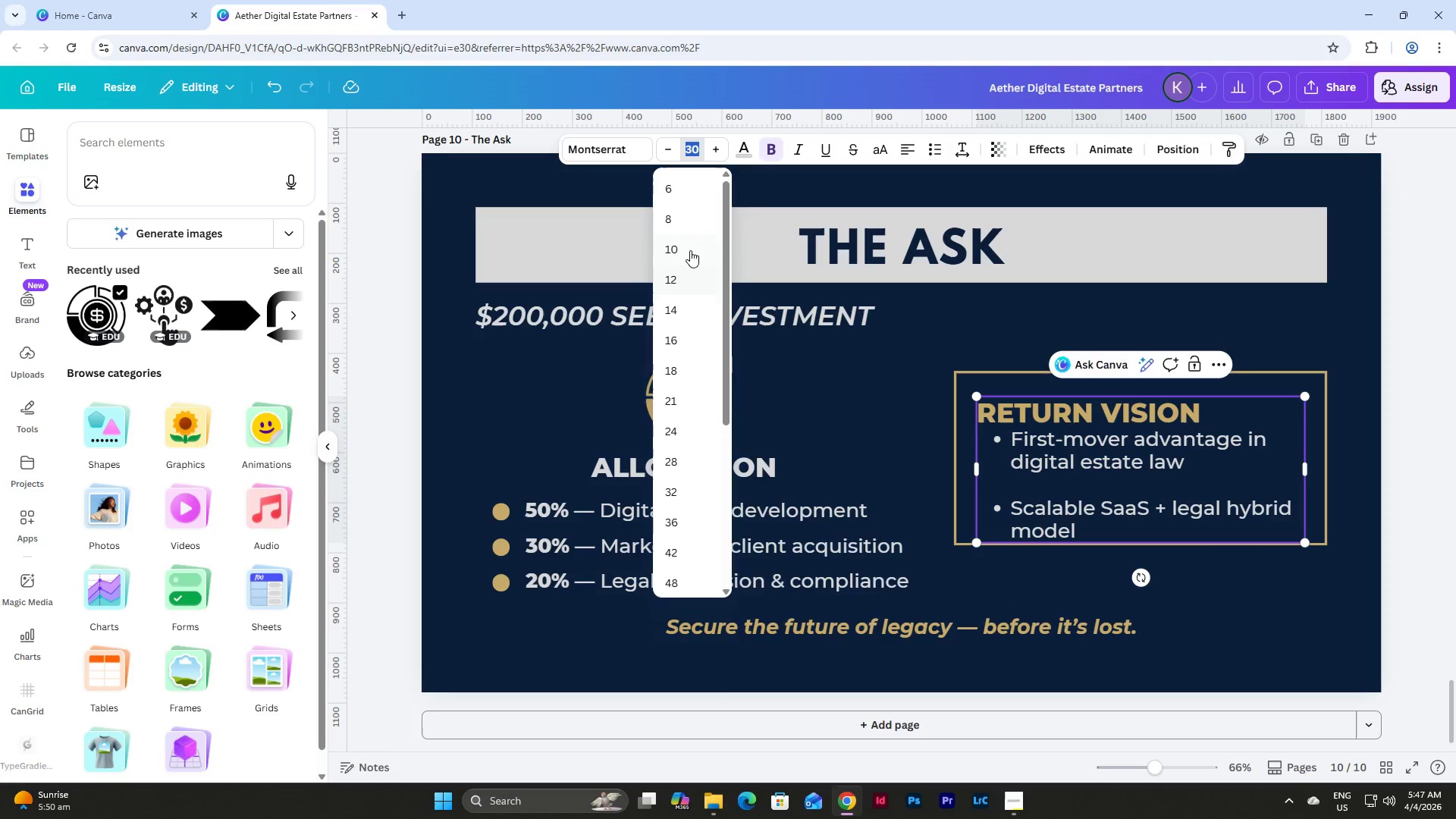 
left_click([690, 247])
 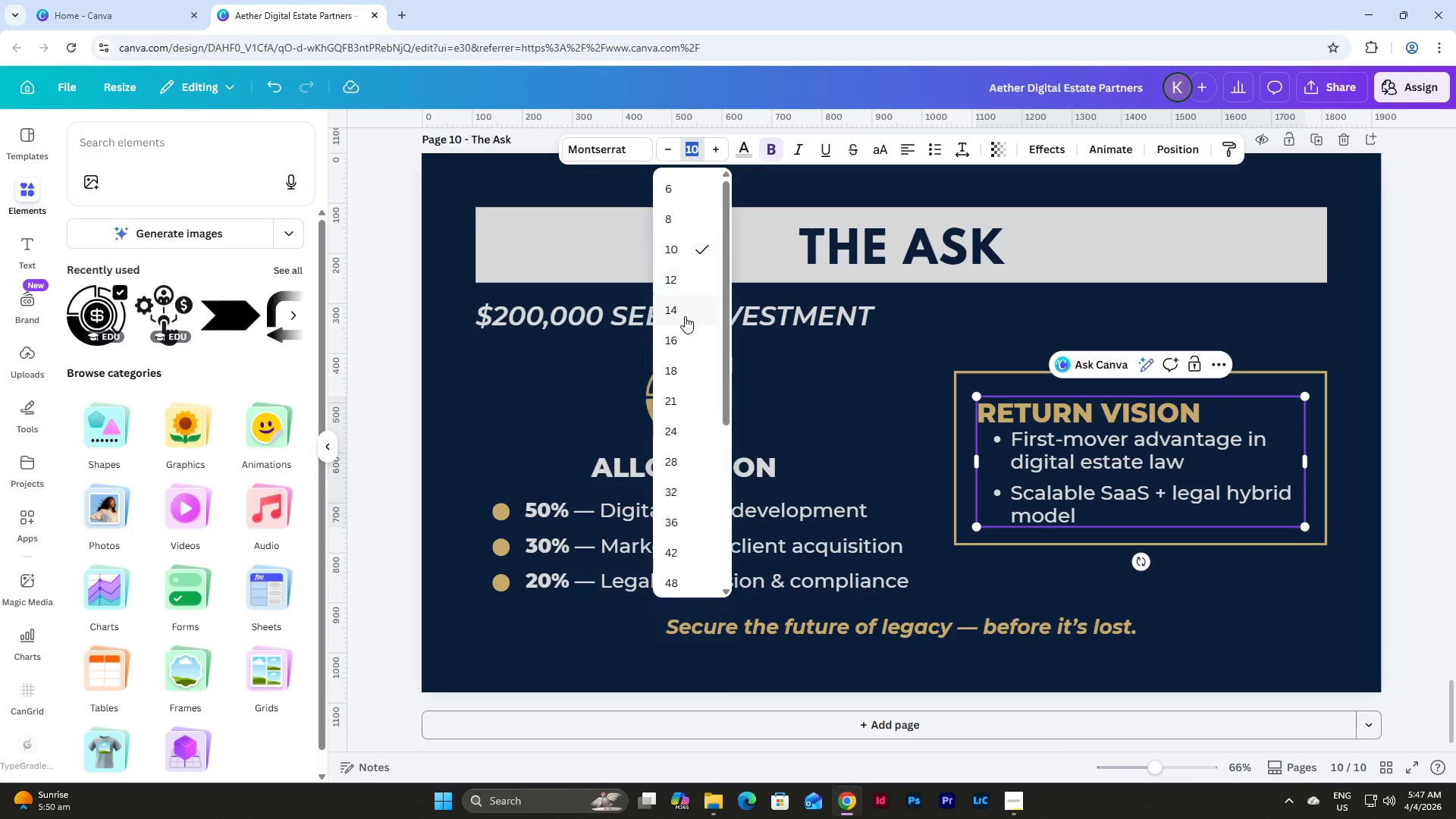 
left_click([686, 367])
 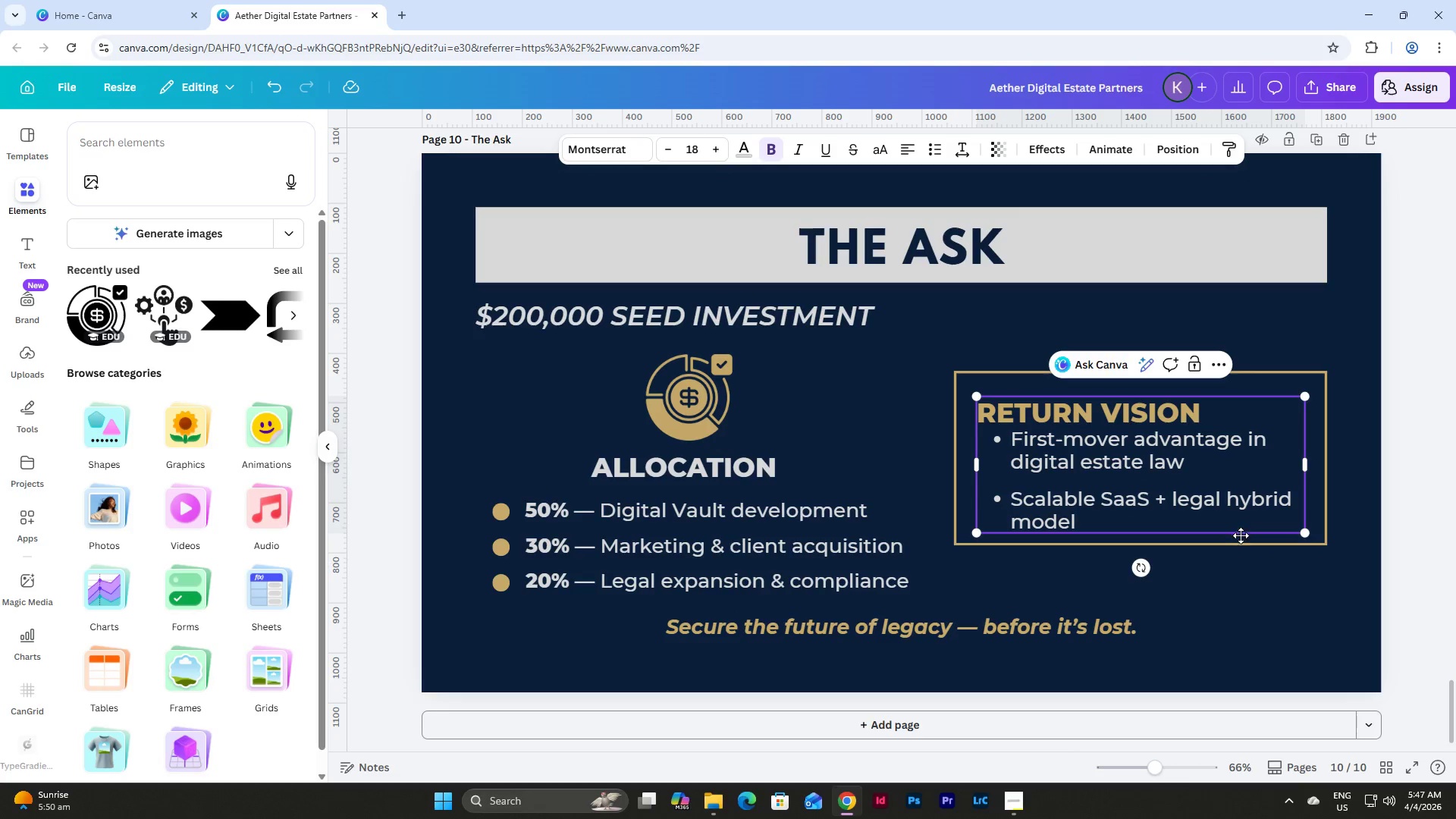 
left_click([1256, 578])
 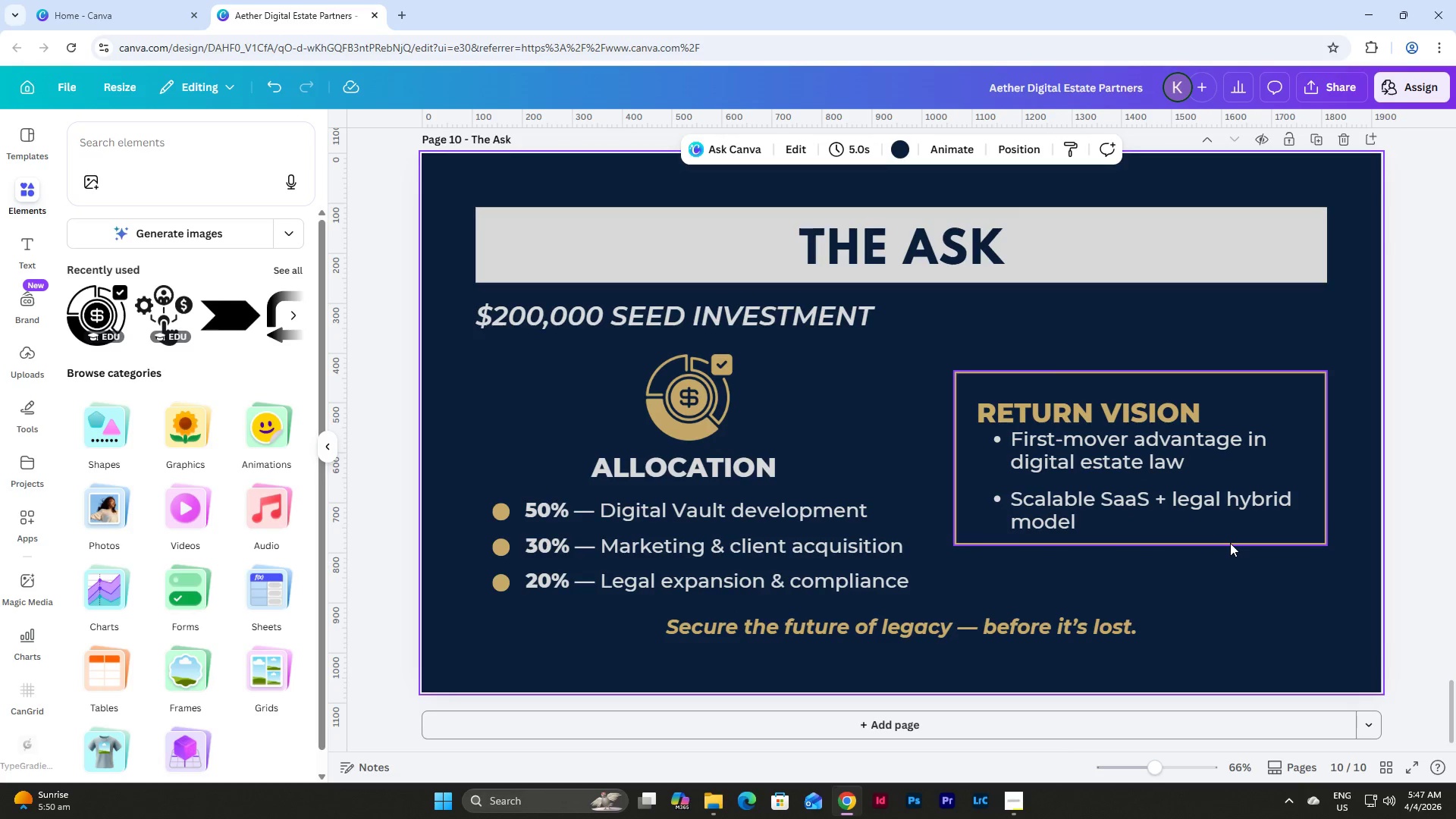 
left_click([1230, 543])
 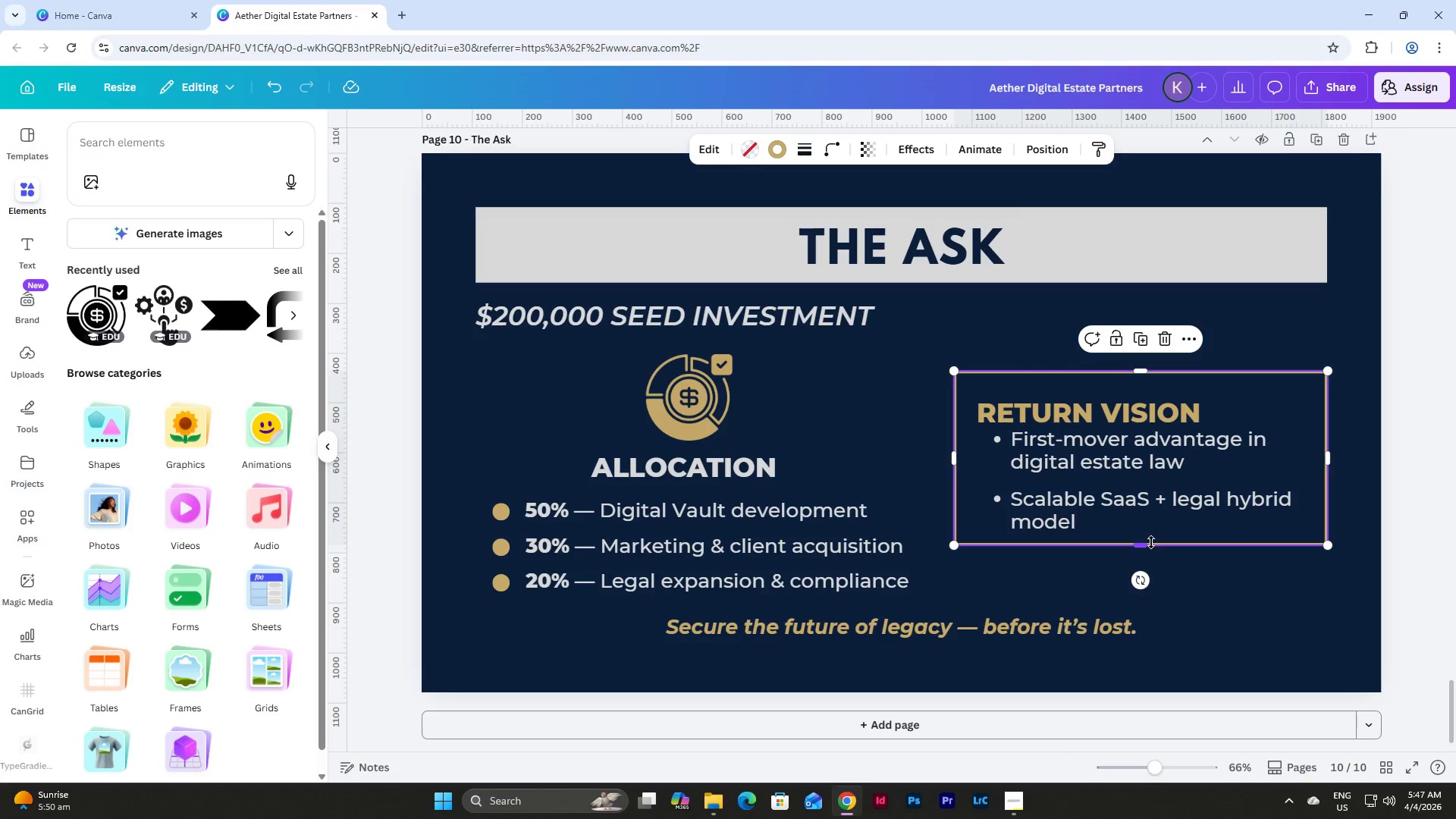 
left_click_drag(start_coordinate=[1145, 544], to_coordinate=[1145, 559])
 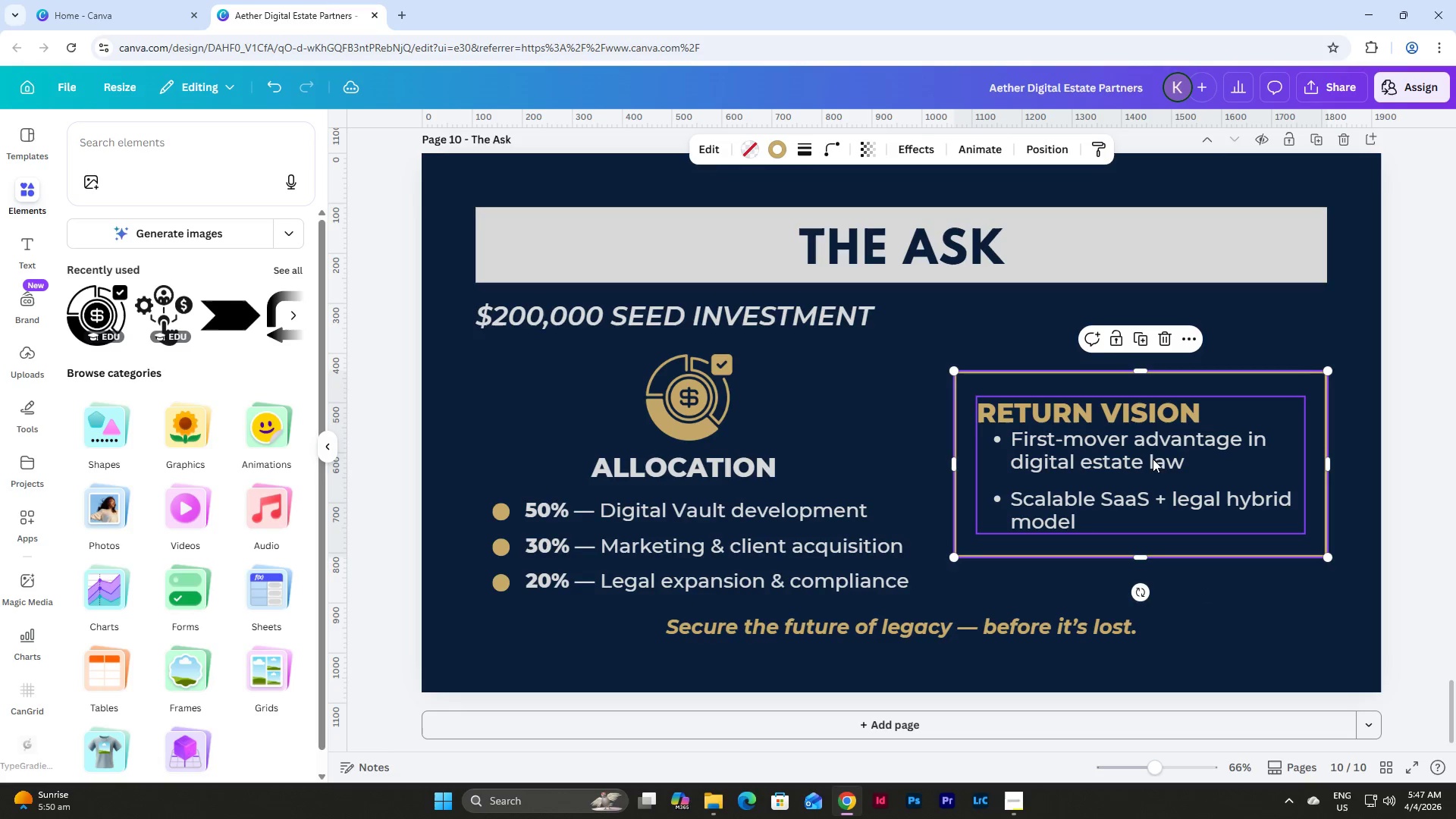 
left_click([1153, 457])
 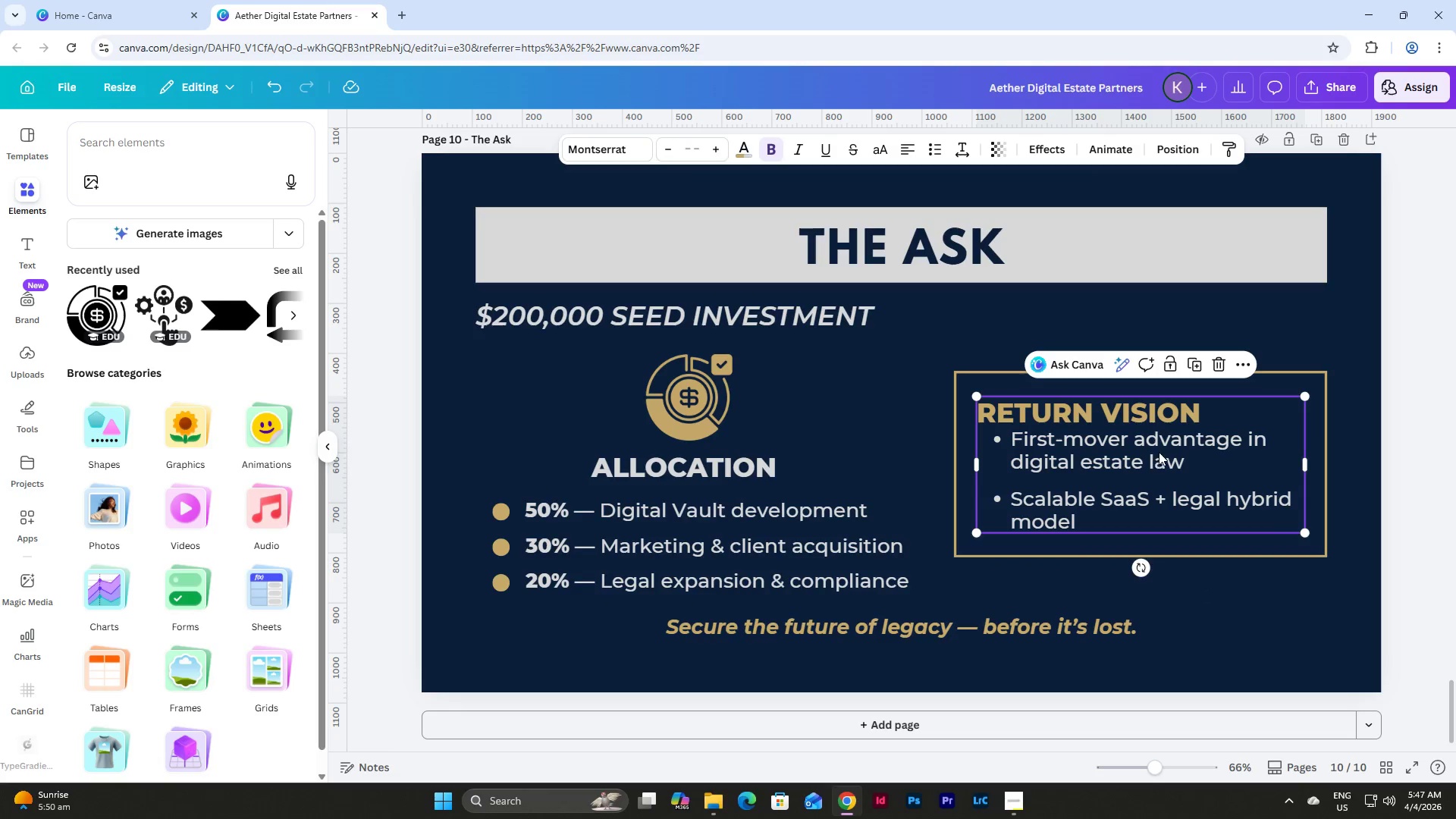 
left_click([1222, 413])
 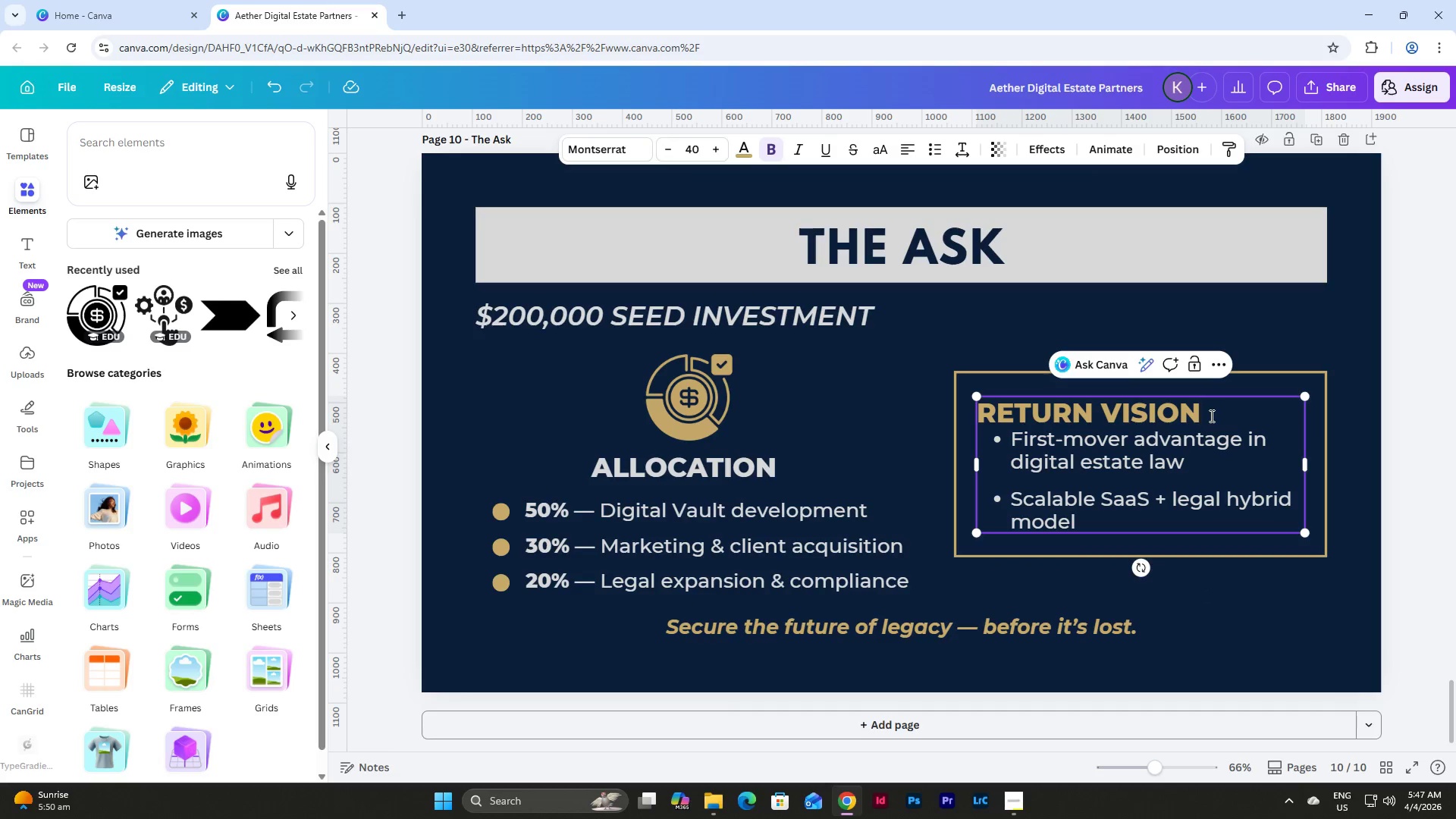 
key(Enter)
 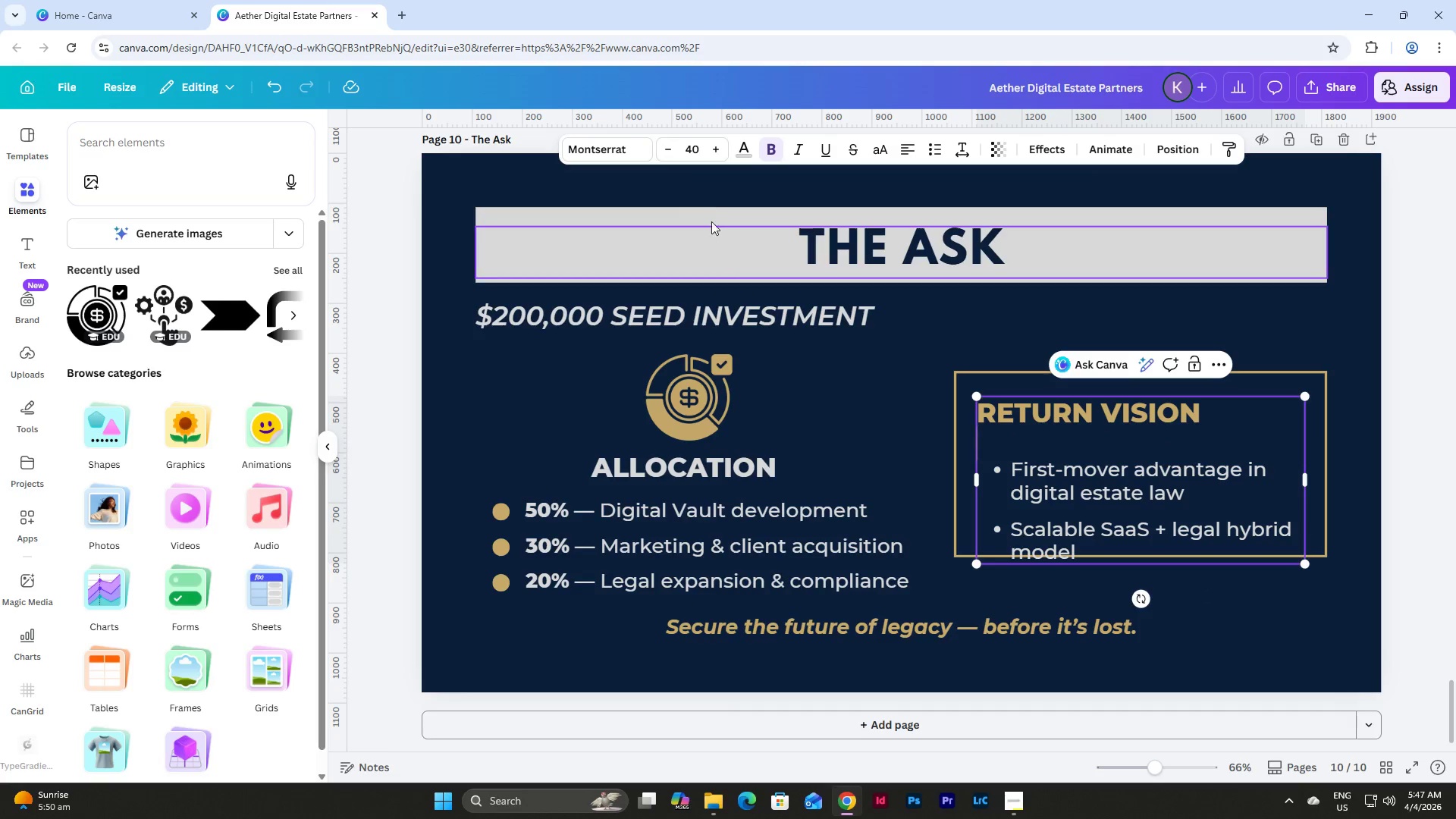 
left_click([694, 152])
 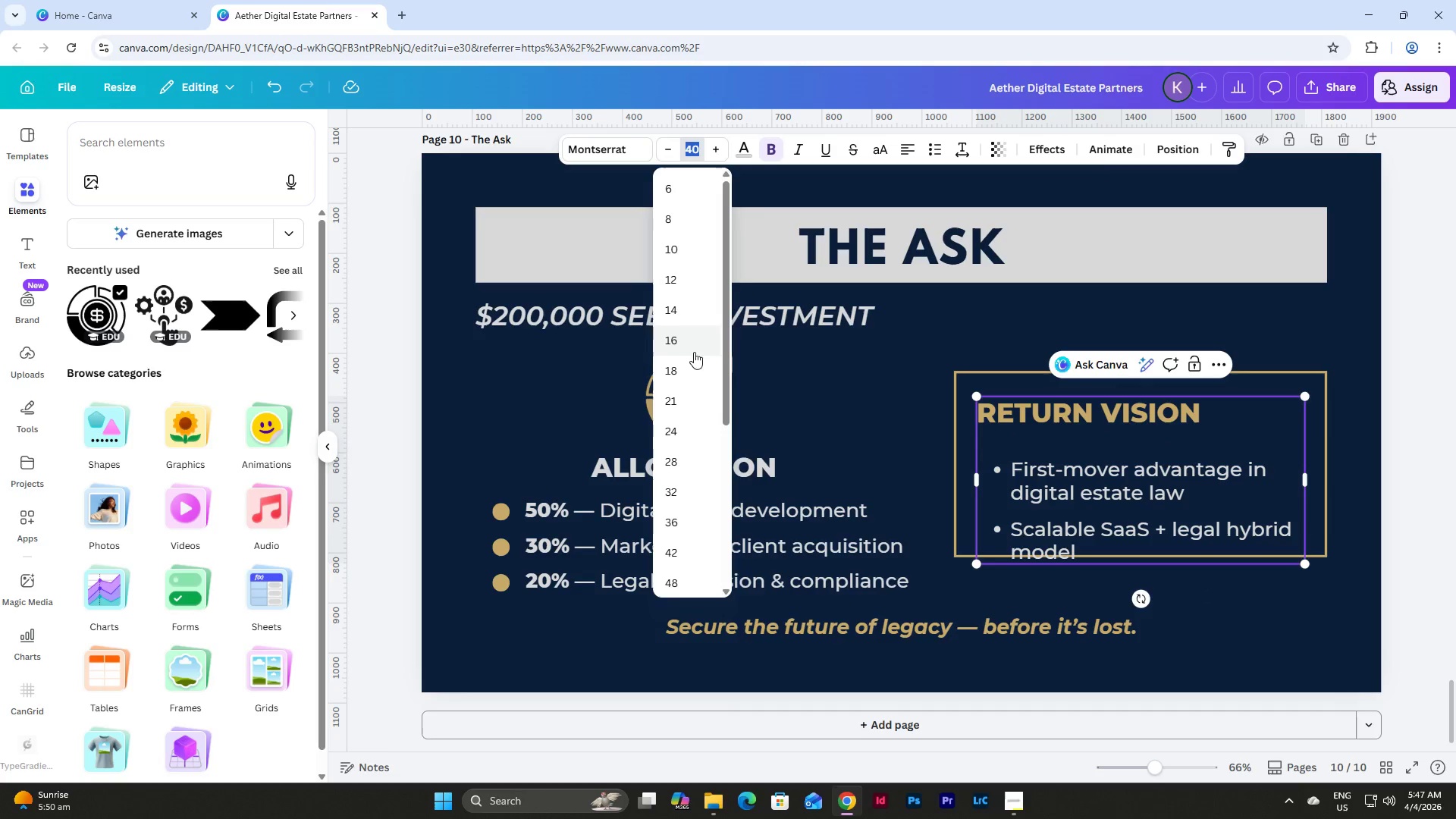 
left_click([689, 371])
 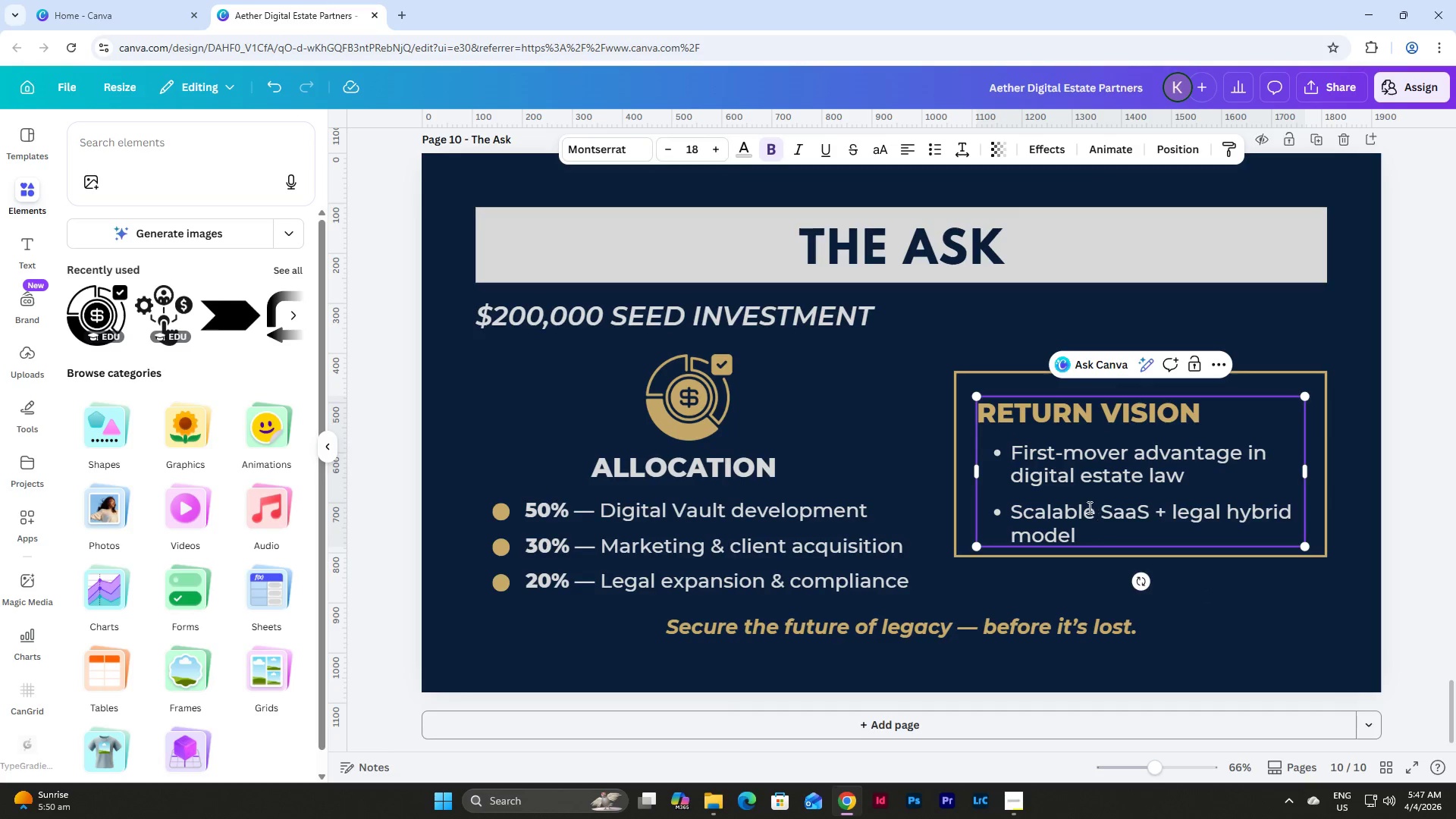 
left_click([1062, 497])
 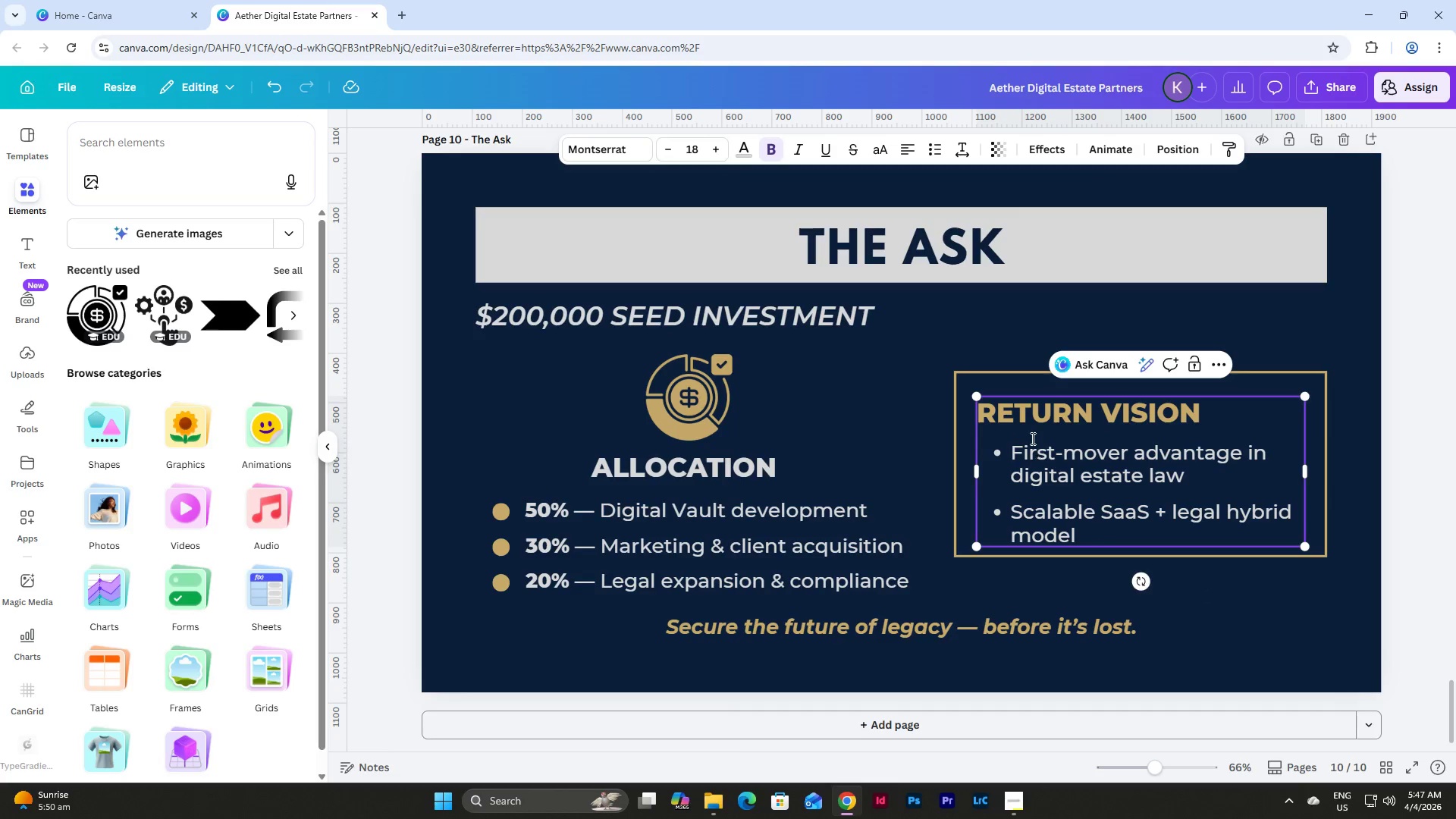 
left_click([1027, 431])
 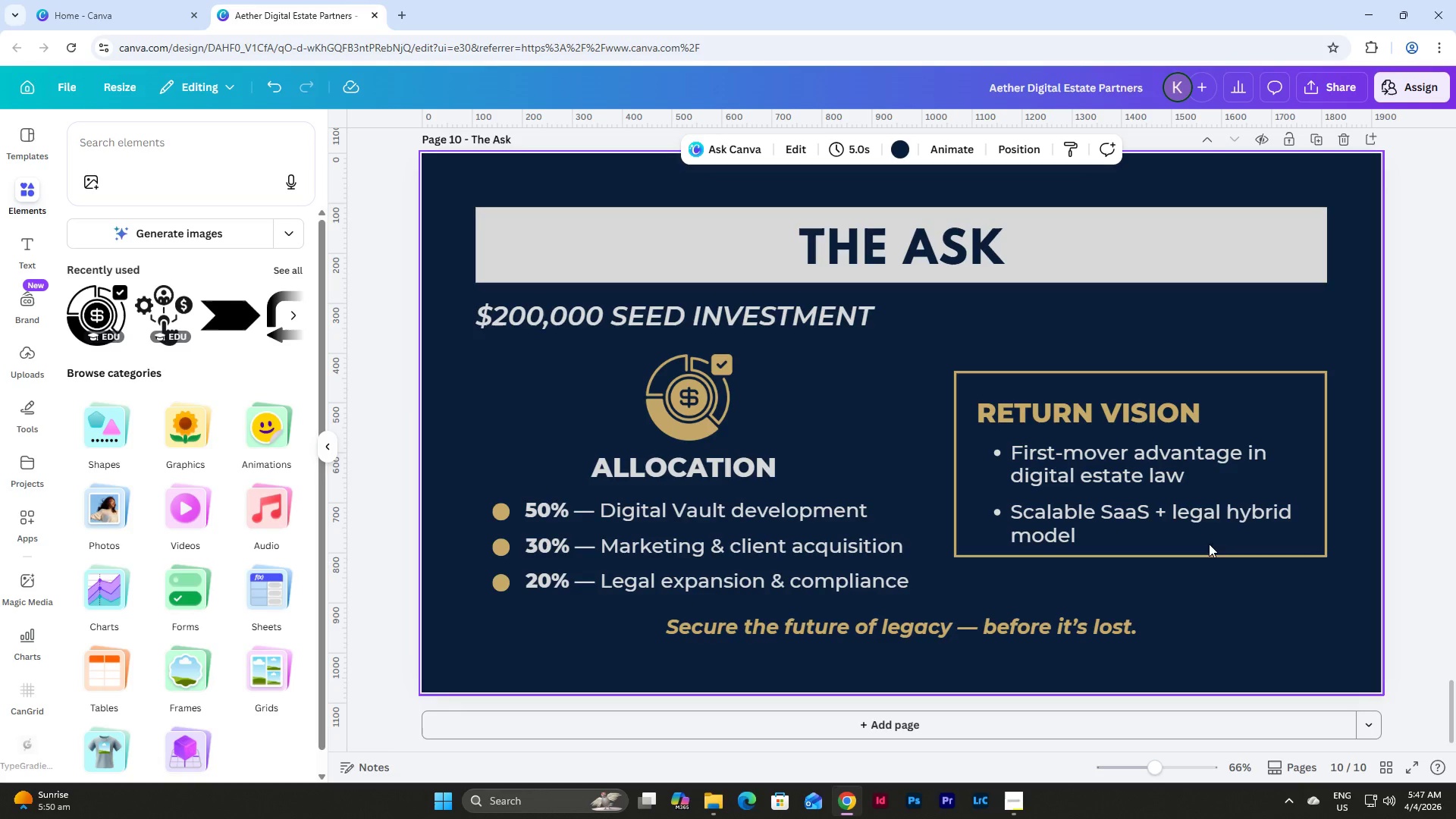 
left_click_drag(start_coordinate=[1203, 373], to_coordinate=[1143, 570])
 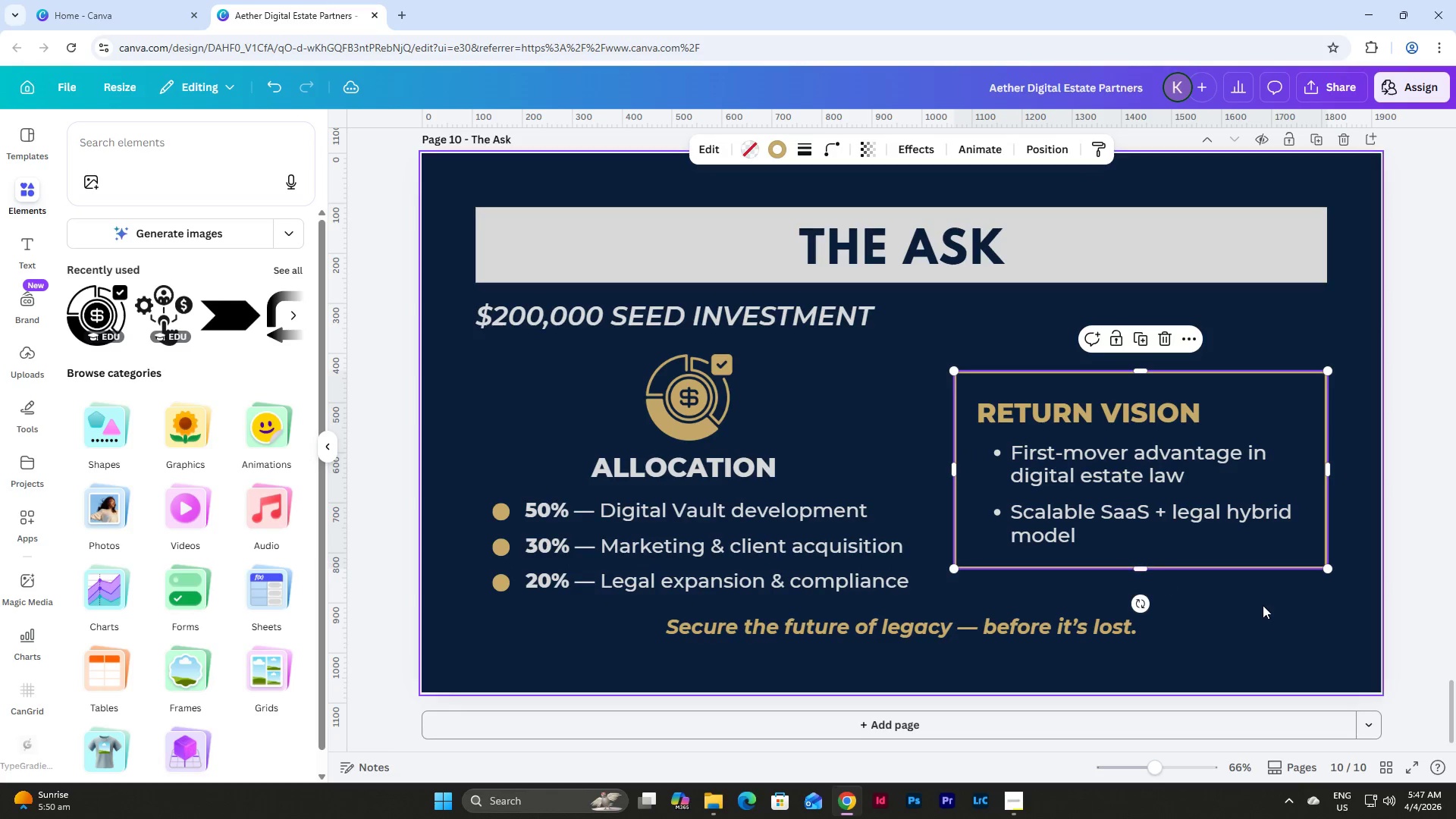 
left_click([1263, 605])
 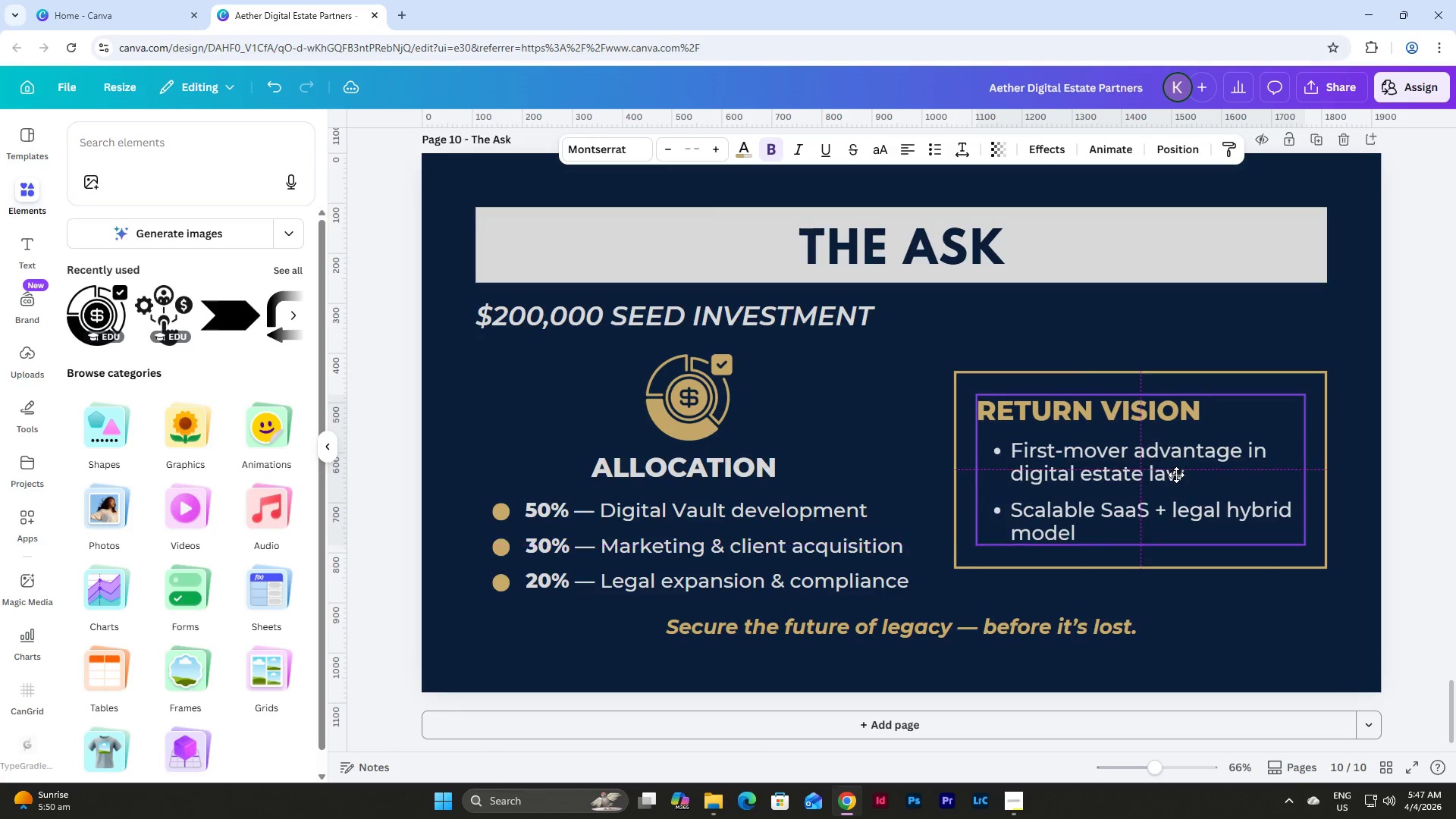 
wait(5.75)
 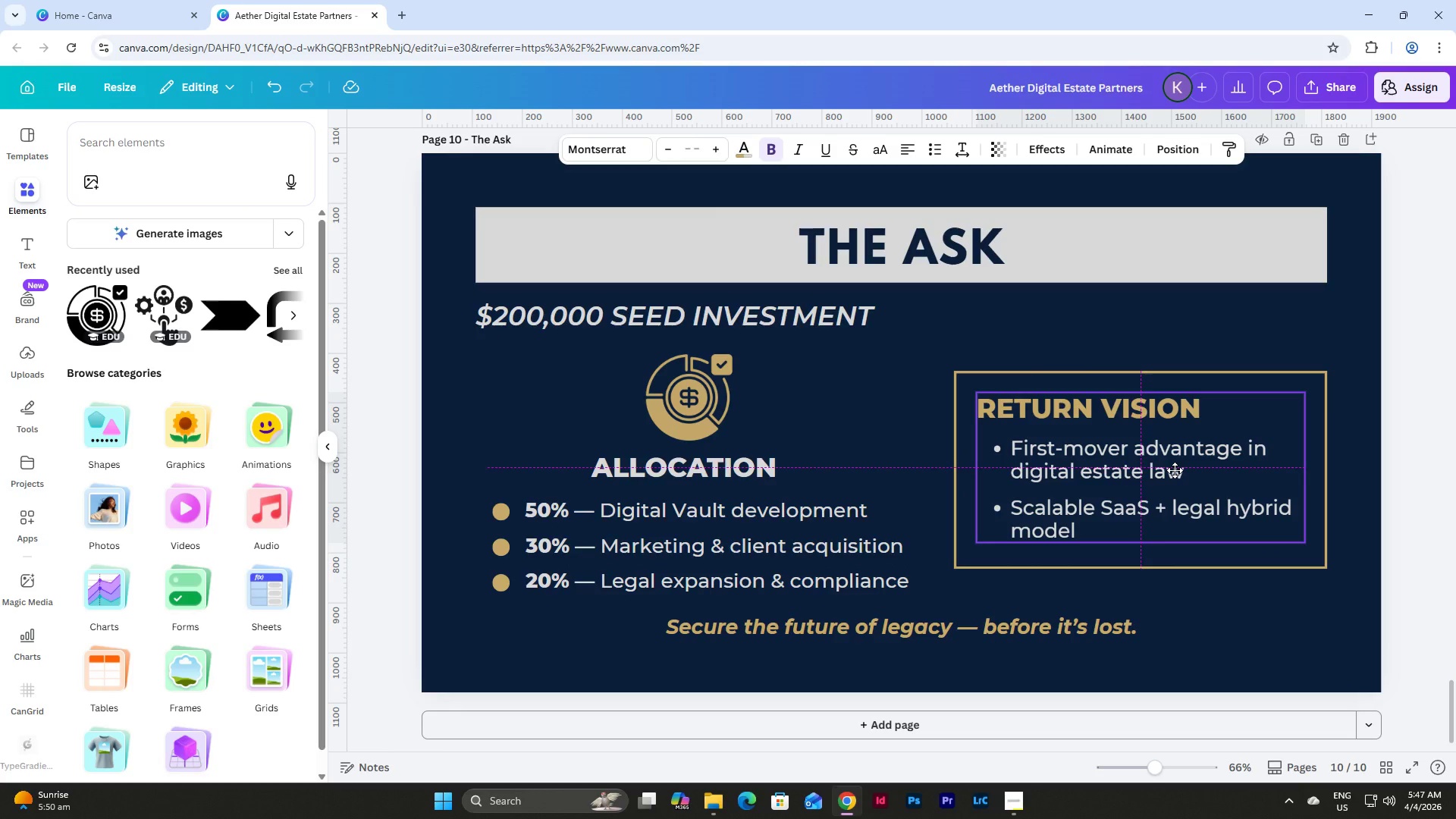 
left_click([1210, 574])
 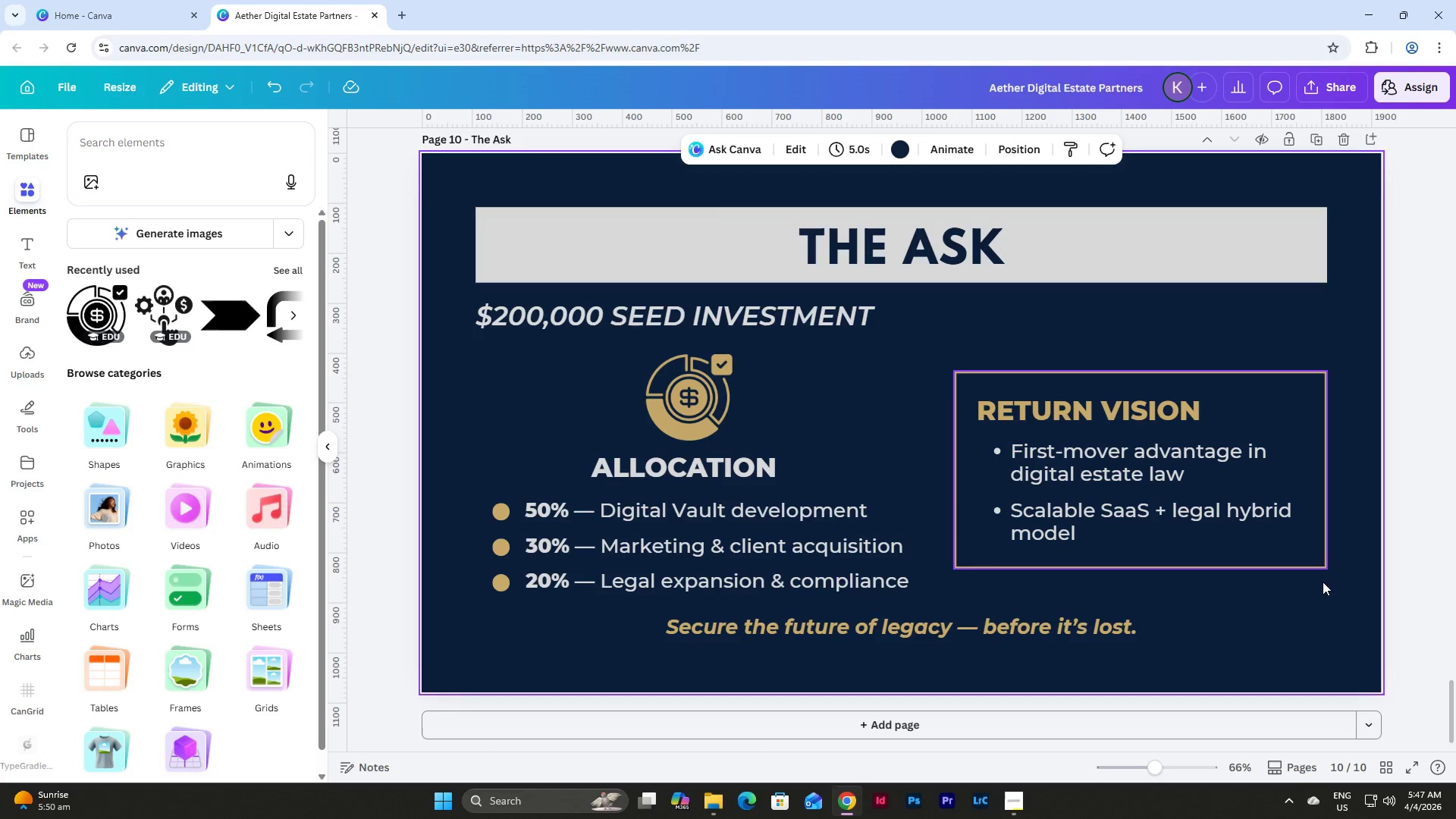 
left_click([1322, 634])
 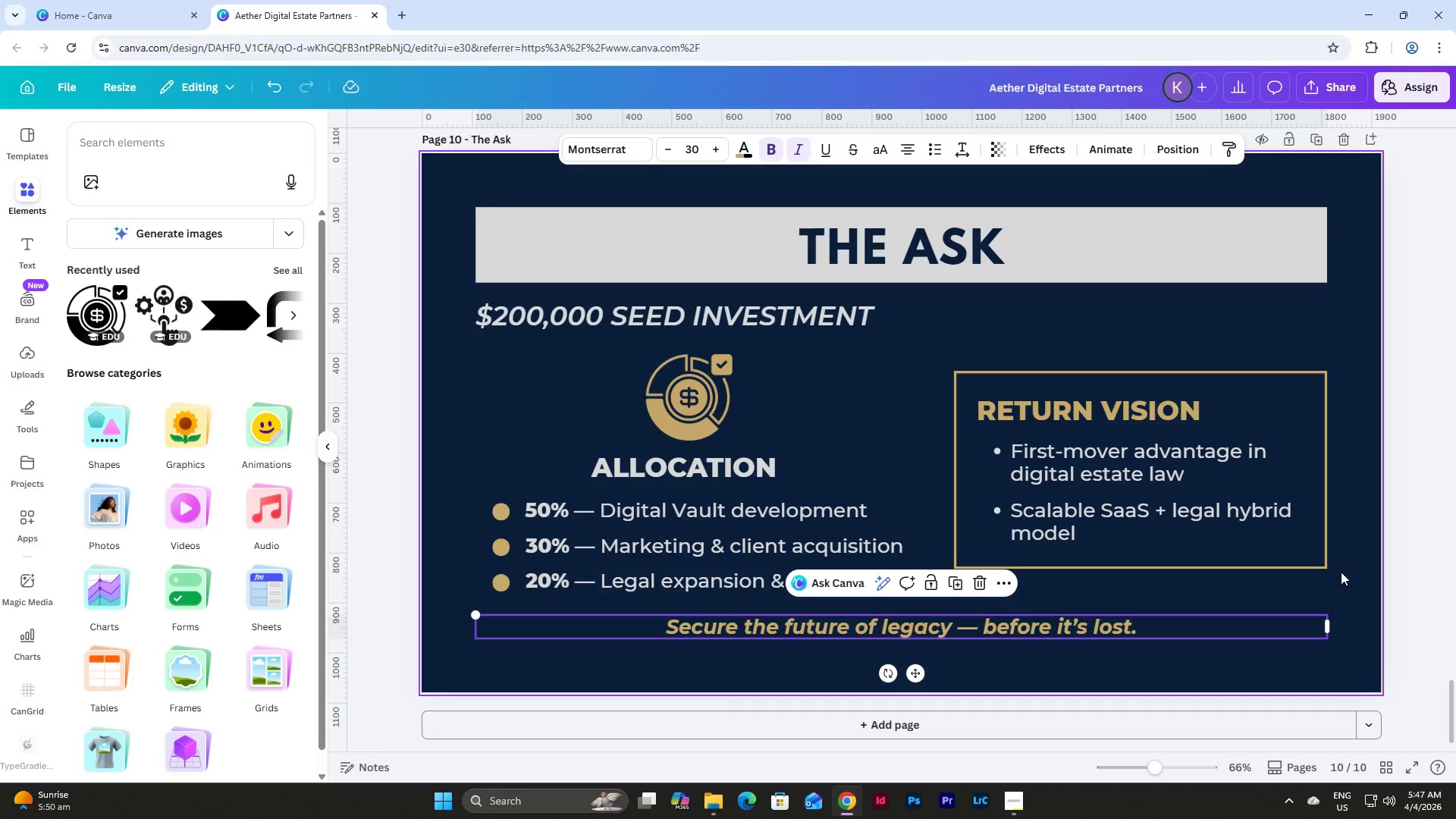 
left_click([1348, 554])
 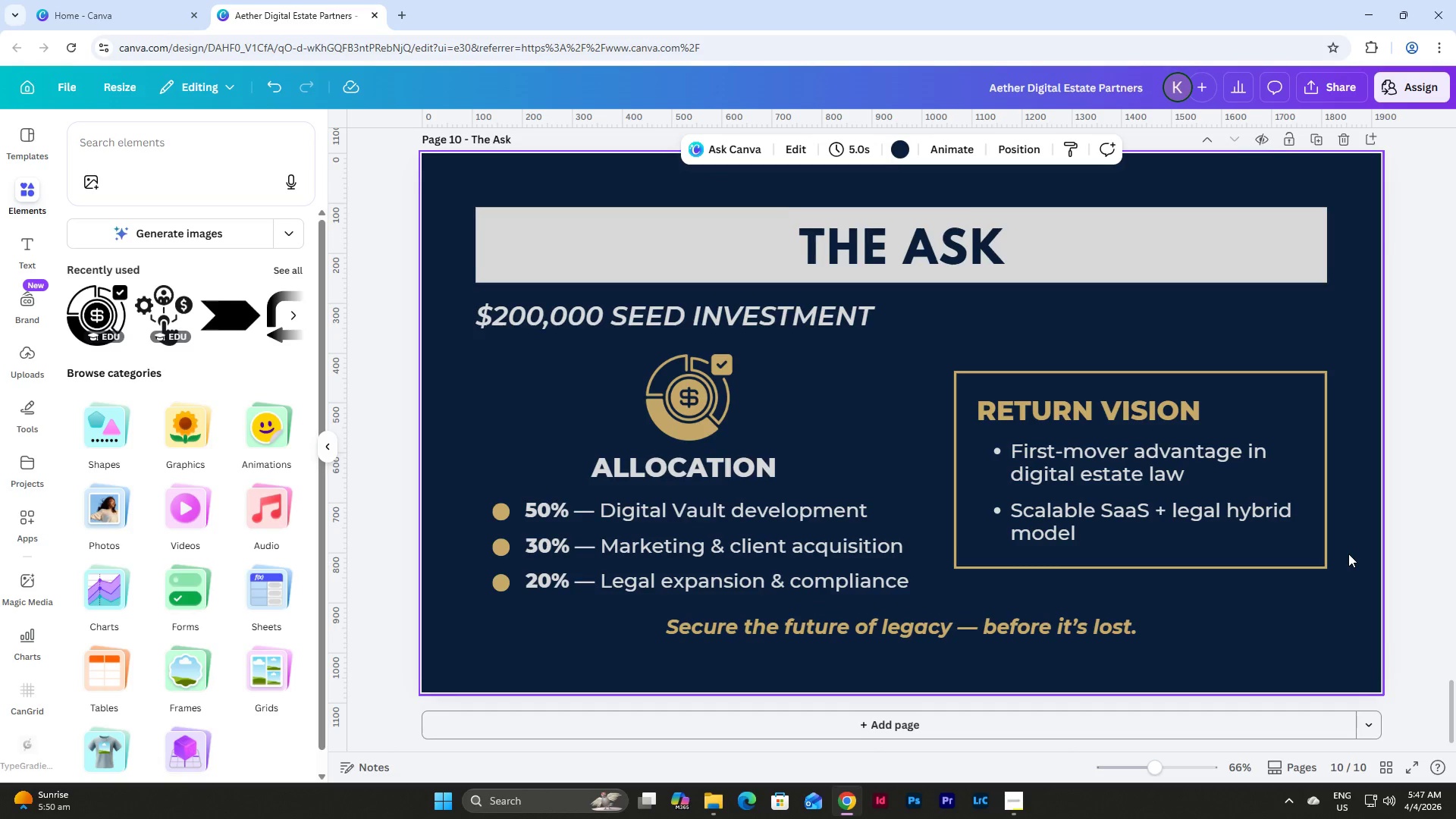 
scroll: coordinate [1348, 554], scroll_direction: down, amount: 1.0
 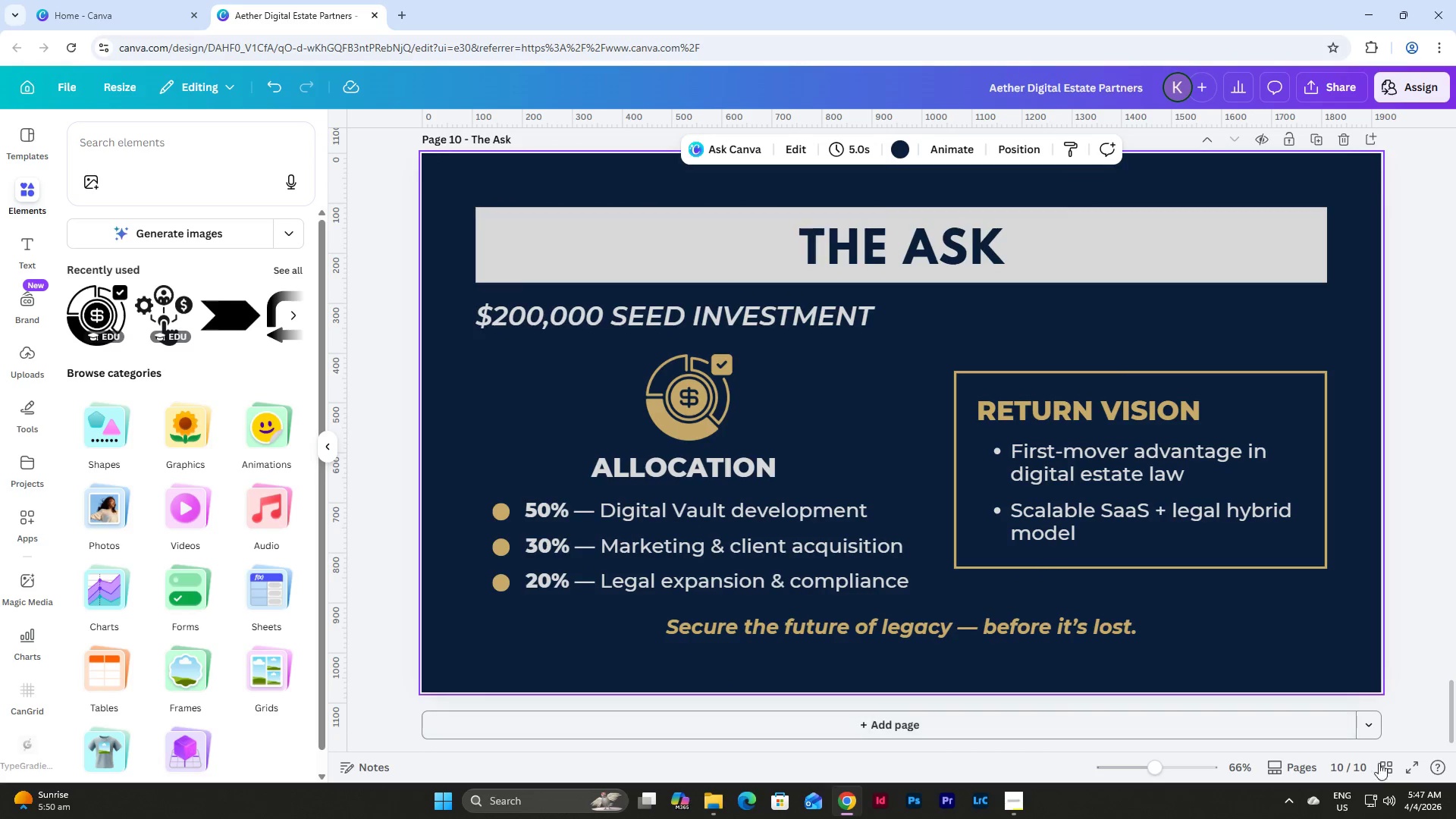 
left_click([1389, 764])
 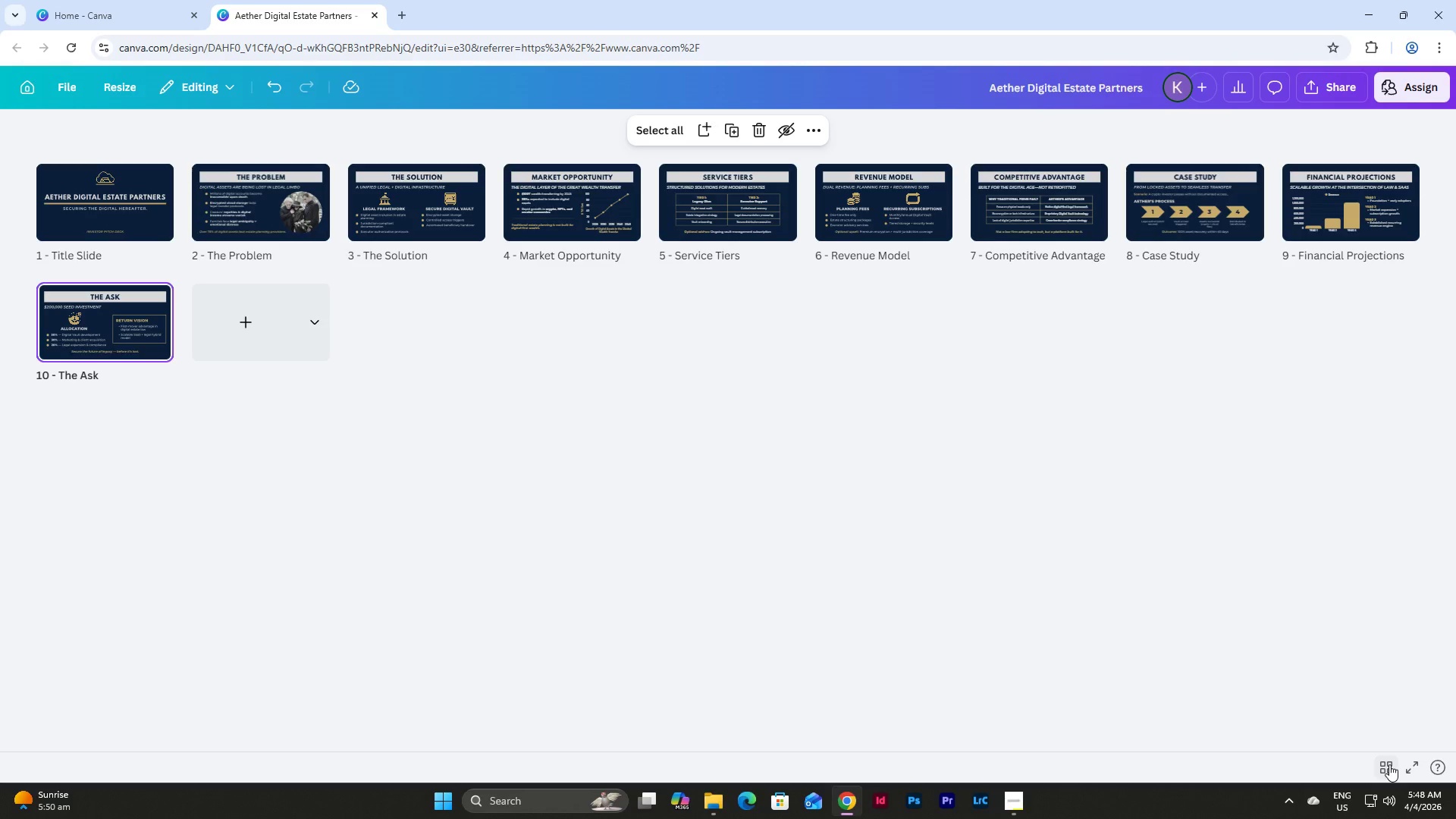 
left_click([1389, 764])
 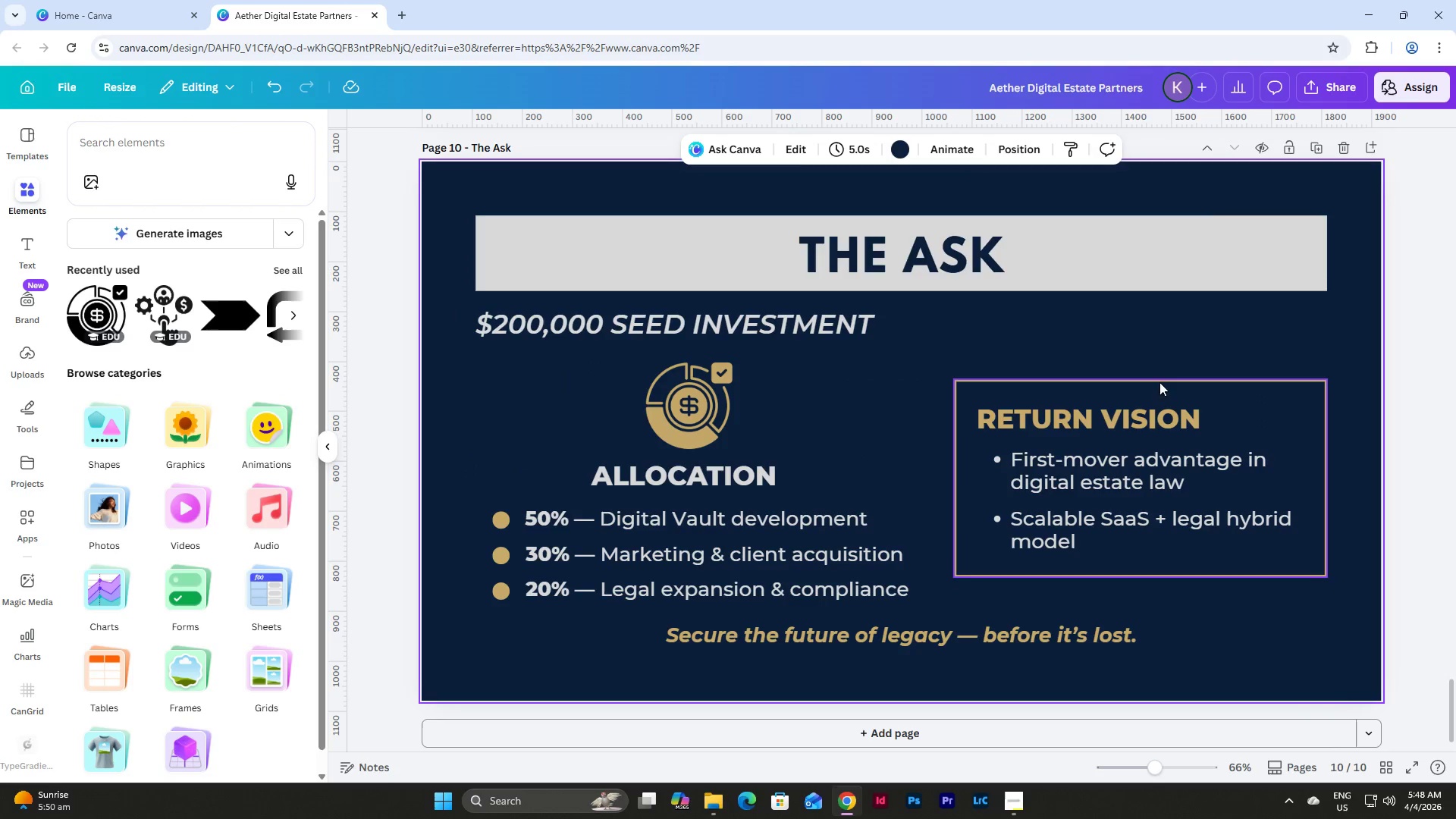 
scroll: coordinate [1128, 272], scroll_direction: down, amount: 5.0
 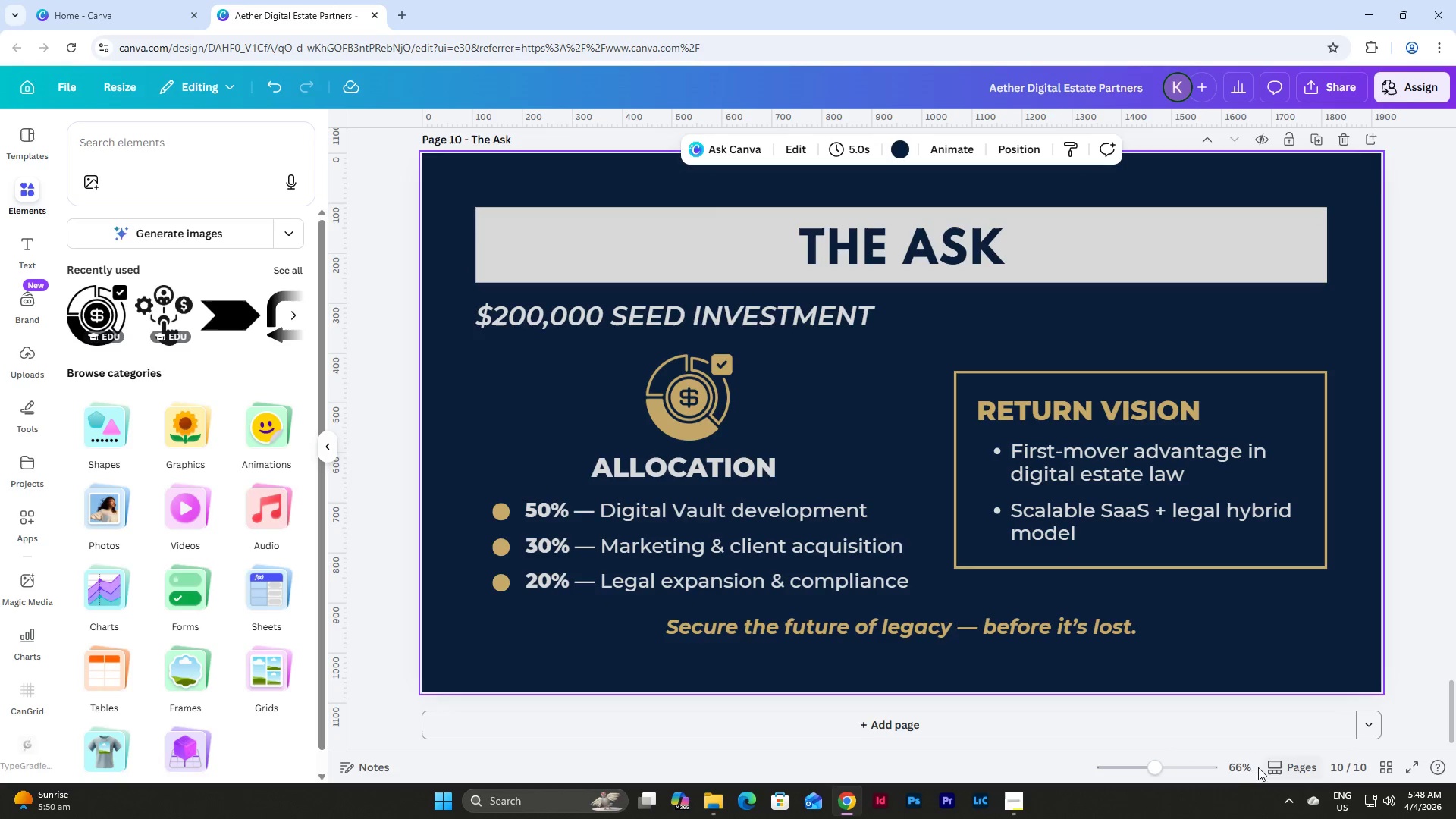 
left_click_drag(start_coordinate=[1153, 766], to_coordinate=[1140, 766])
 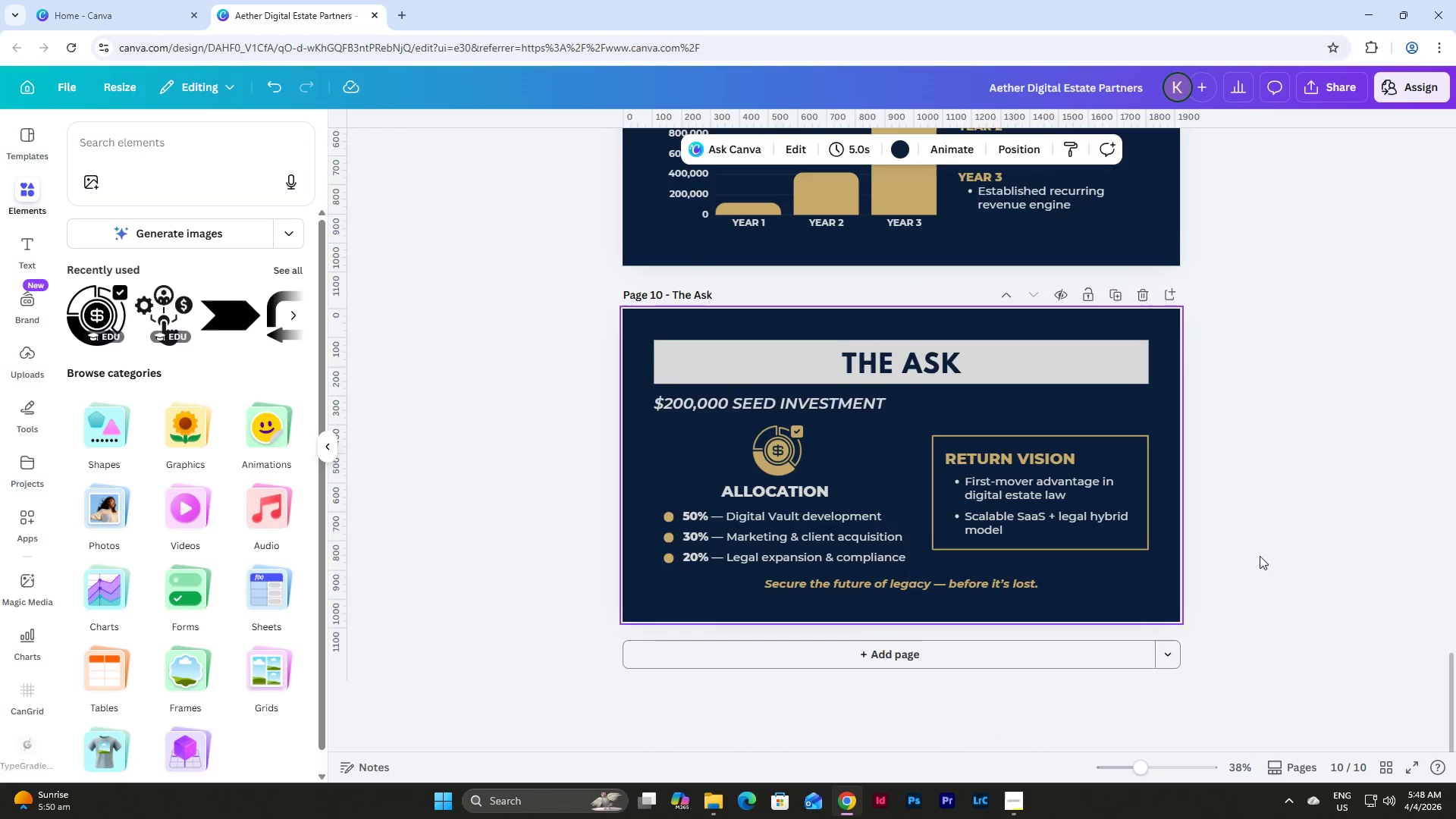 
scroll: coordinate [1324, 589], scroll_direction: up, amount: 19.0
 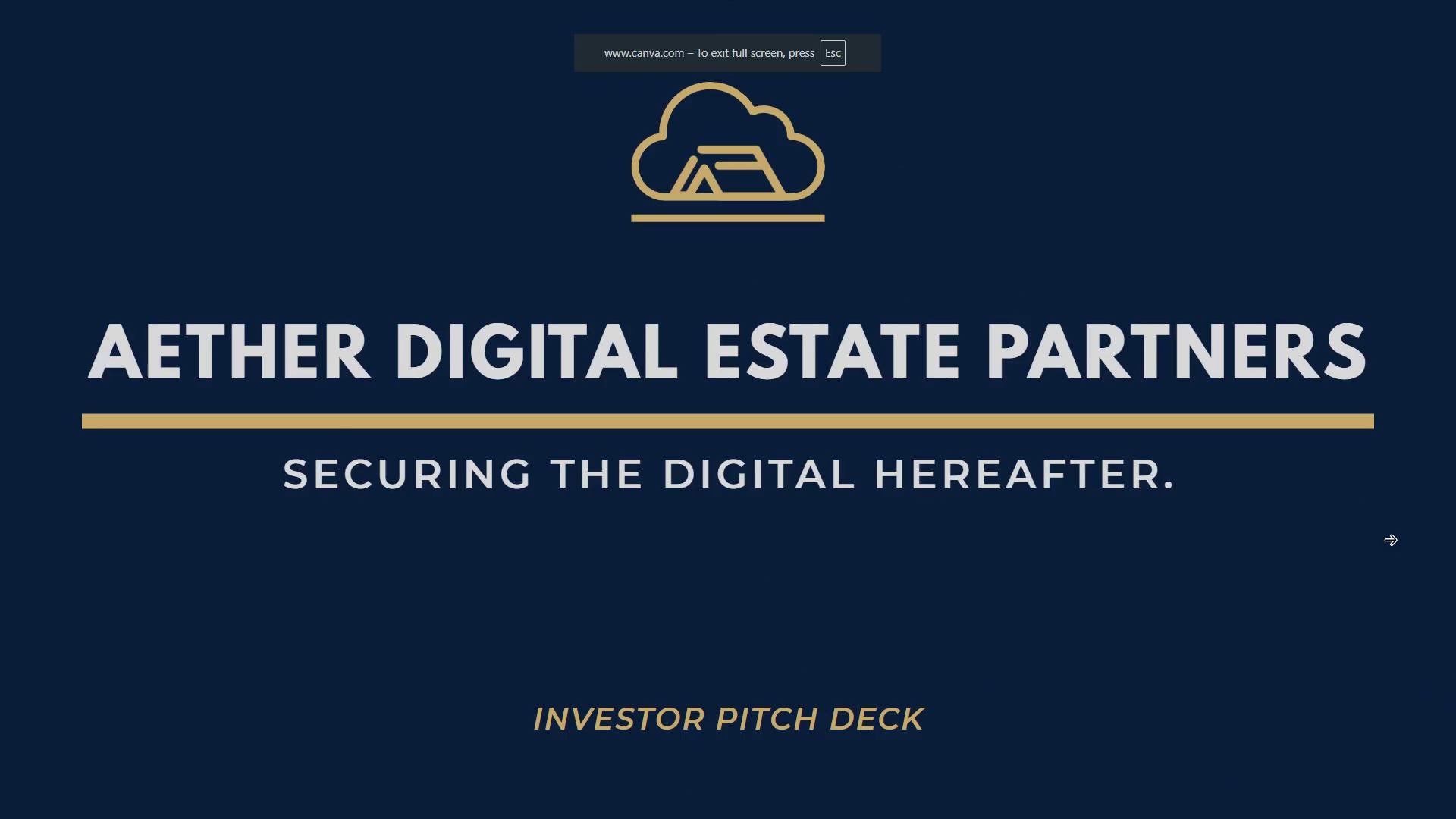 
wait(5.24)
 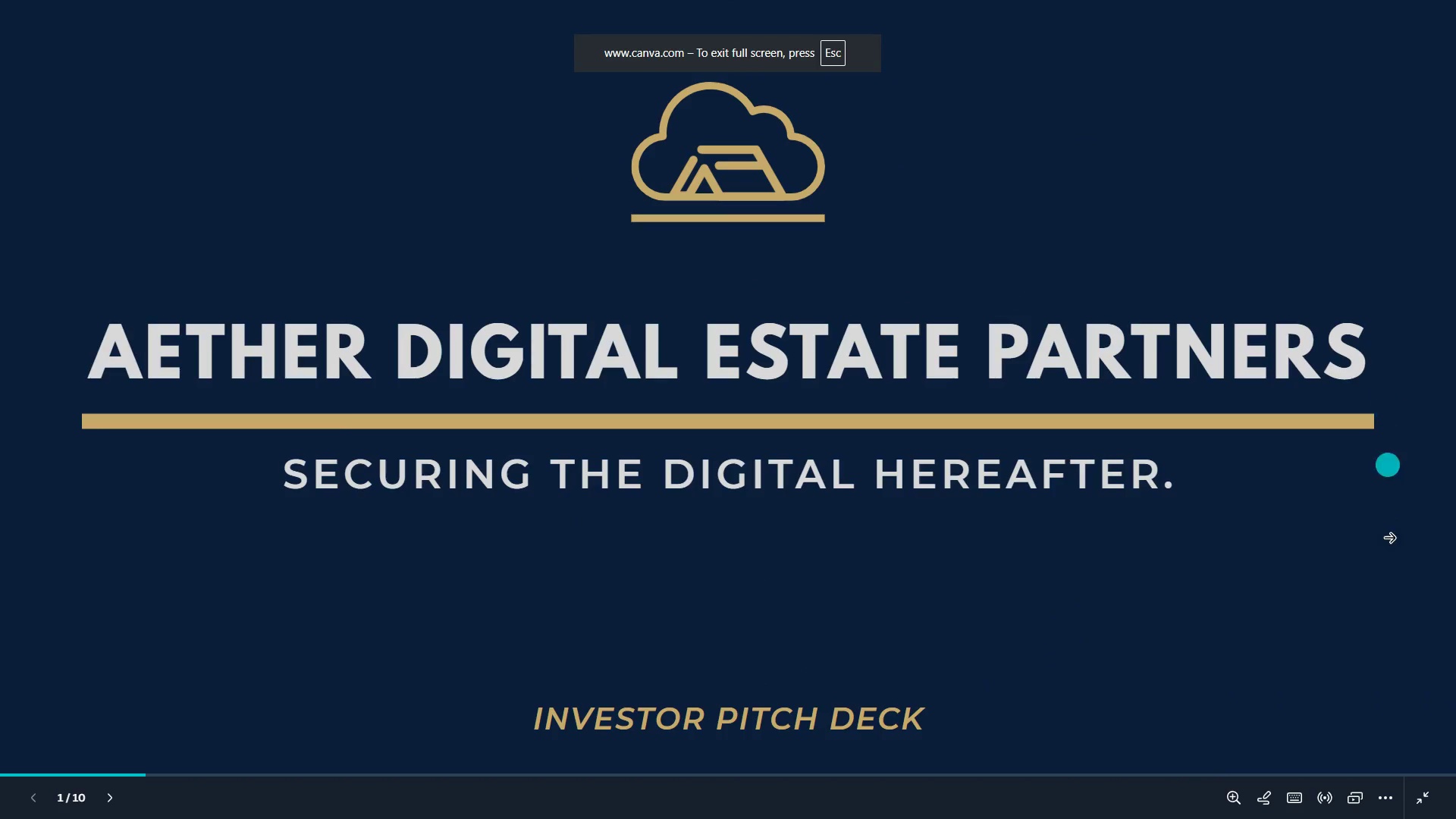 
left_click([1390, 540])
 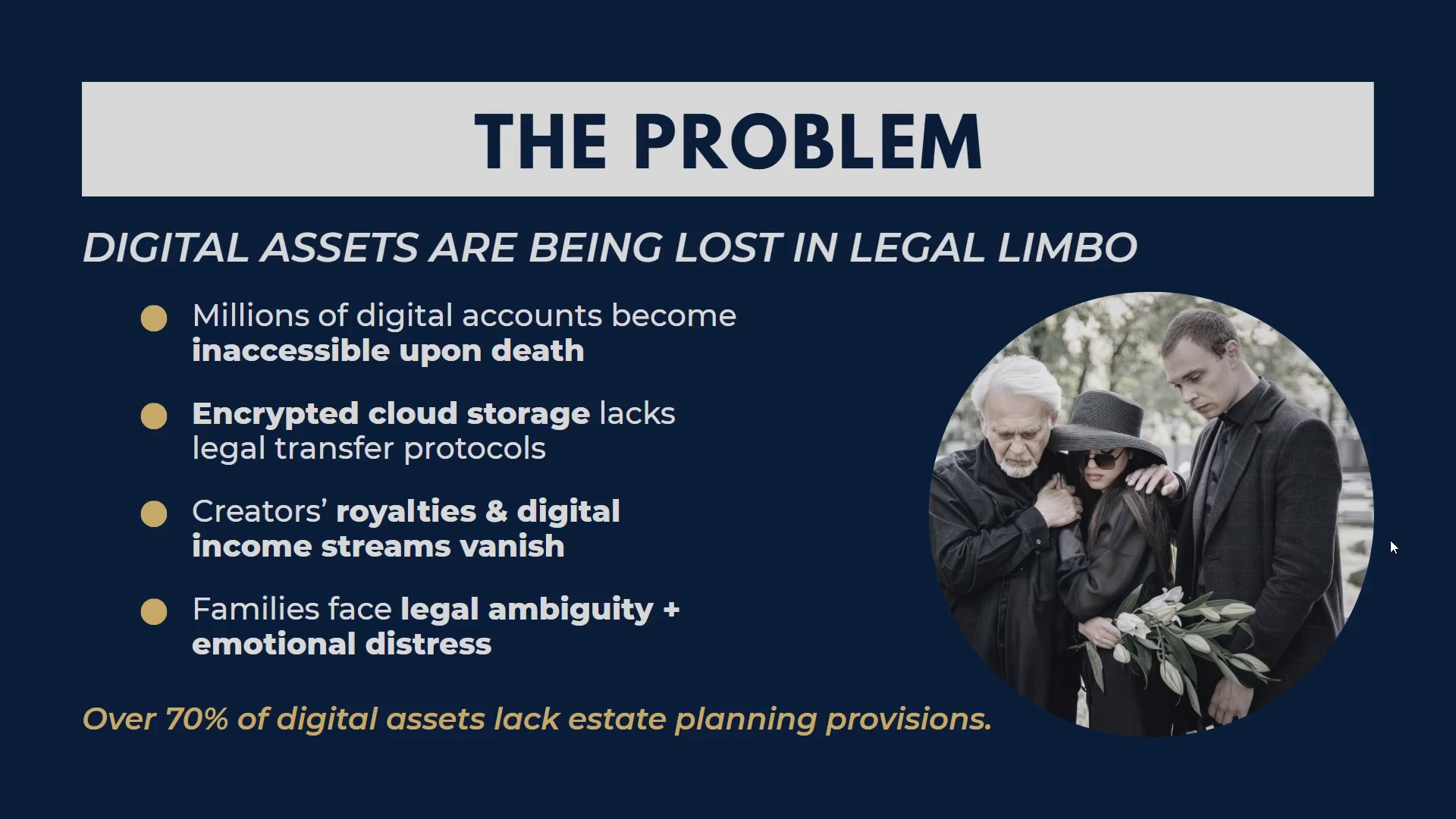 
wait(7.58)
 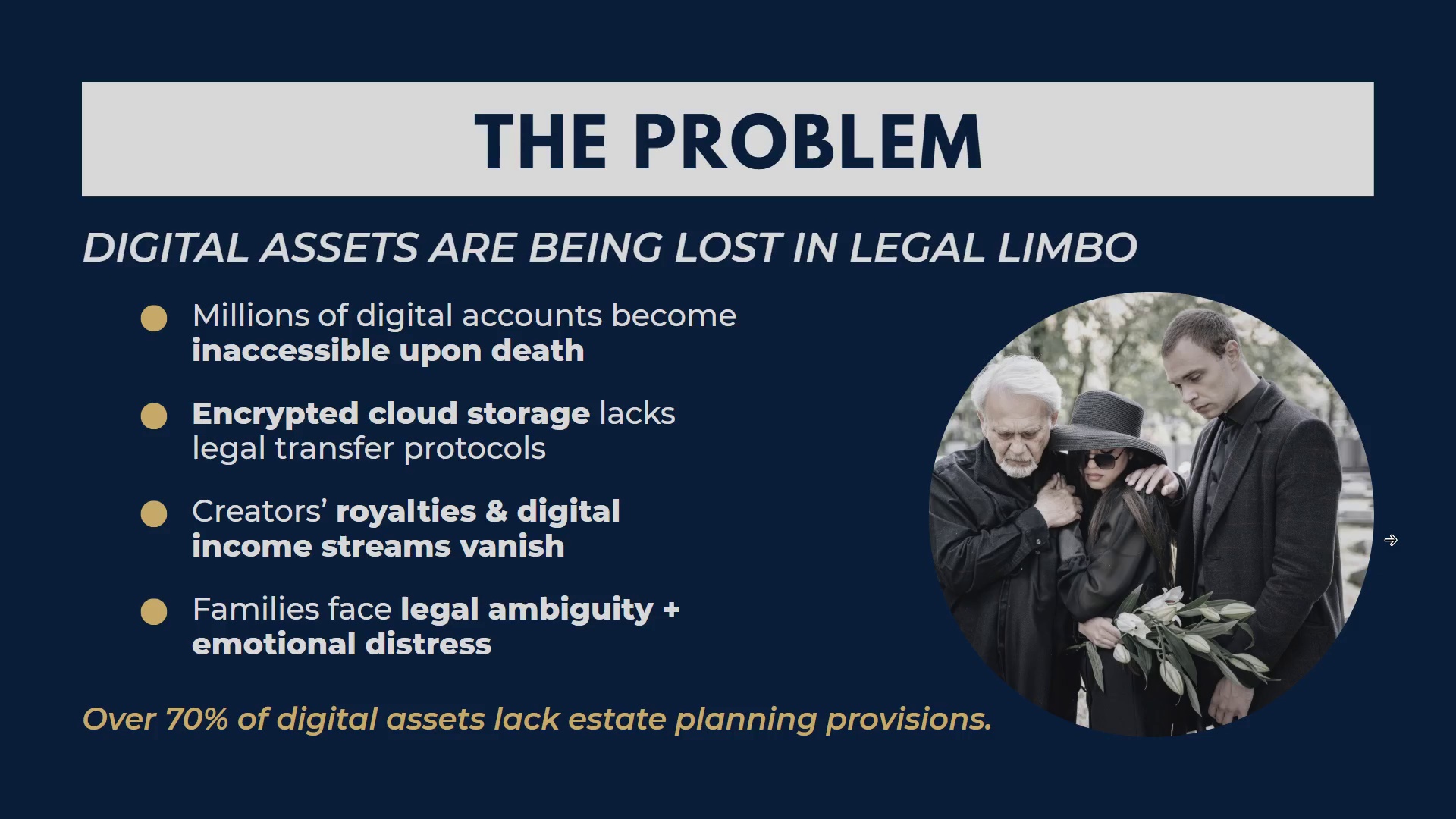 
key(Escape)
 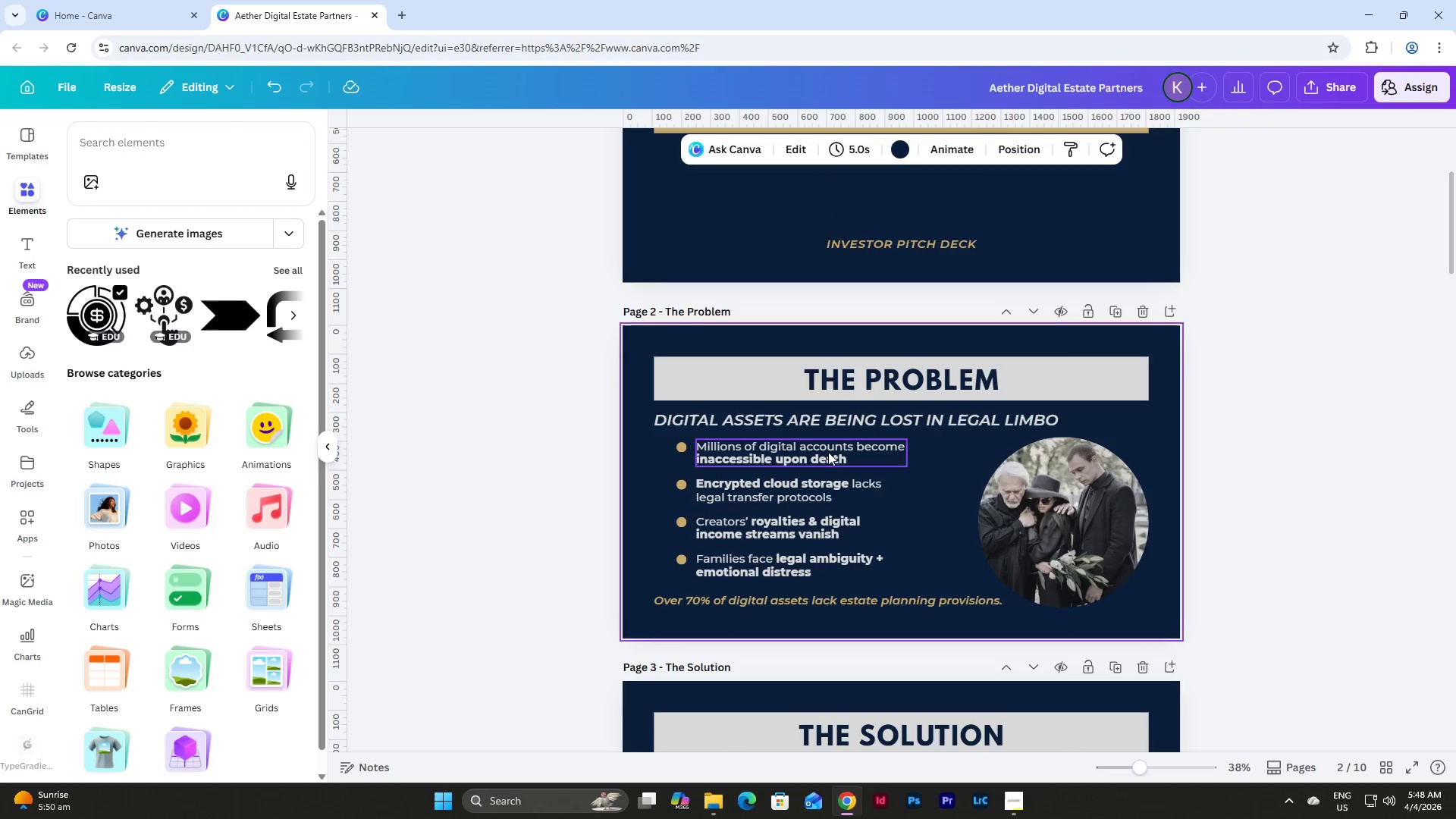 
double_click([848, 452])
 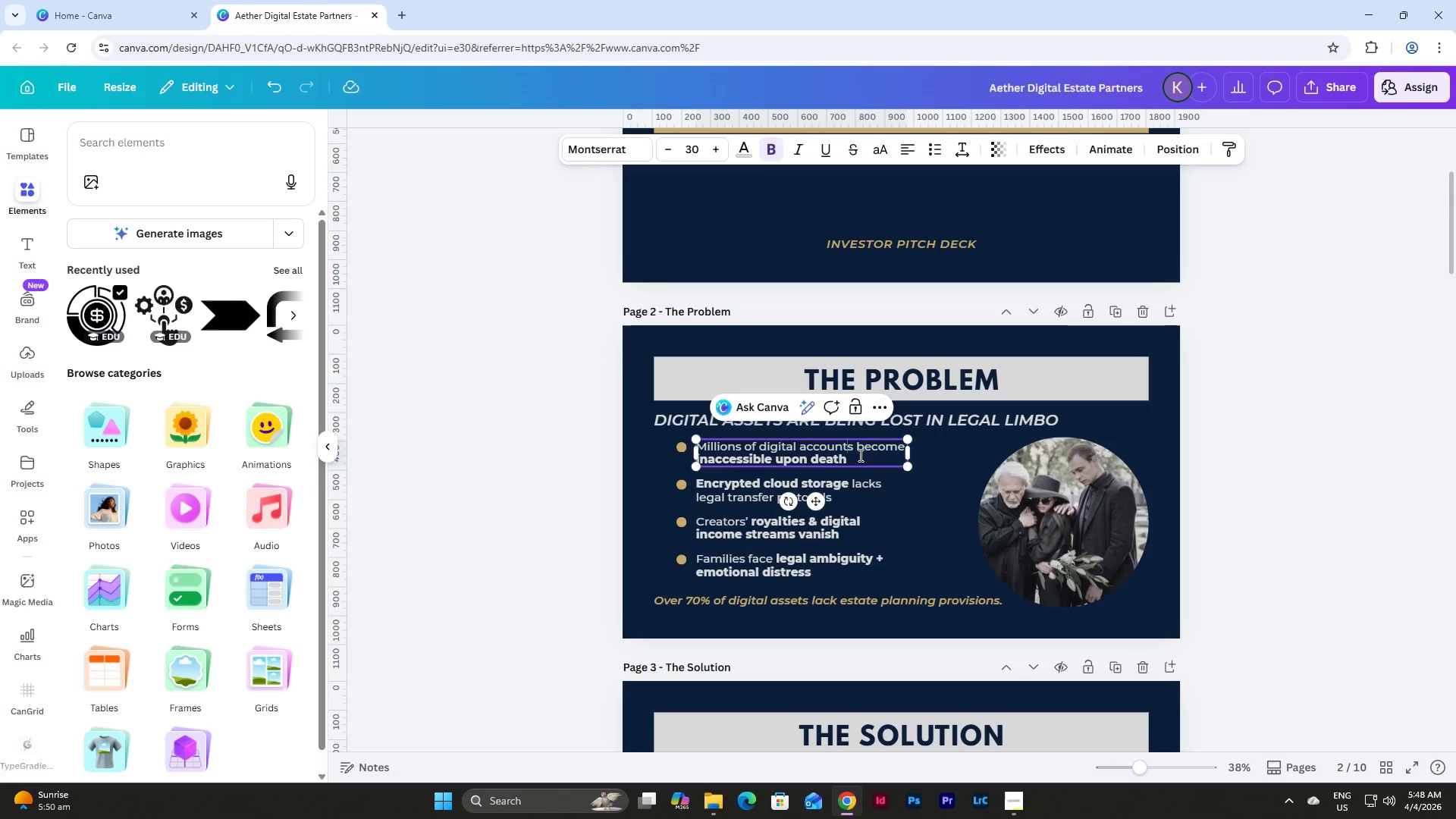 
left_click_drag(start_coordinate=[859, 455], to_coordinate=[698, 448])
 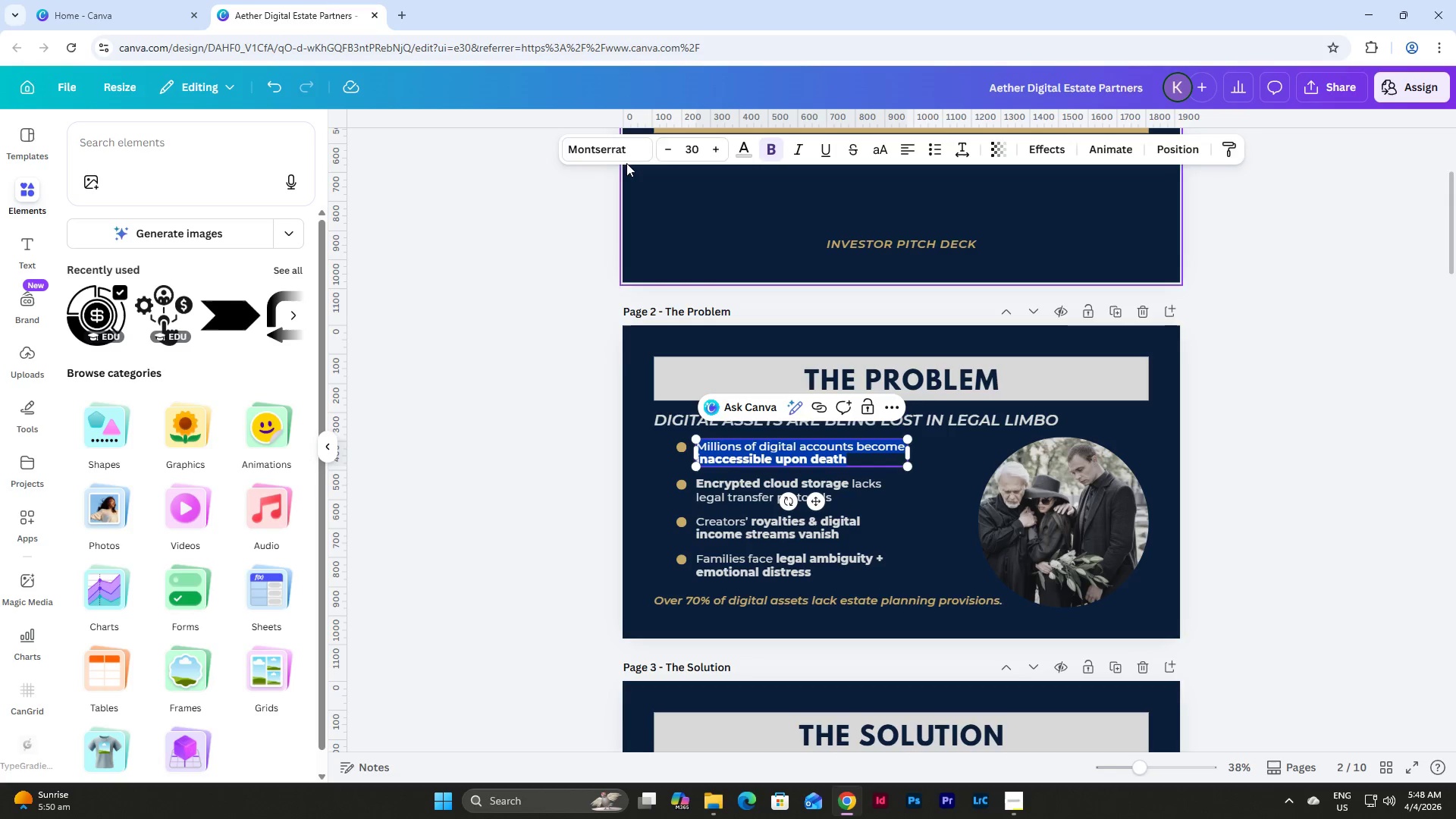 
left_click([613, 148])
 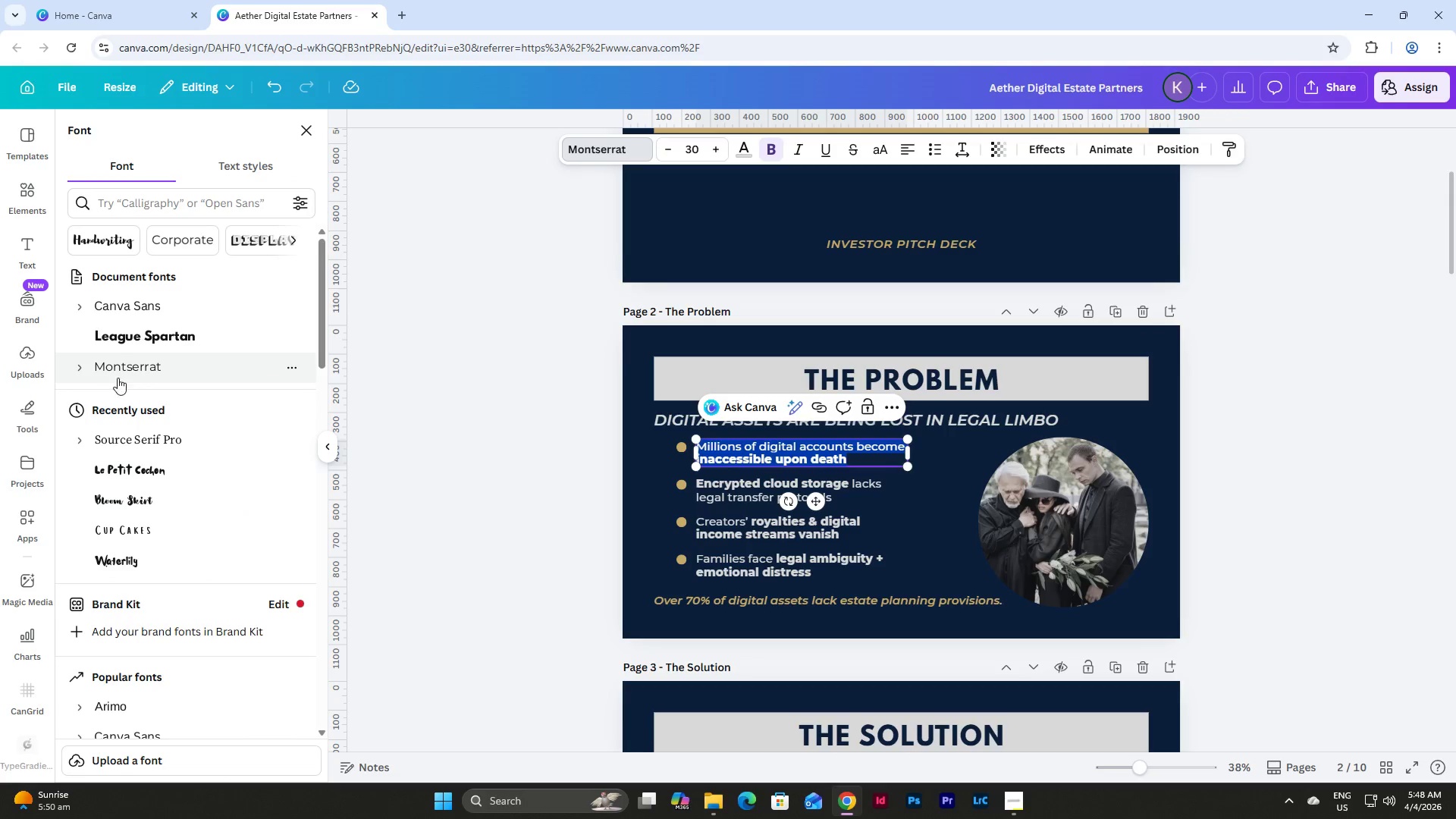 
left_click([82, 369])
 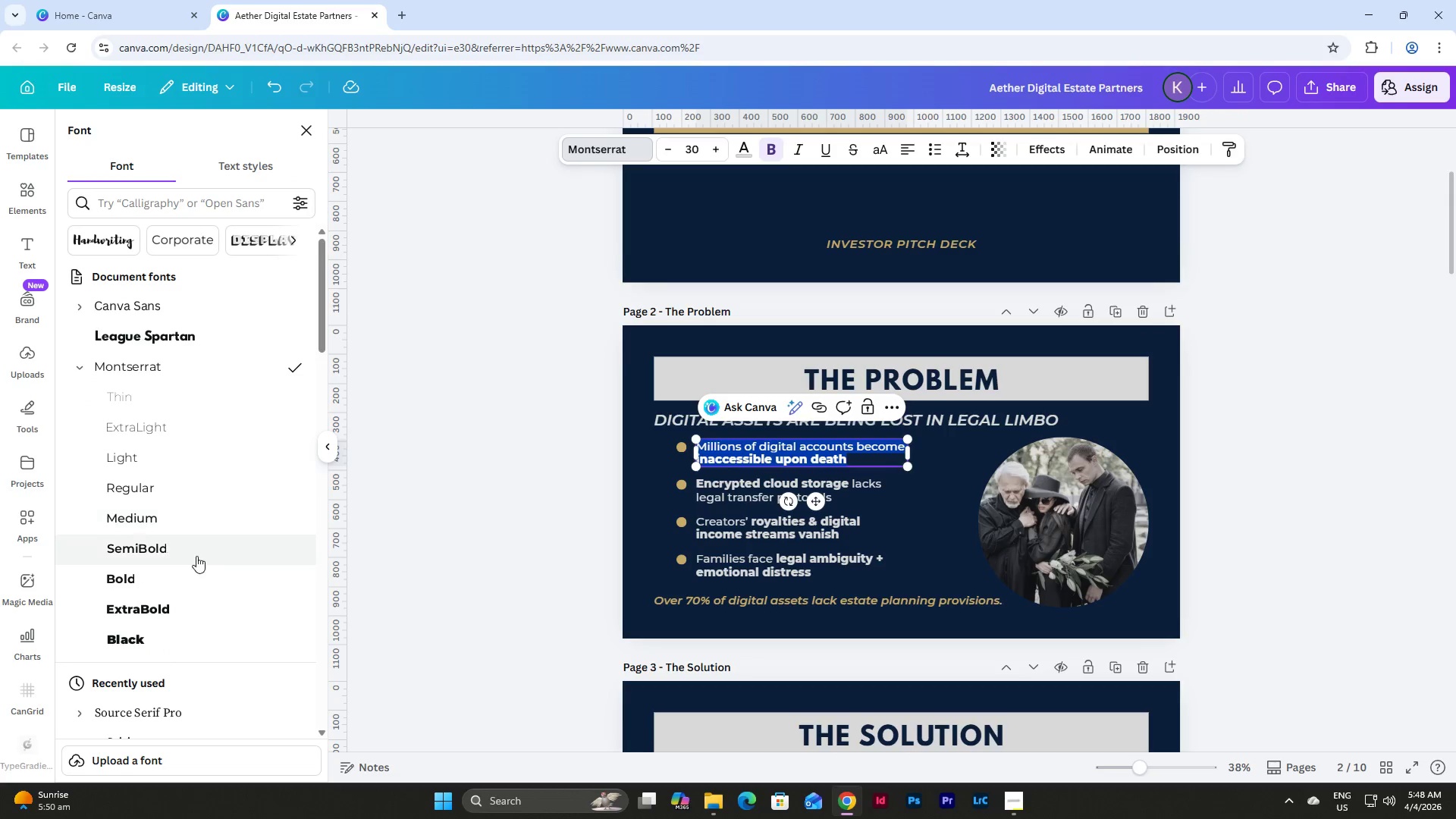 
left_click([197, 513])
 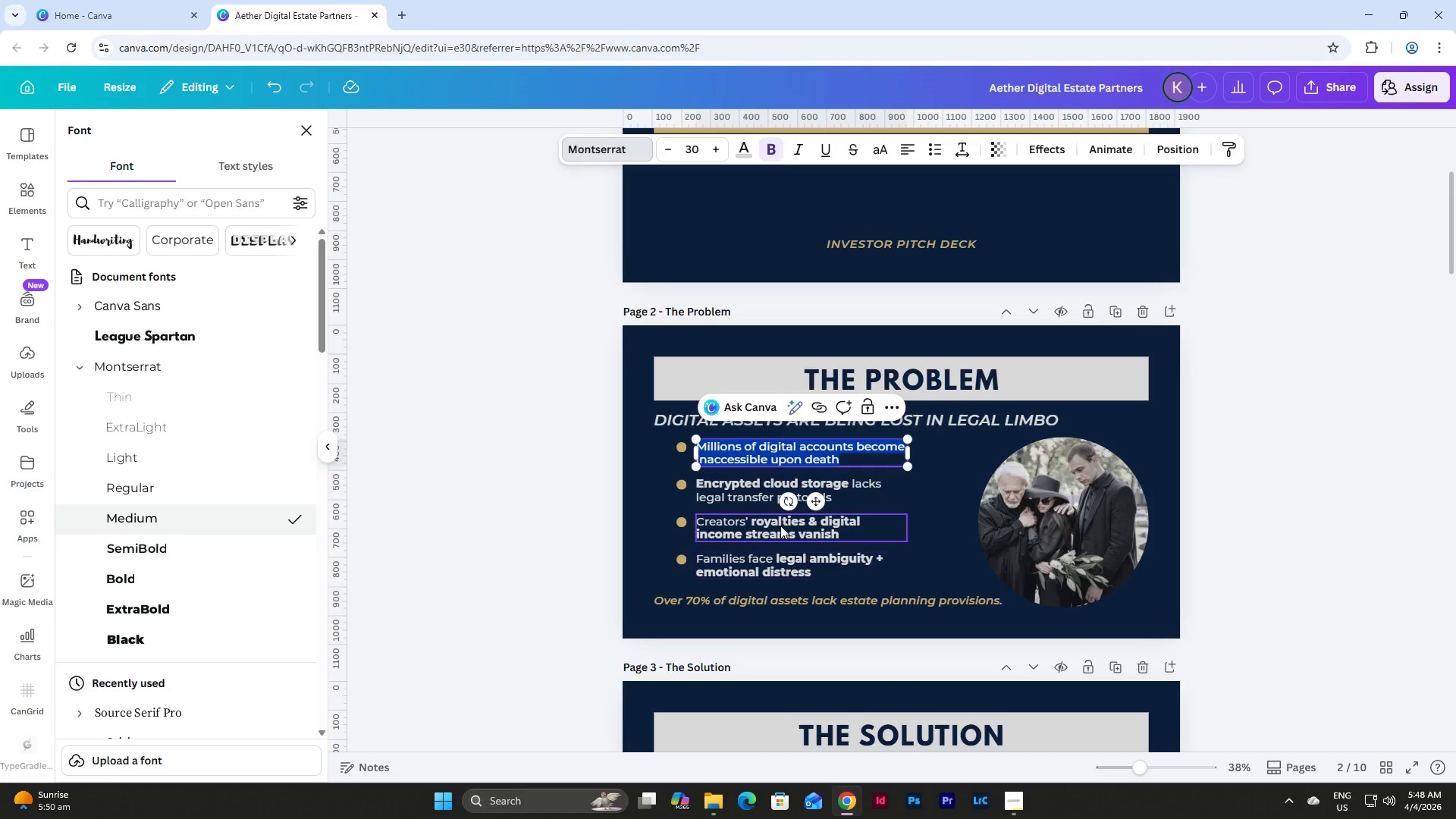 
left_click([723, 479])
 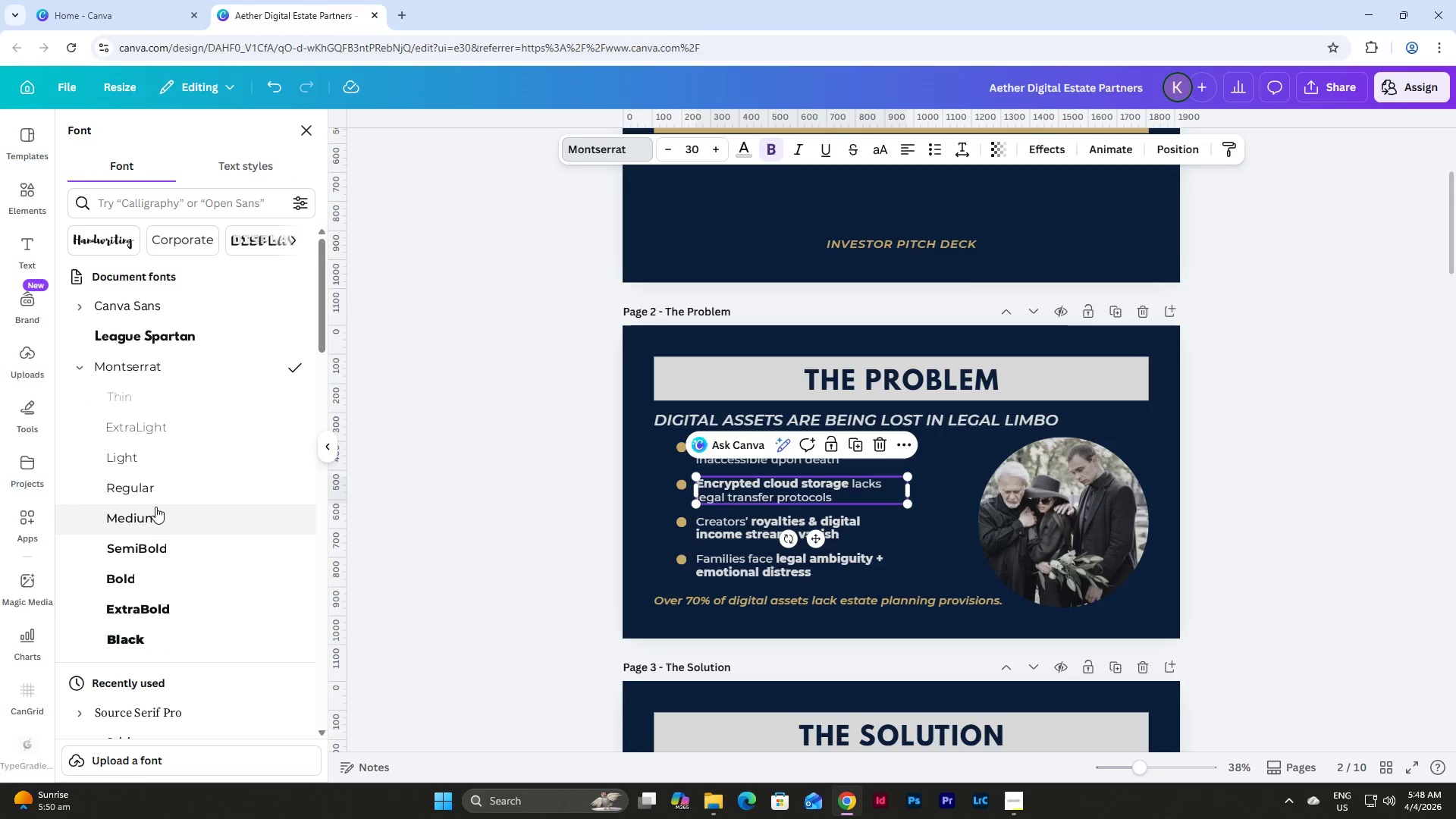 
left_click([152, 519])
 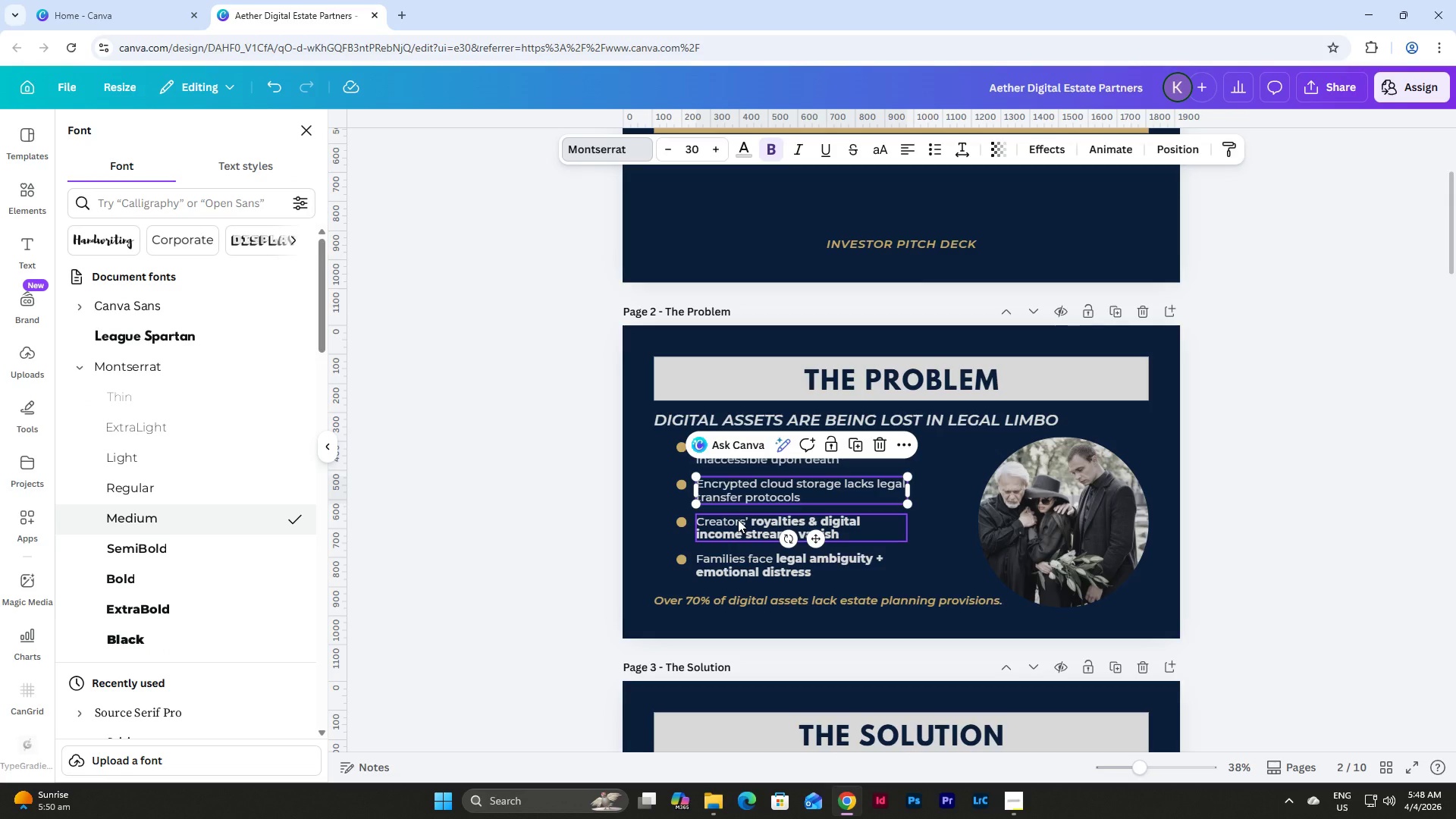 
left_click([738, 519])
 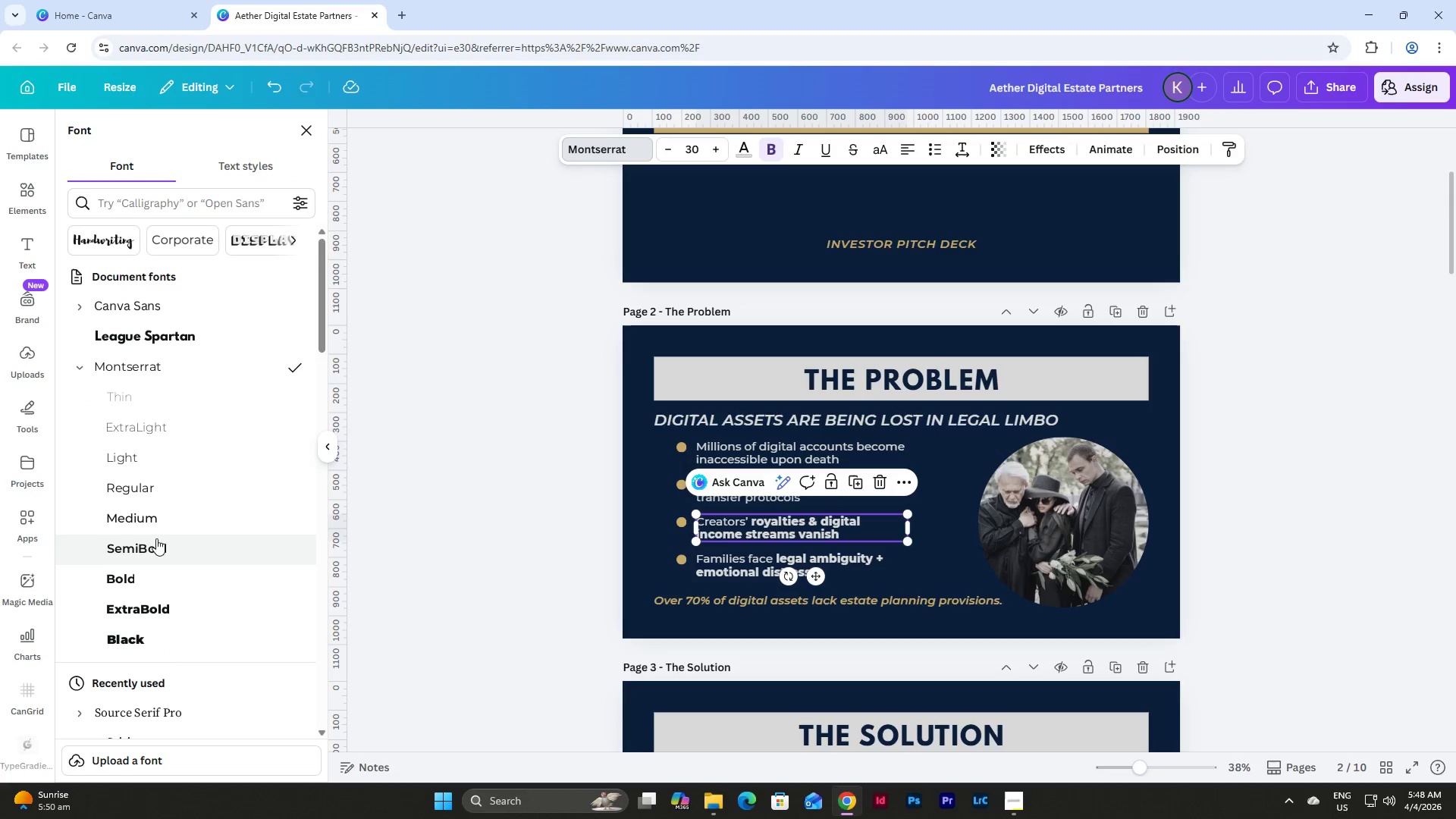 
left_click([163, 523])
 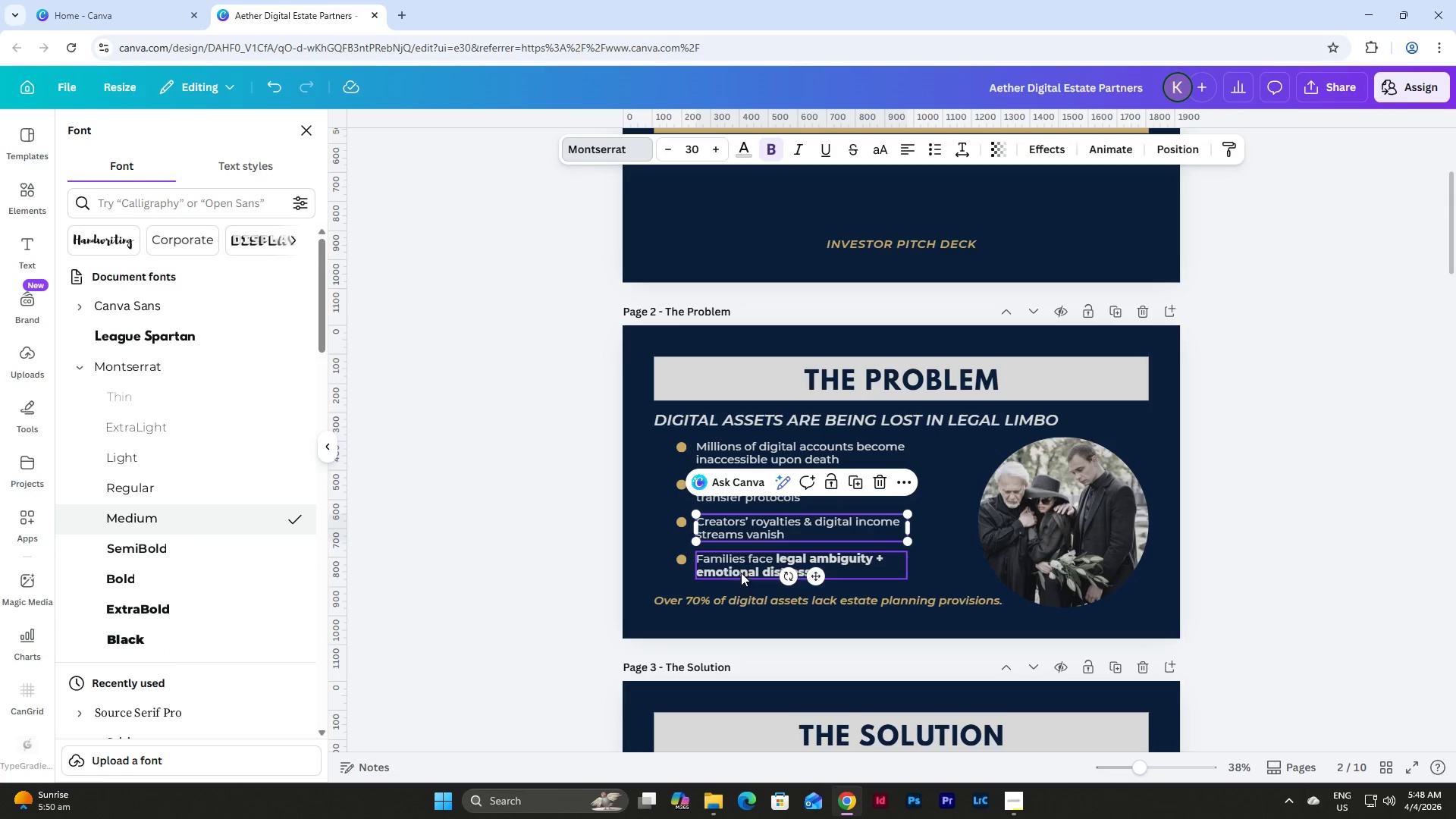 
left_click([745, 564])
 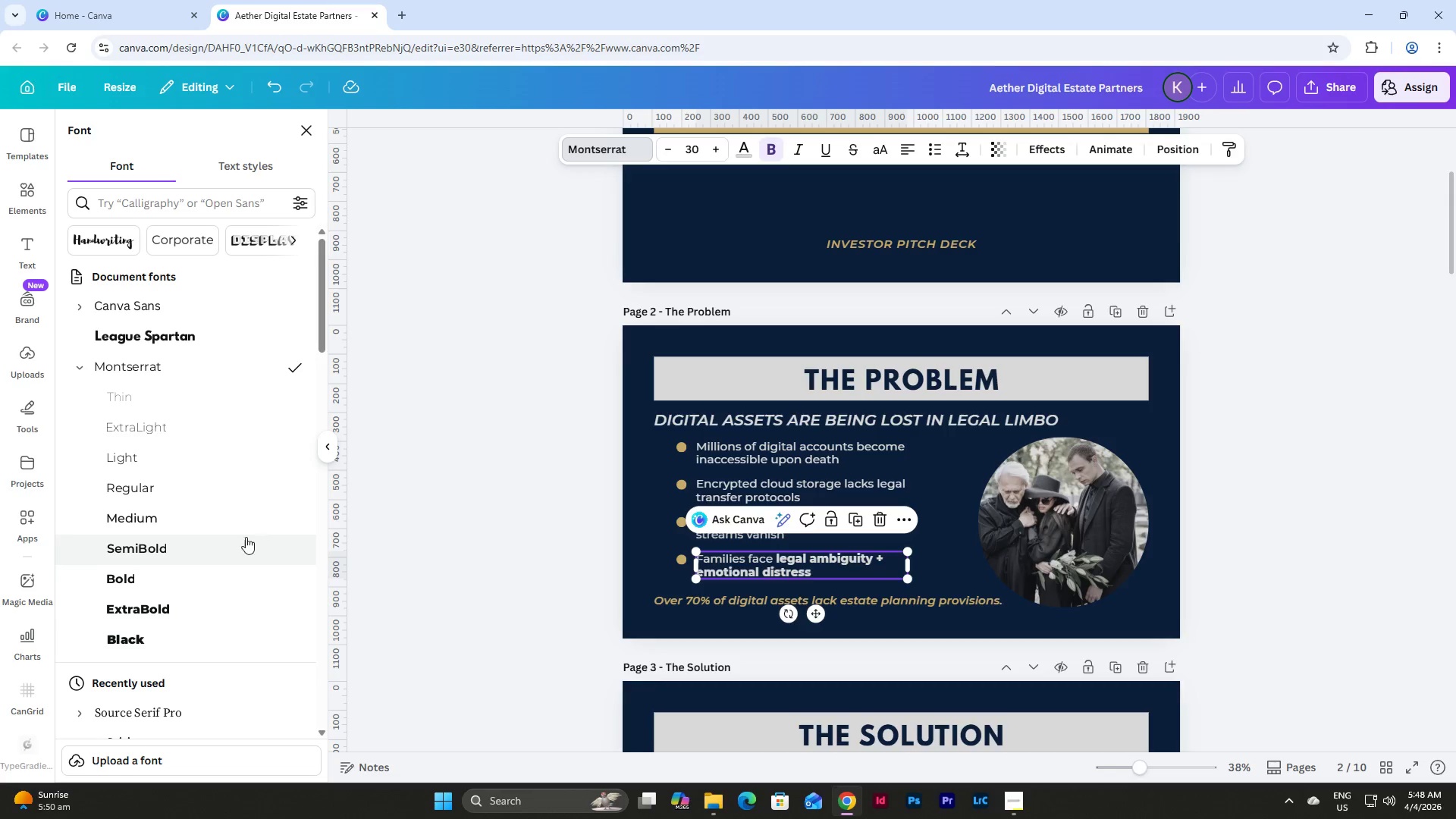 
left_click([212, 516])
 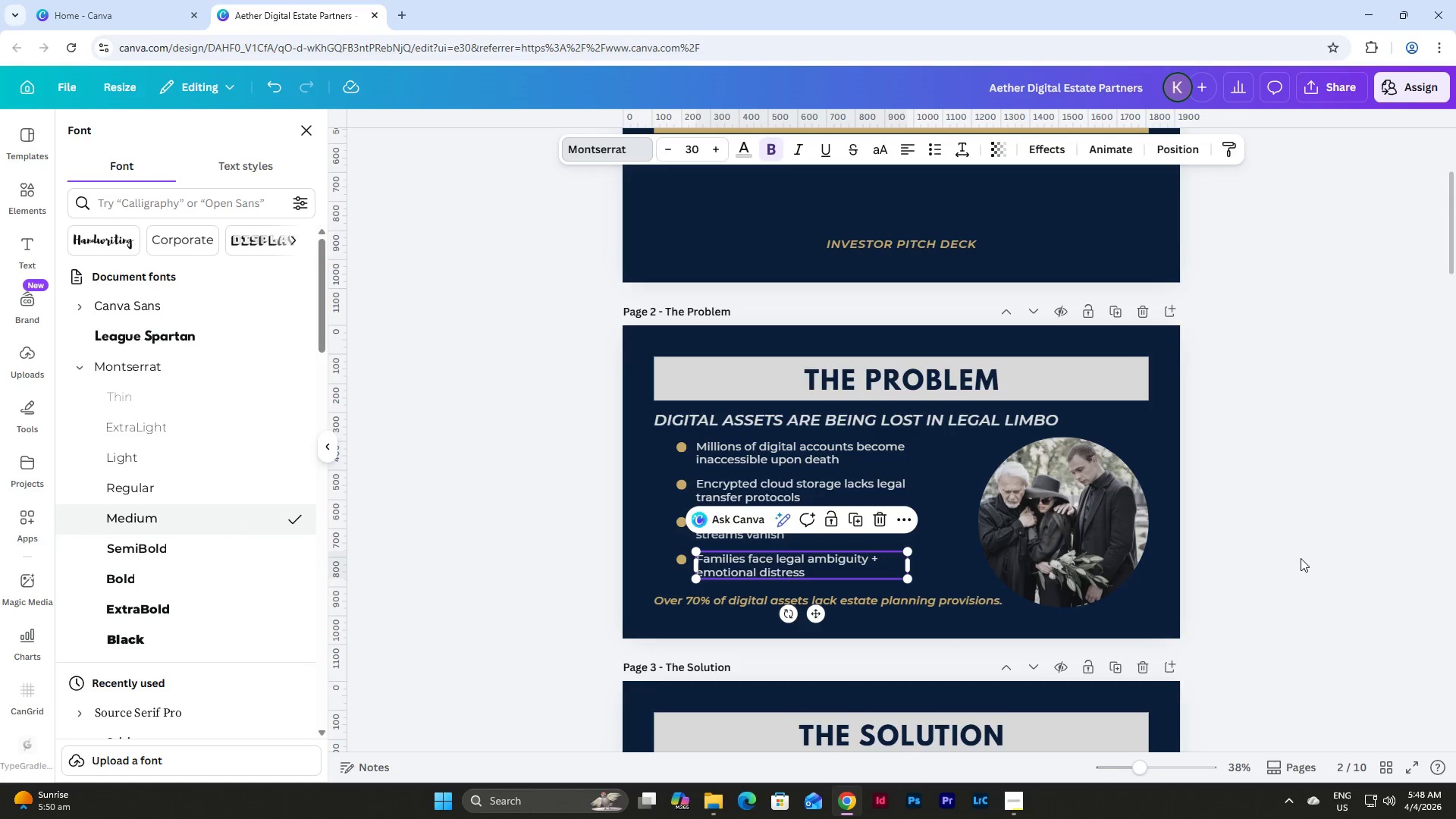 
scroll: coordinate [1301, 558], scroll_direction: down, amount: 9.0
 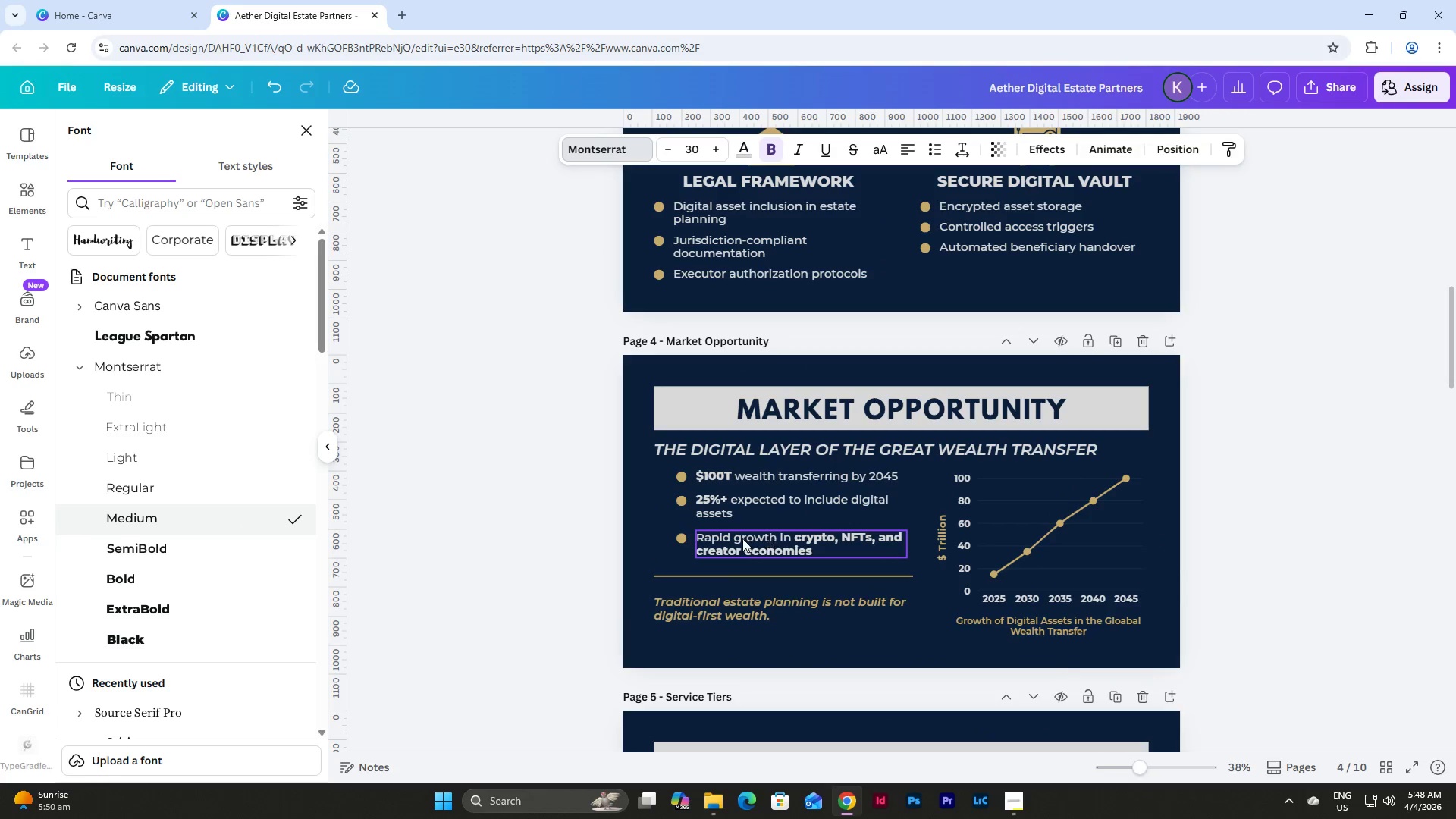 
left_click([791, 535])
 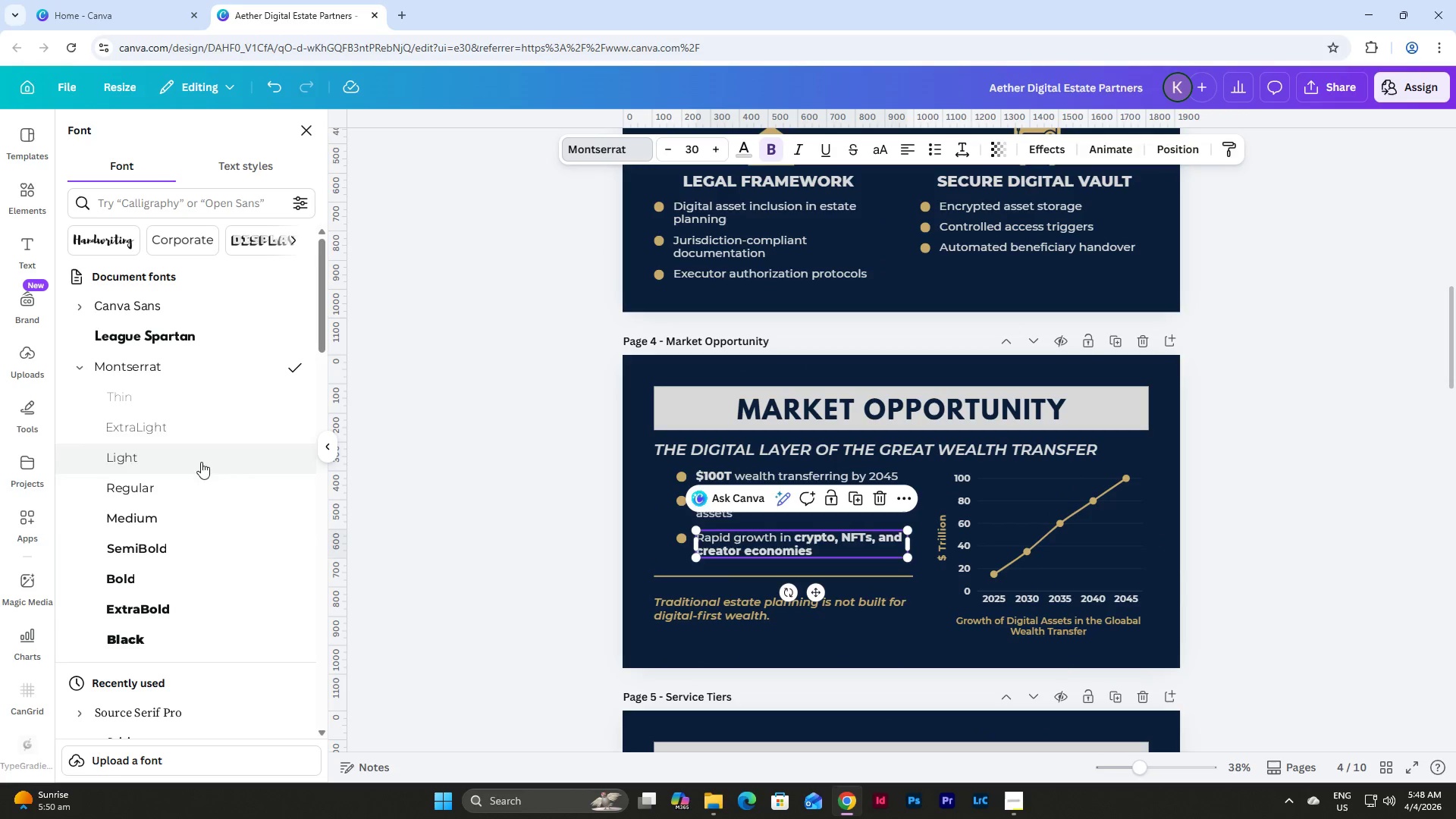 
left_click([196, 522])
 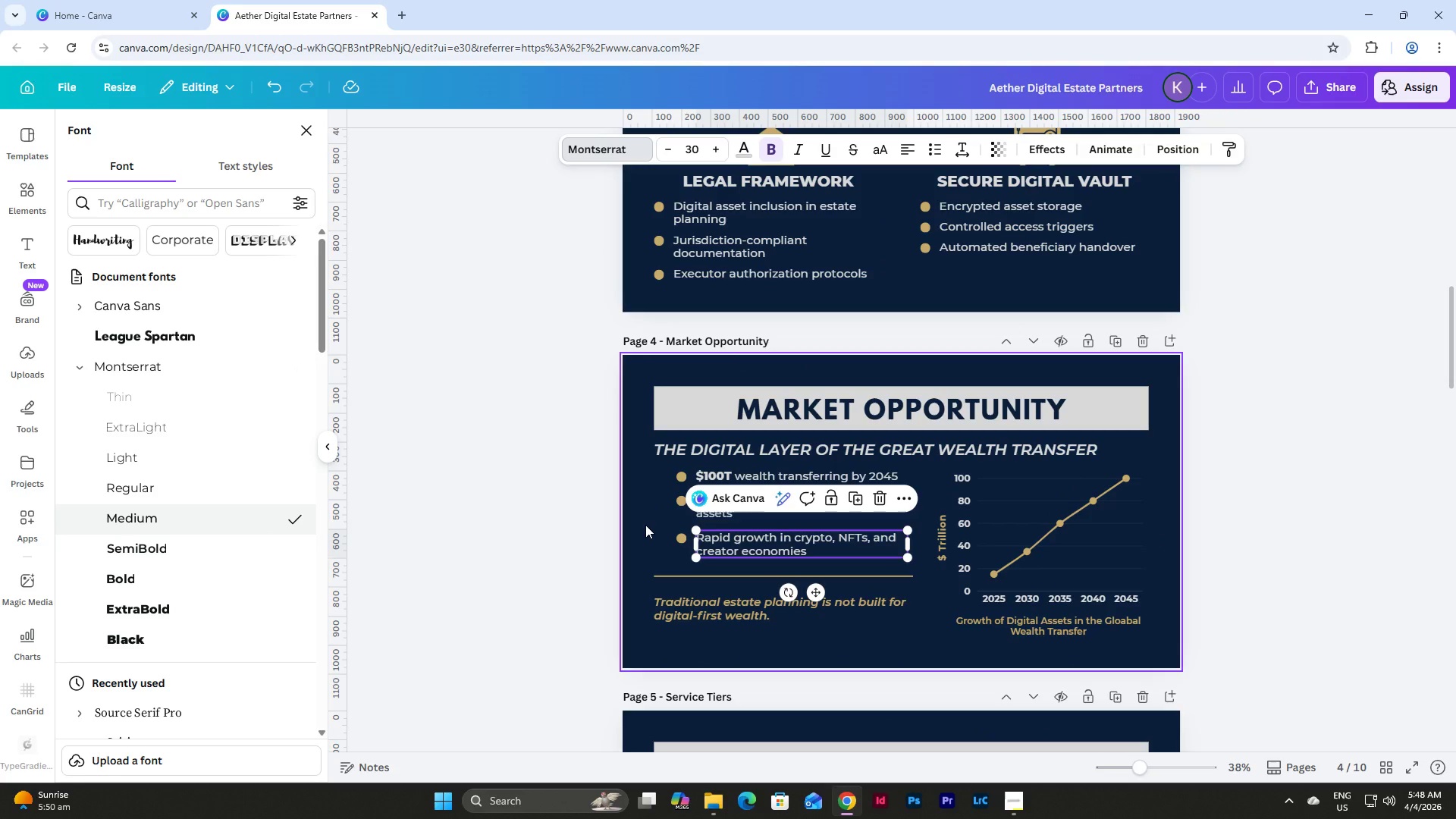 
left_click([645, 525])
 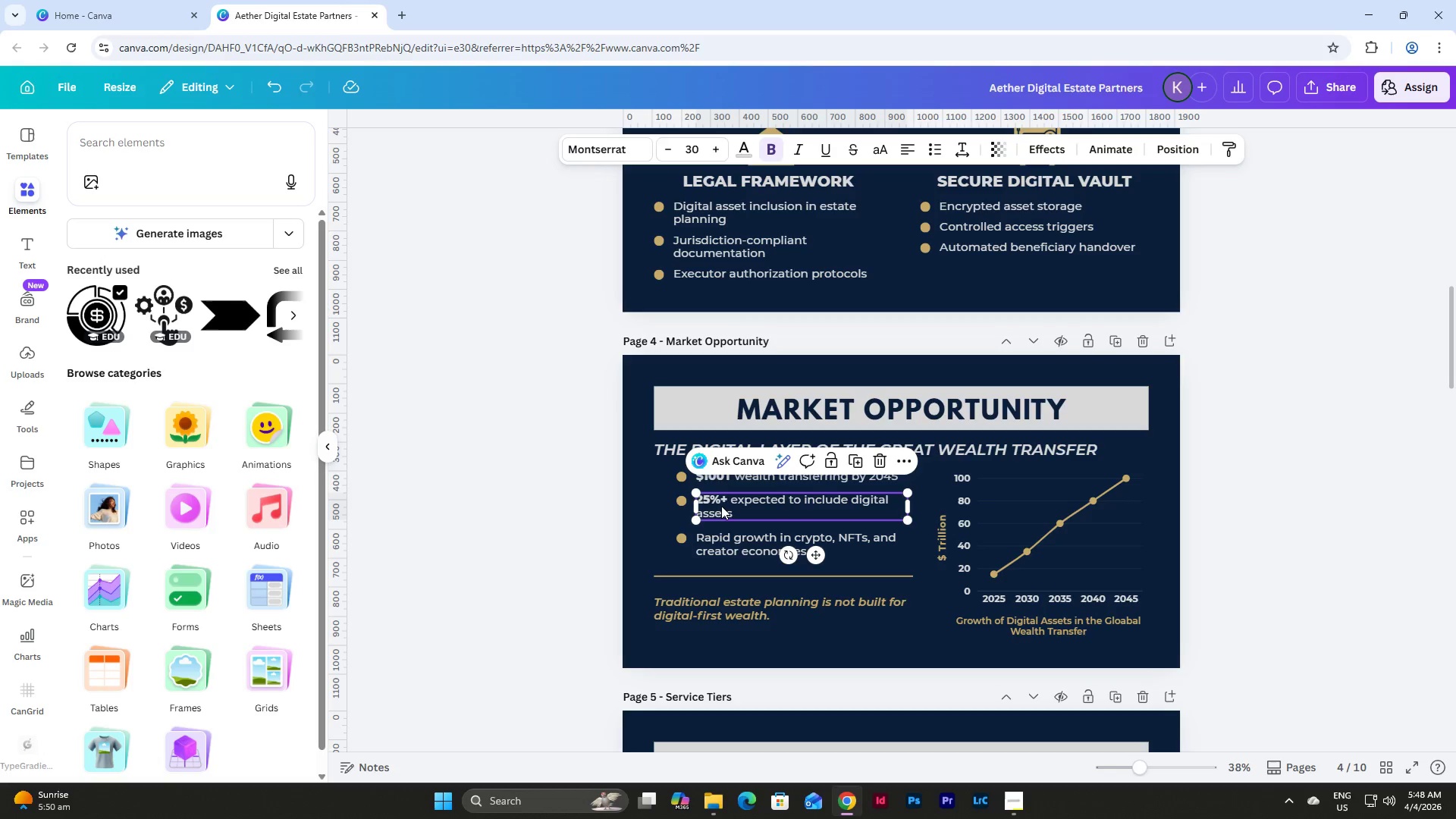 
double_click([723, 500])
 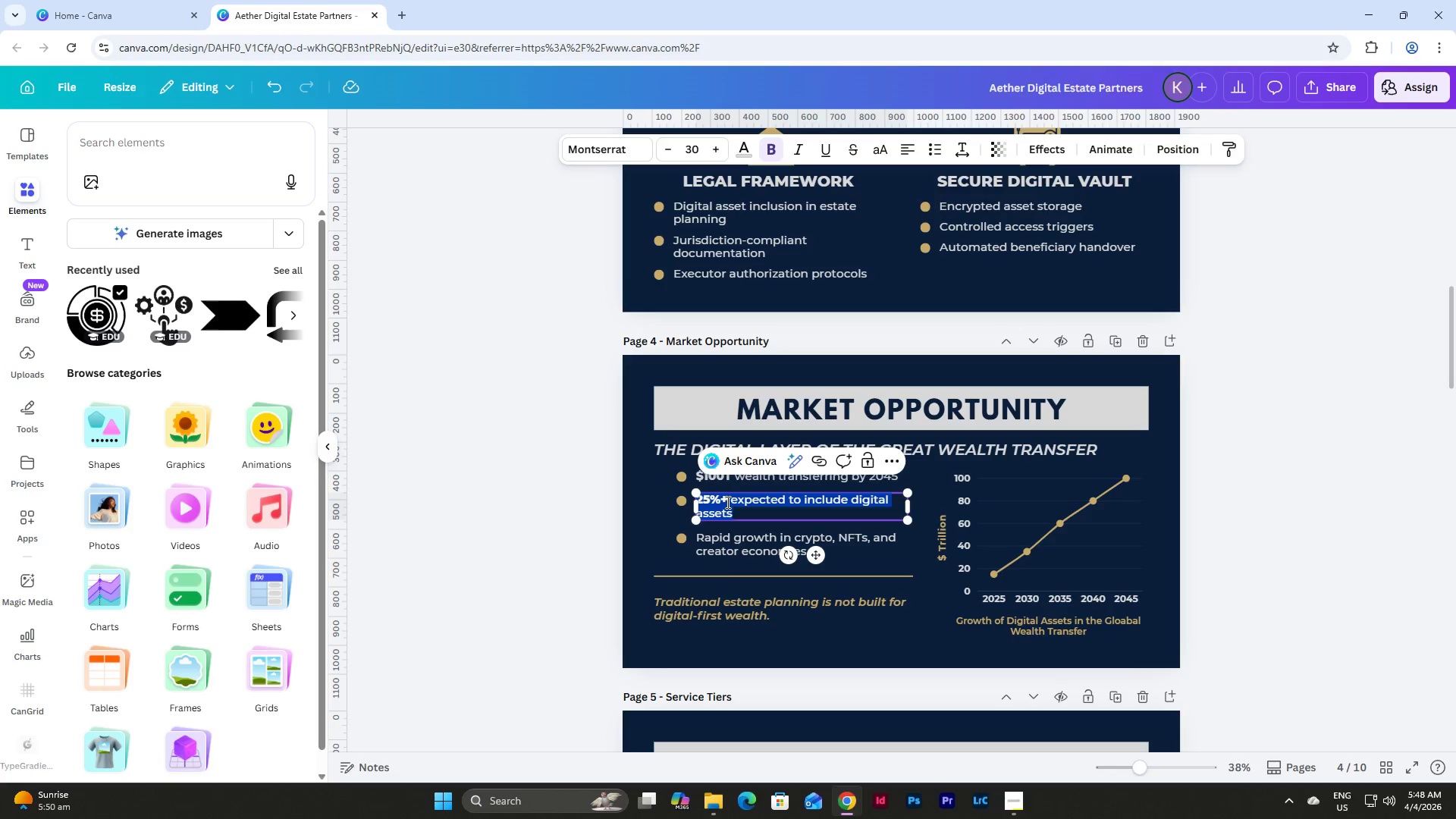 
left_click([726, 502])
 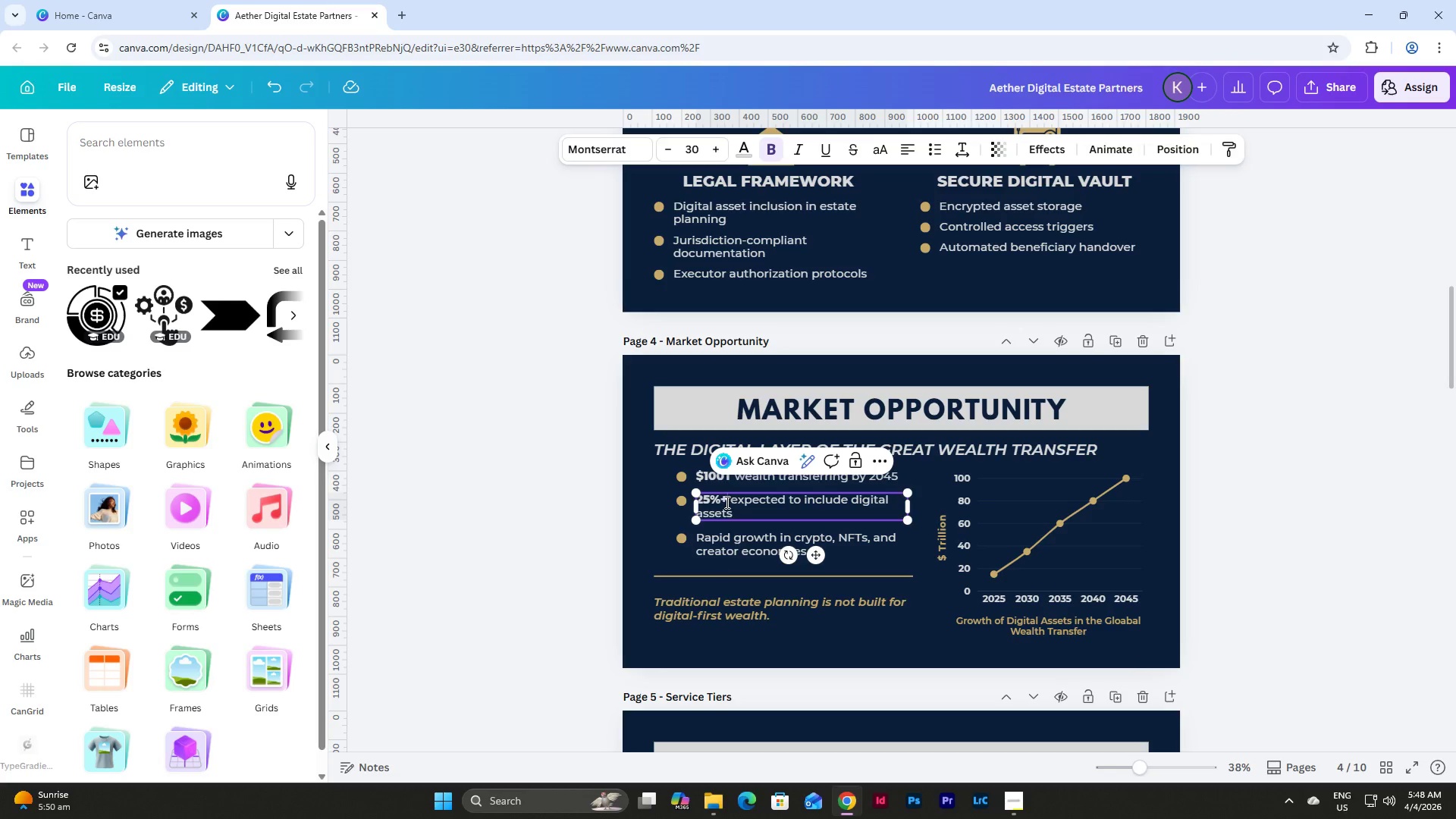 
left_click_drag(start_coordinate=[724, 502], to_coordinate=[698, 502])
 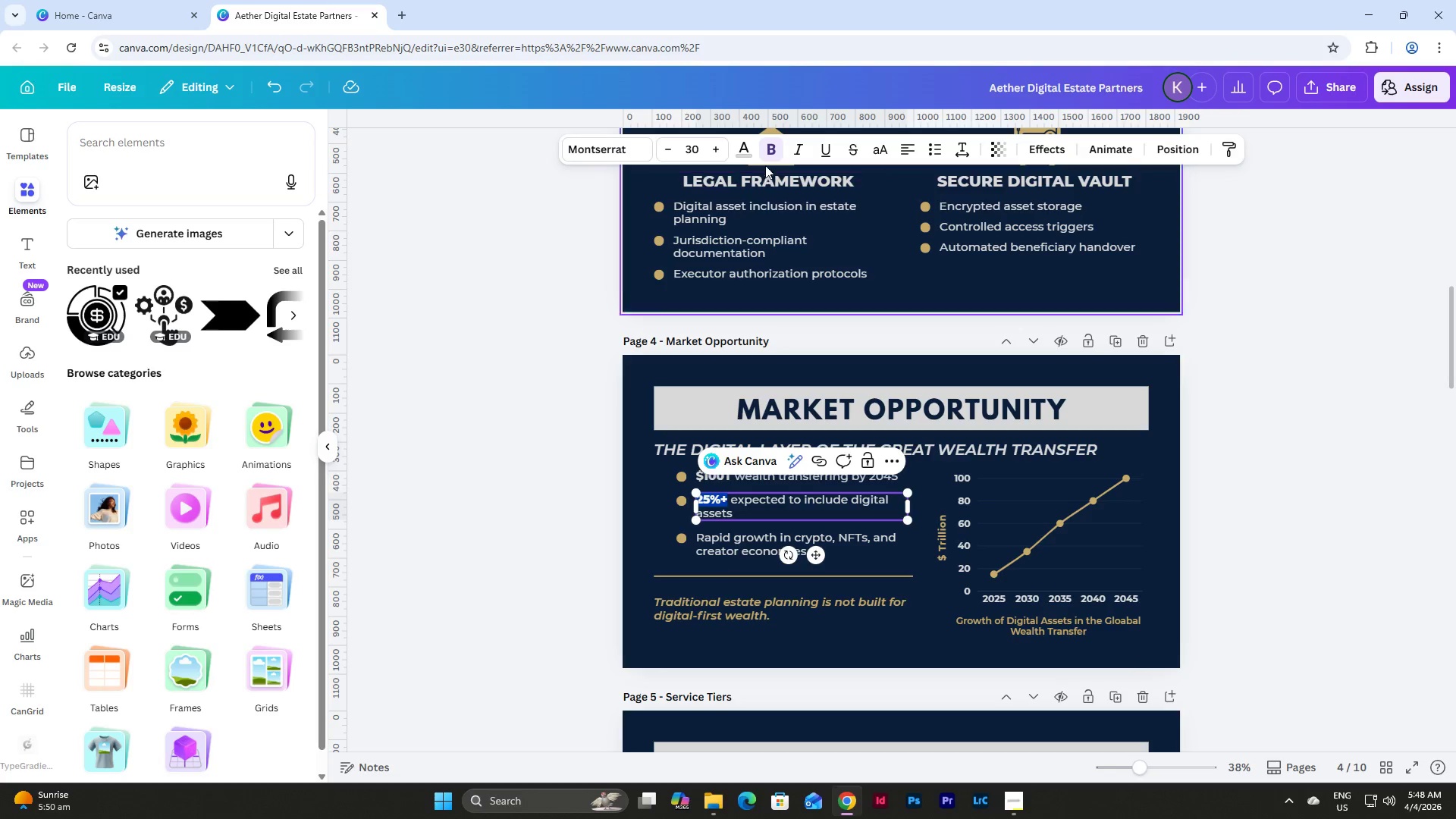 
left_click([747, 145])
 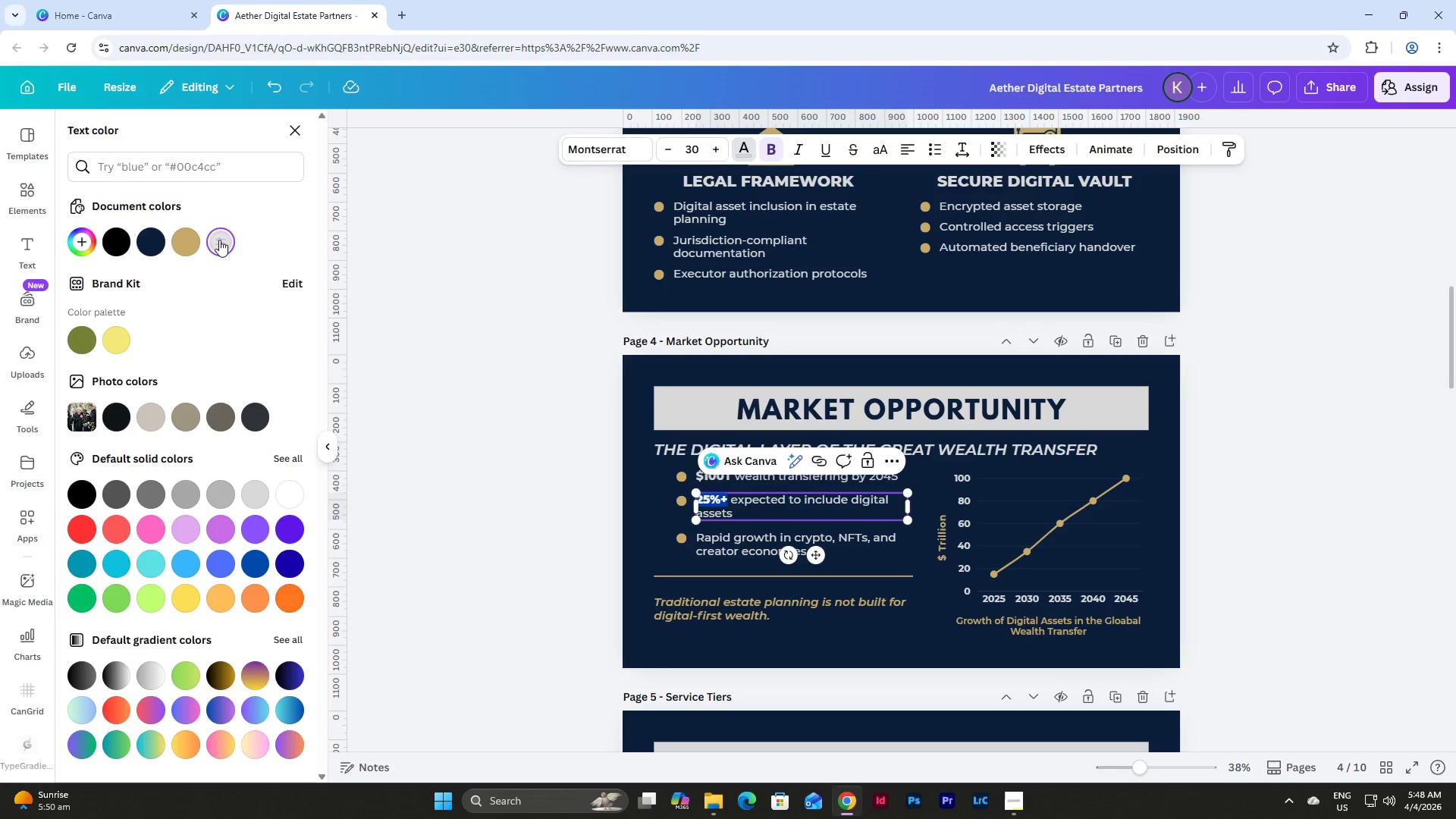 
left_click([186, 240])
 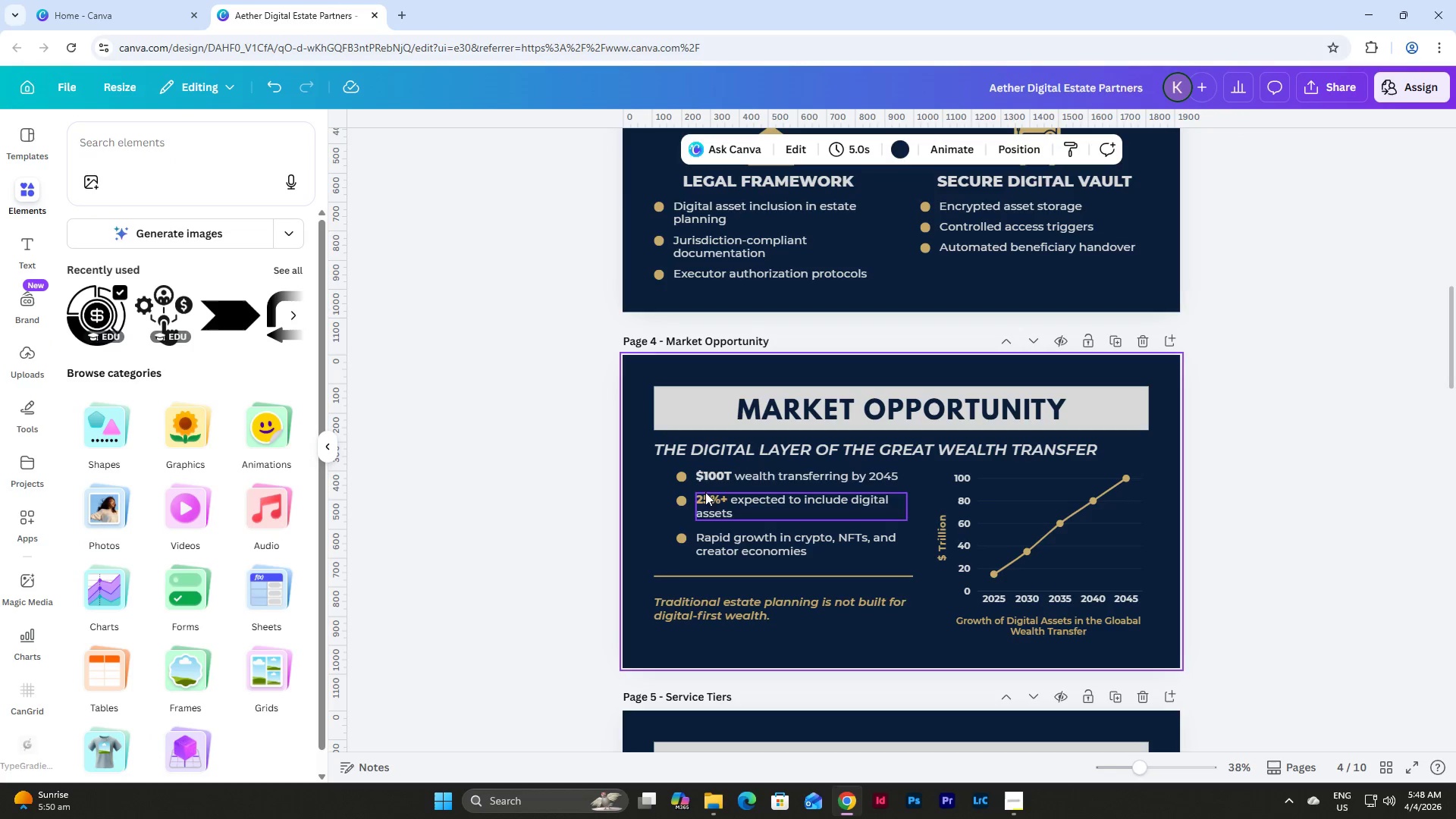 
double_click([734, 472])
 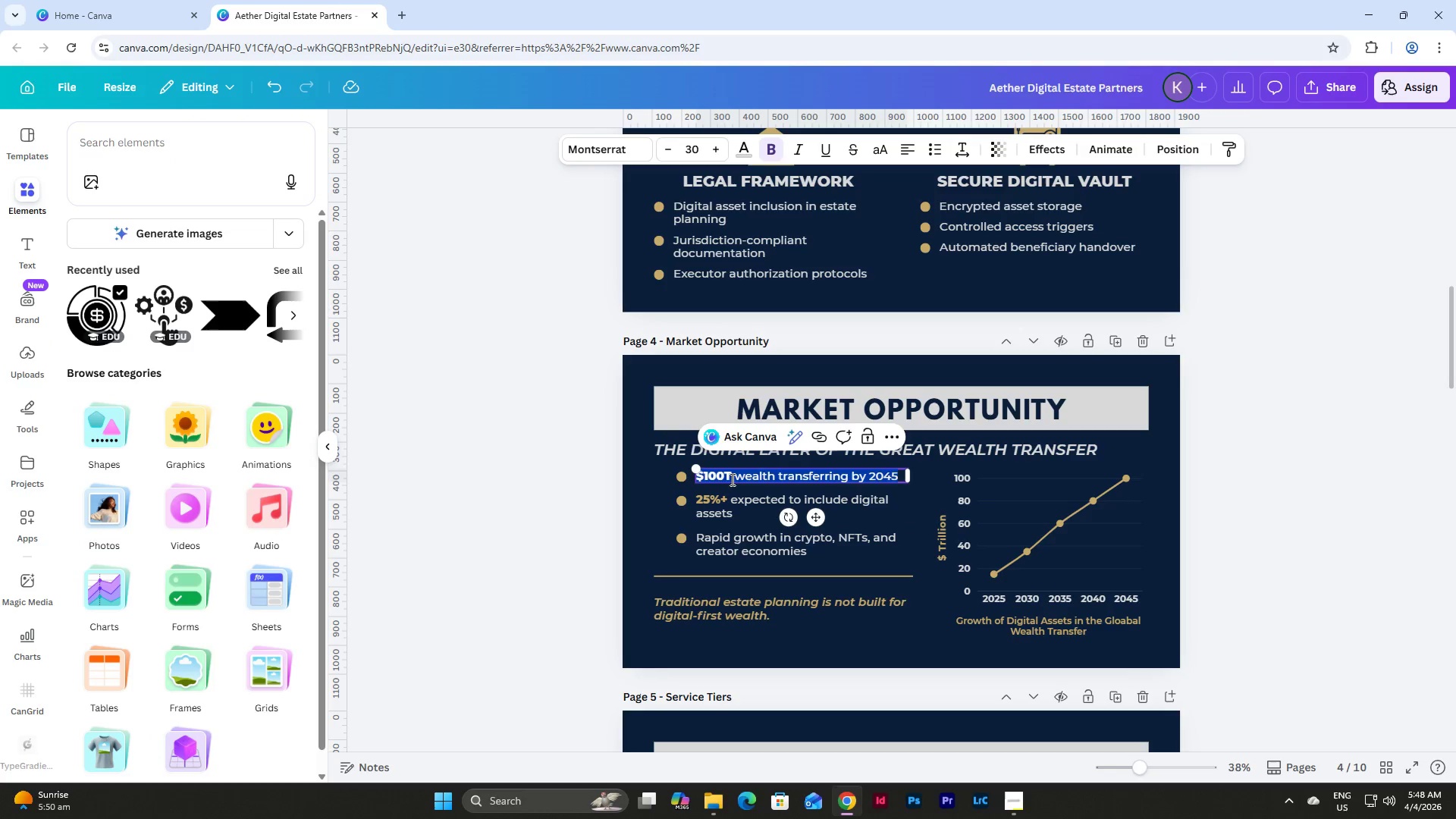 
left_click([731, 478])
 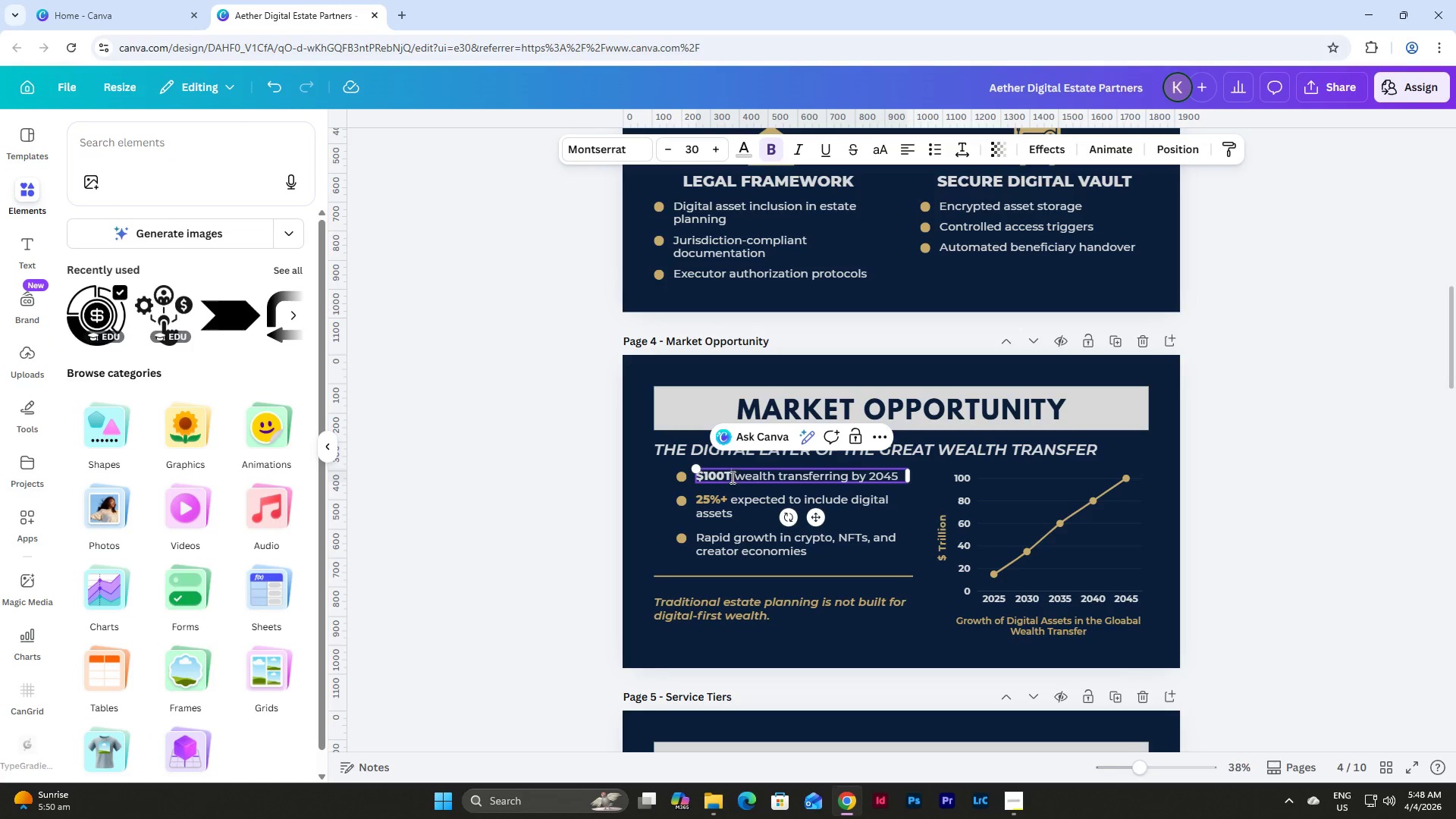 
left_click_drag(start_coordinate=[731, 477], to_coordinate=[693, 479])
 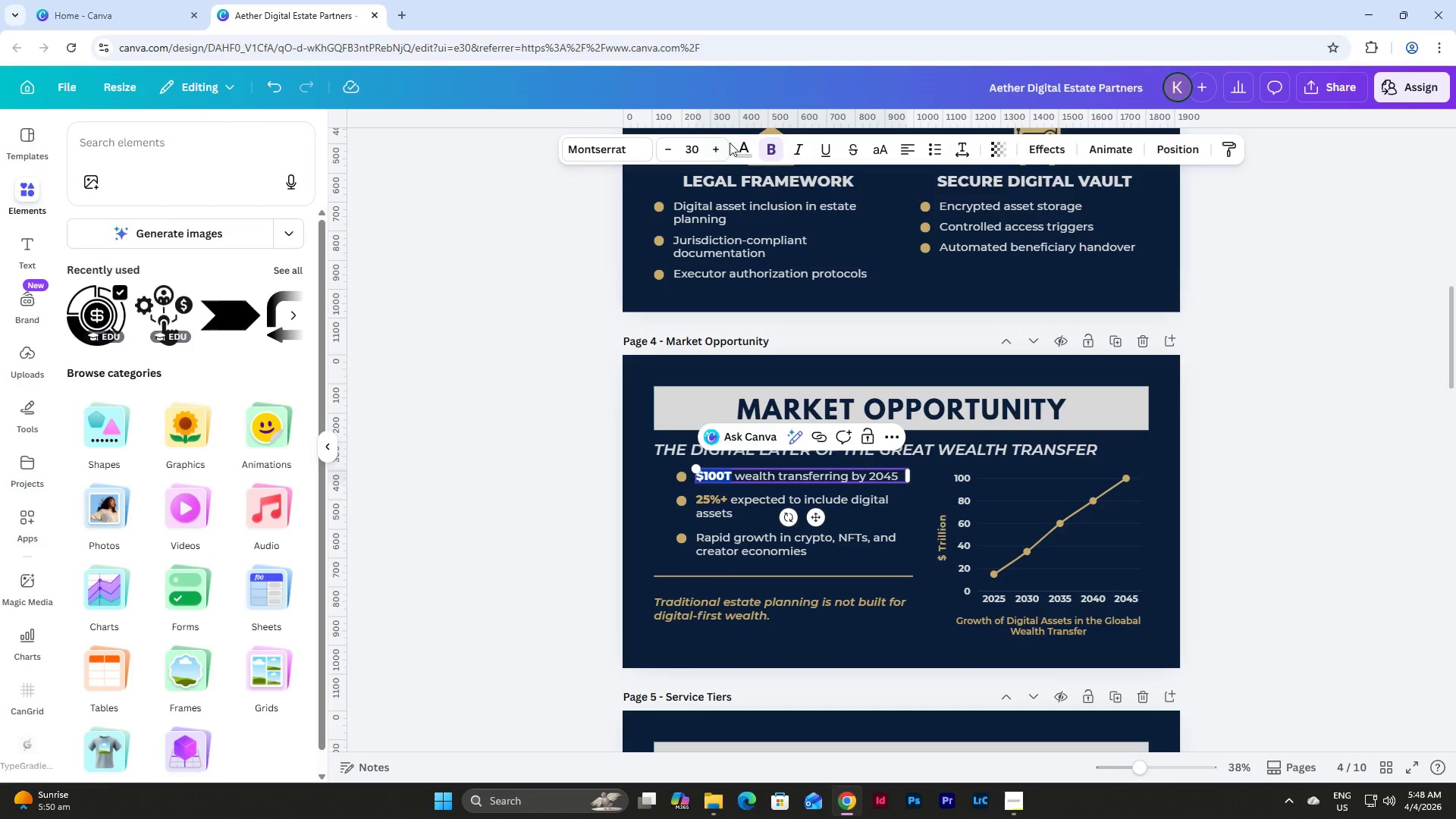 
left_click([748, 152])
 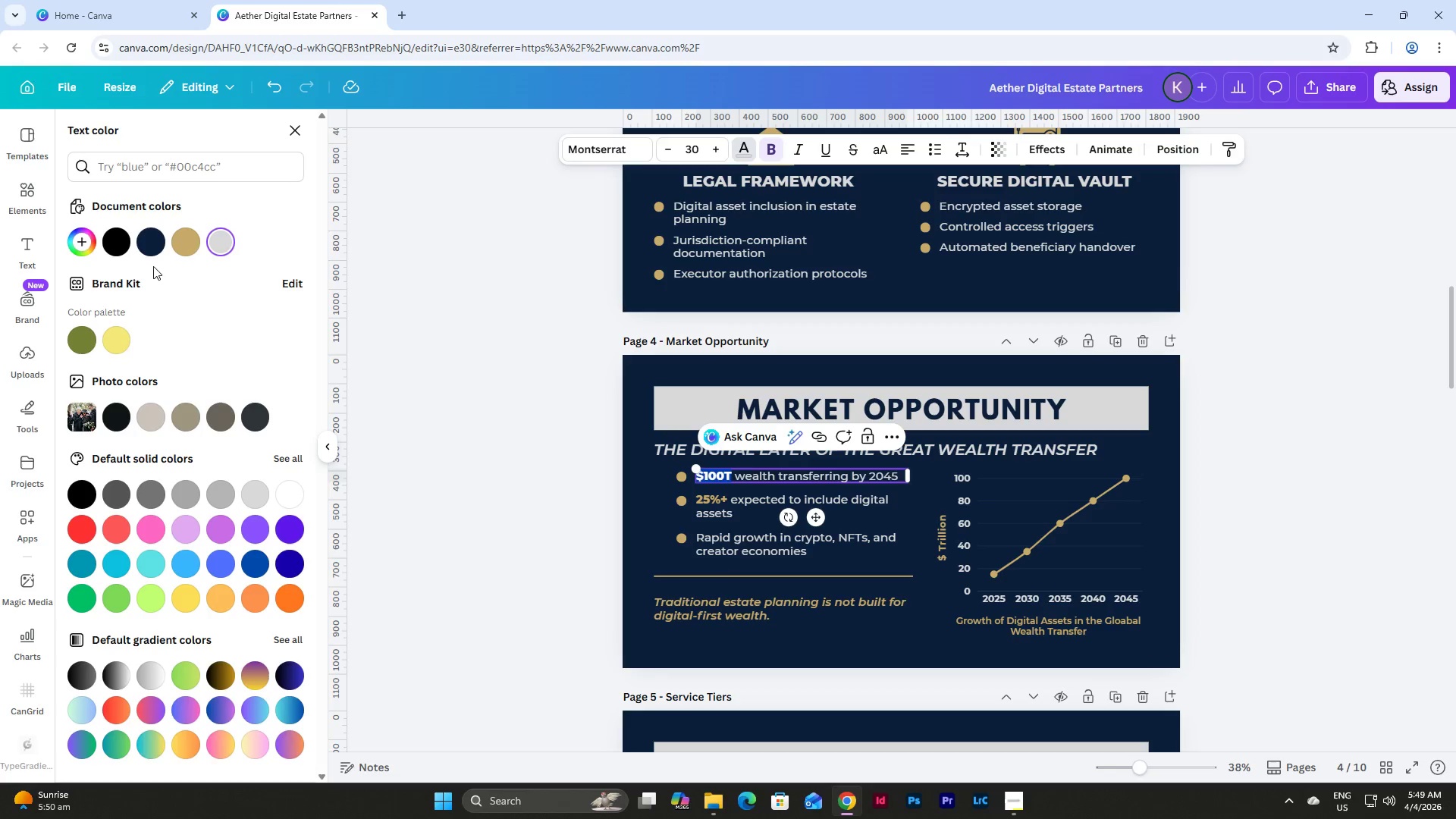 
left_click([194, 238])
 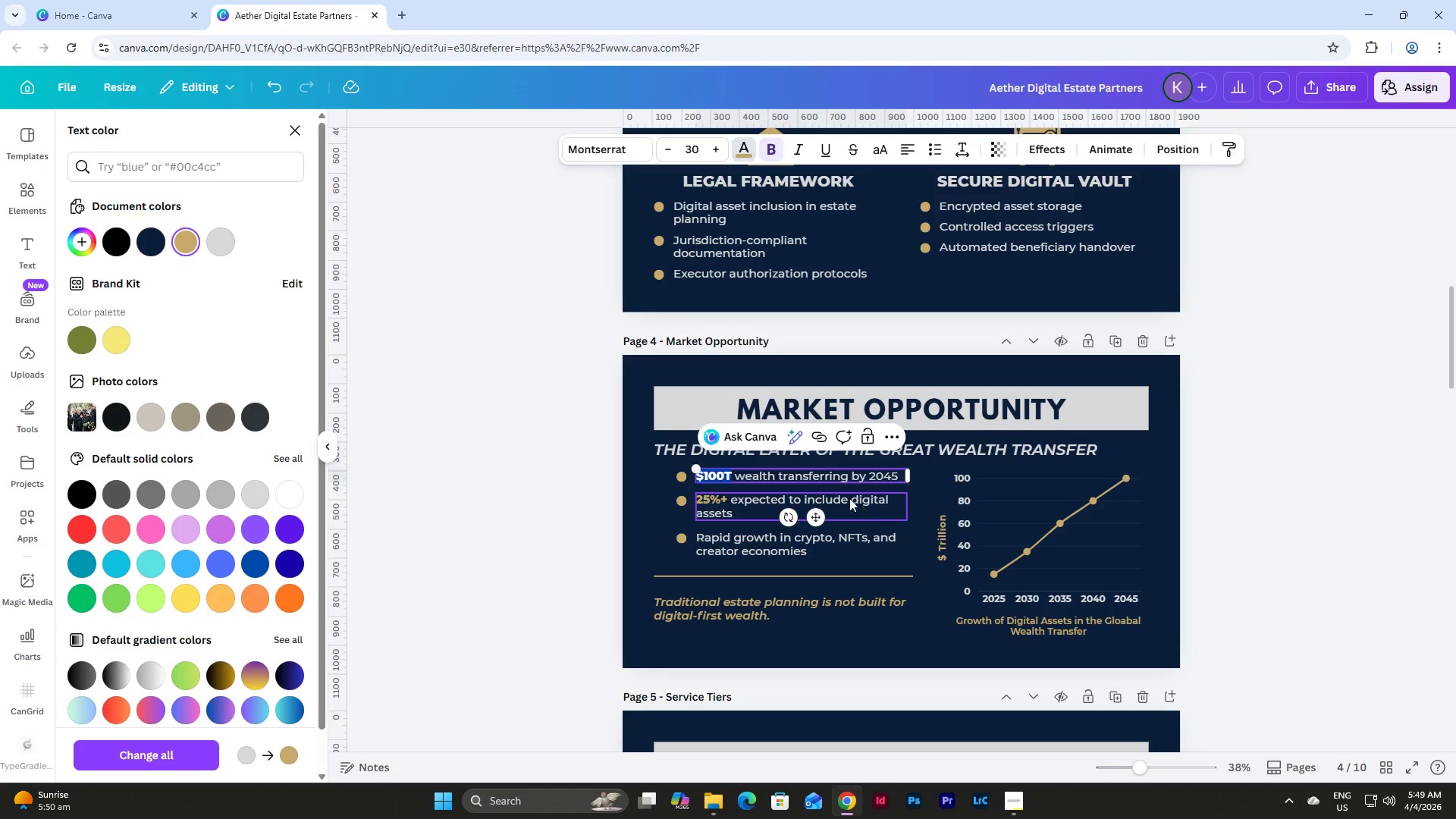 
left_click([846, 467])
 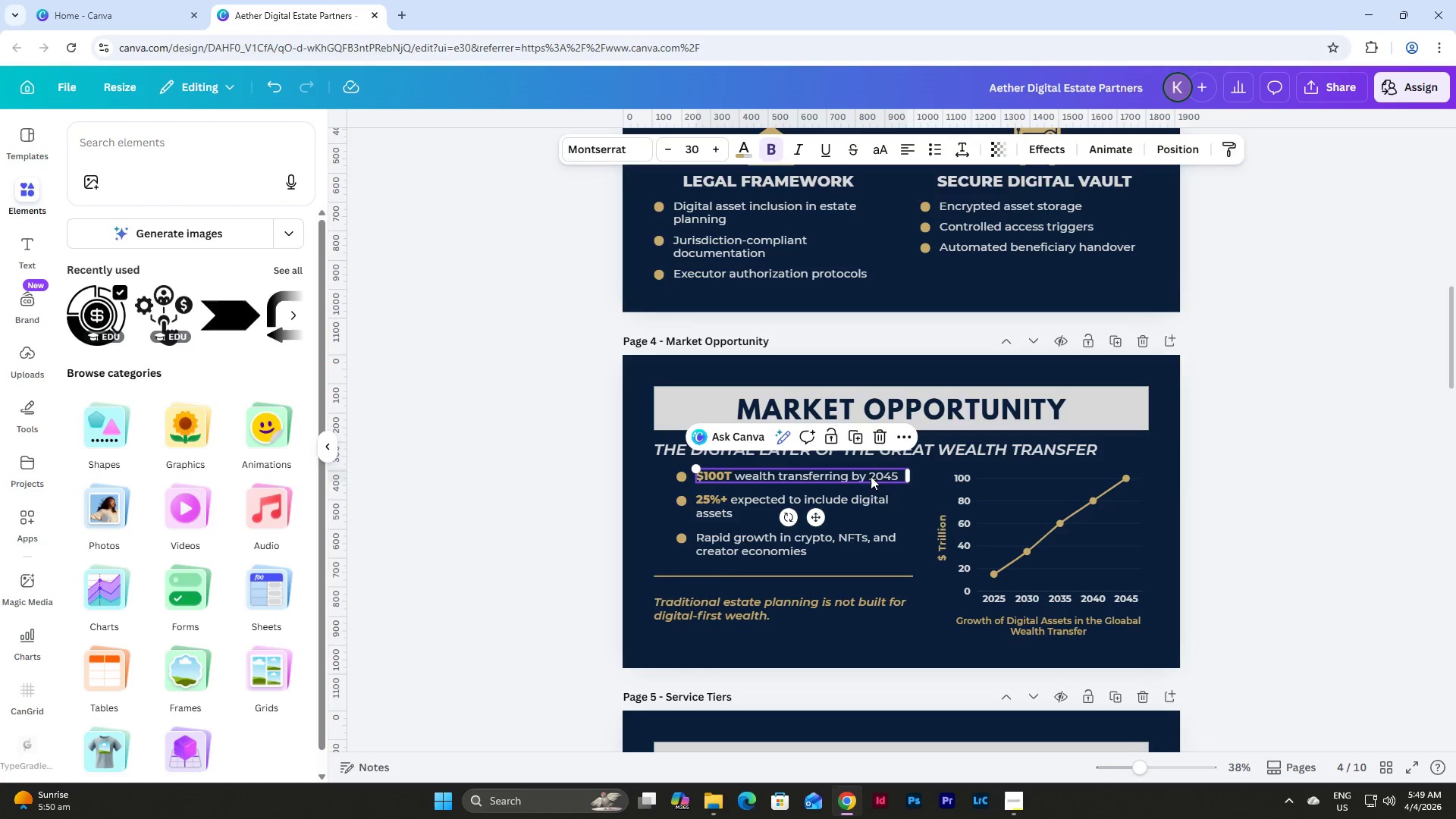 
double_click([874, 475])
 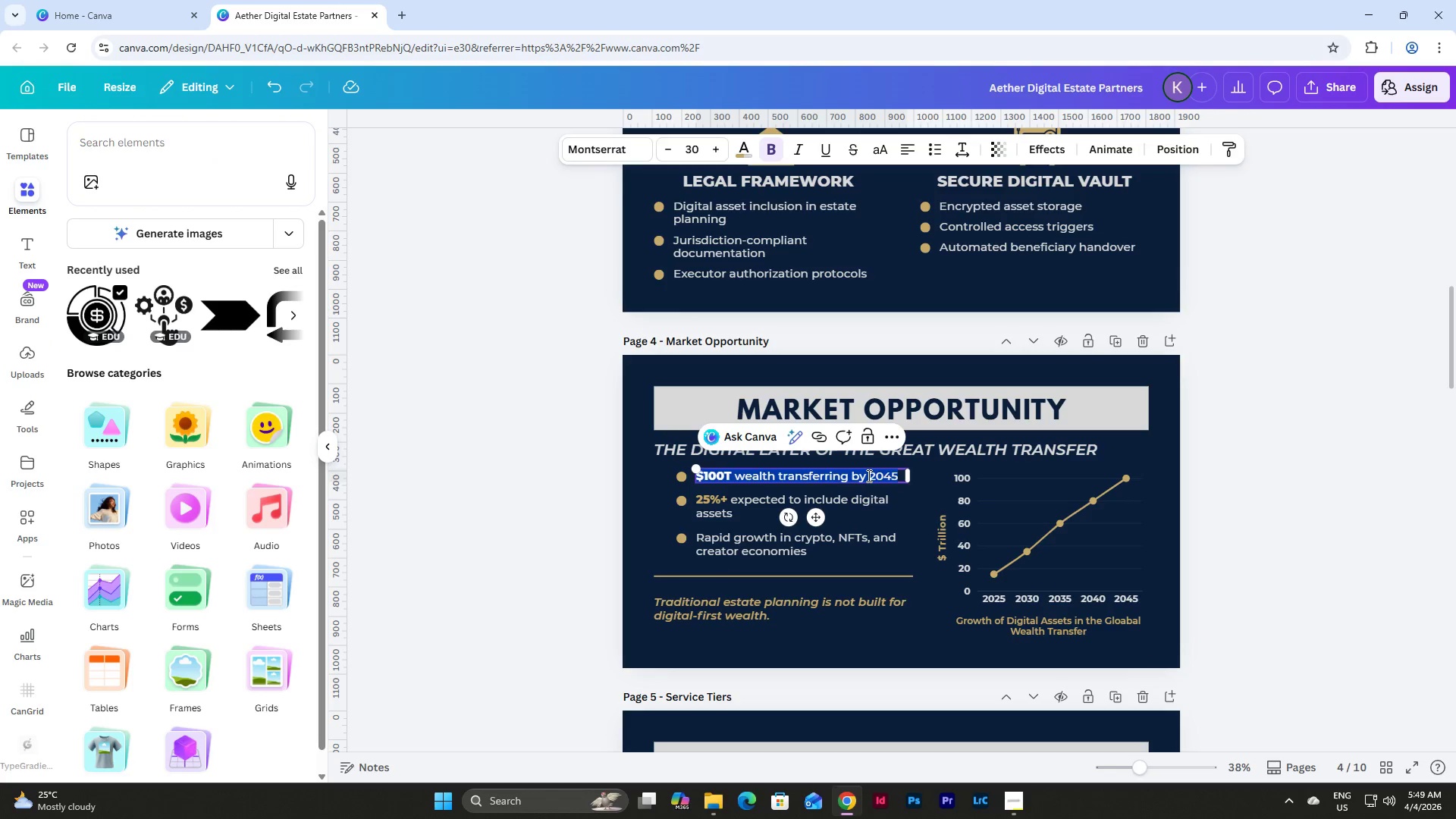 
left_click([868, 475])
 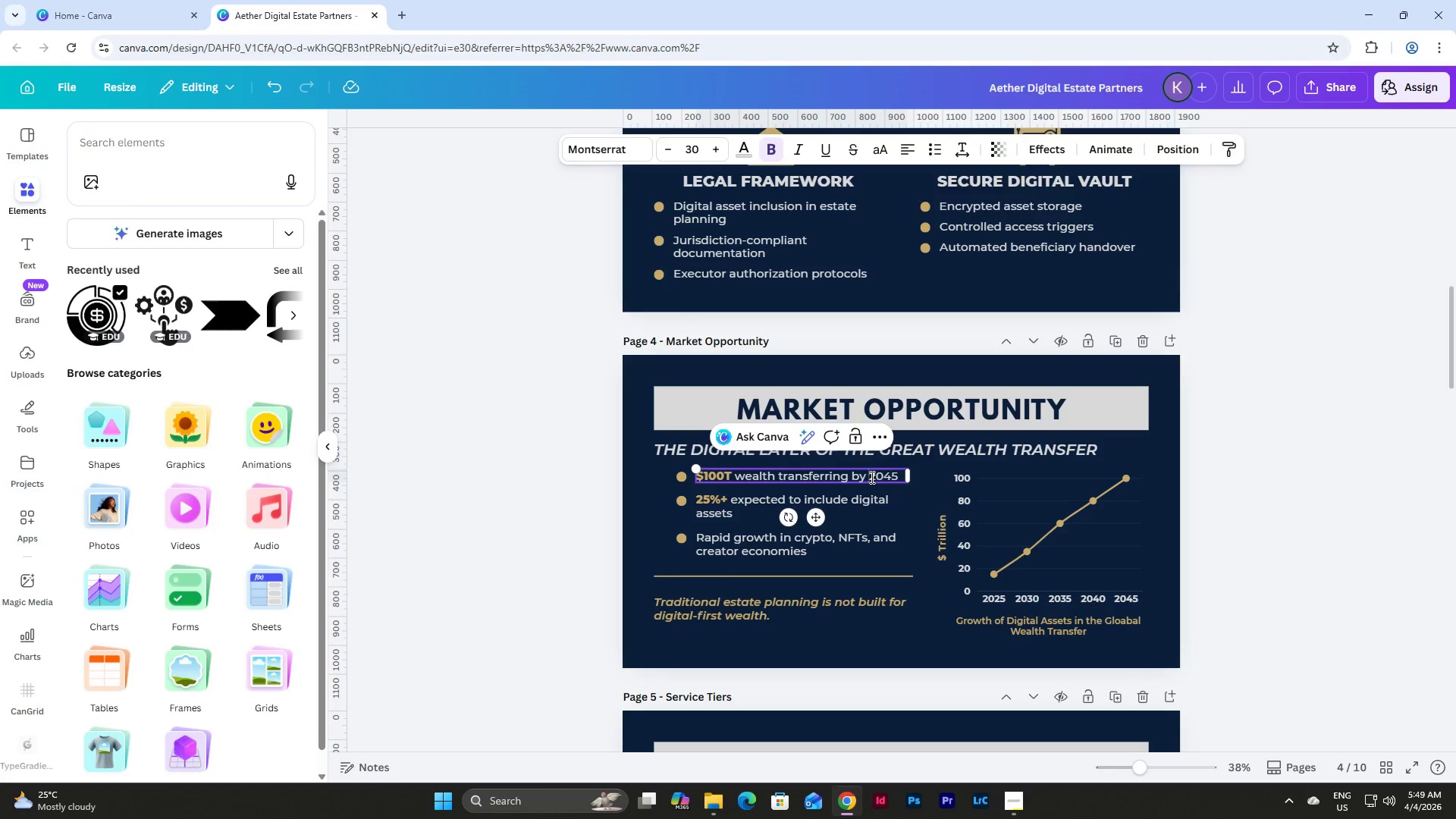 
left_click_drag(start_coordinate=[871, 477], to_coordinate=[897, 478])
 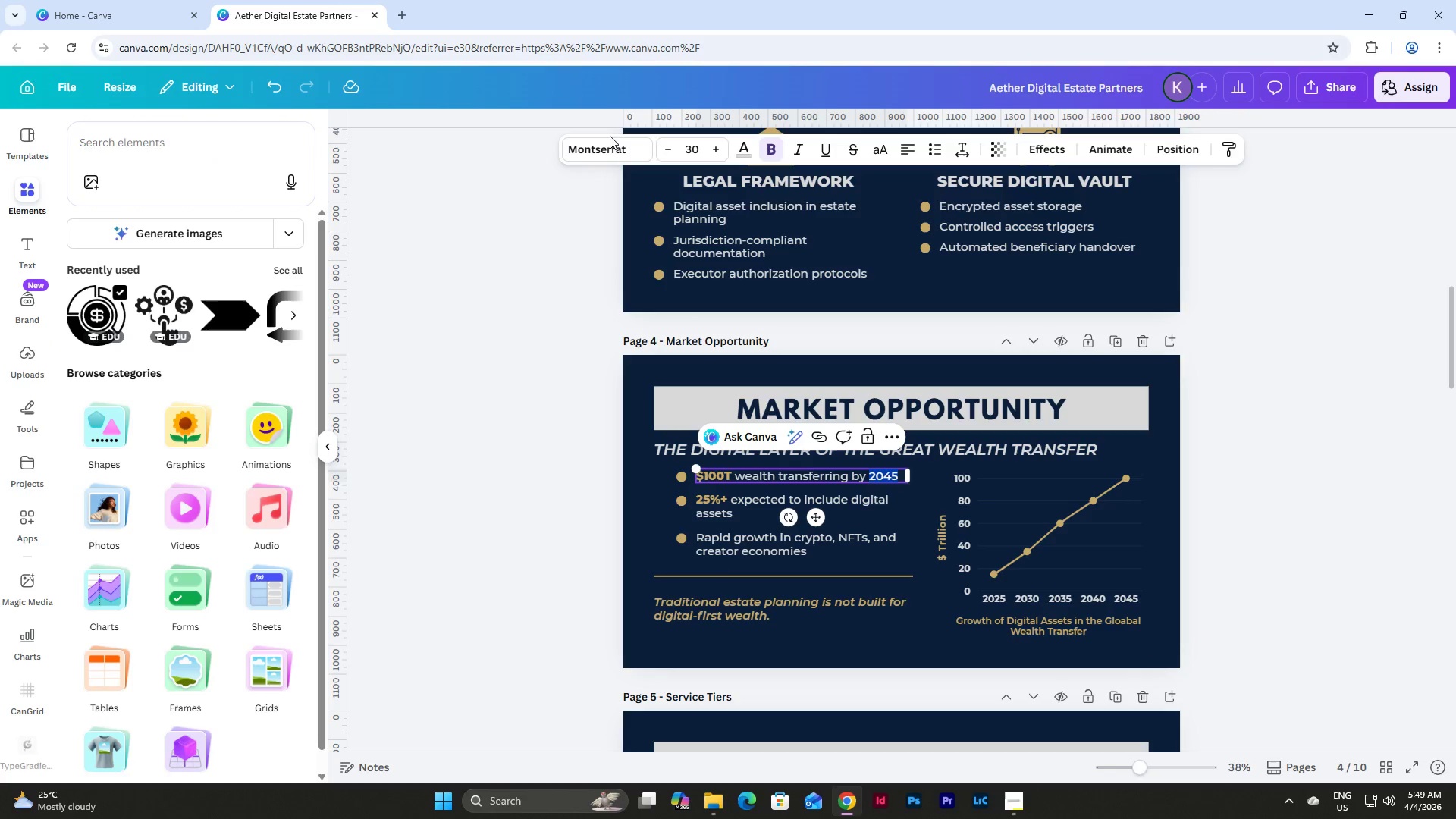 
double_click([612, 156])
 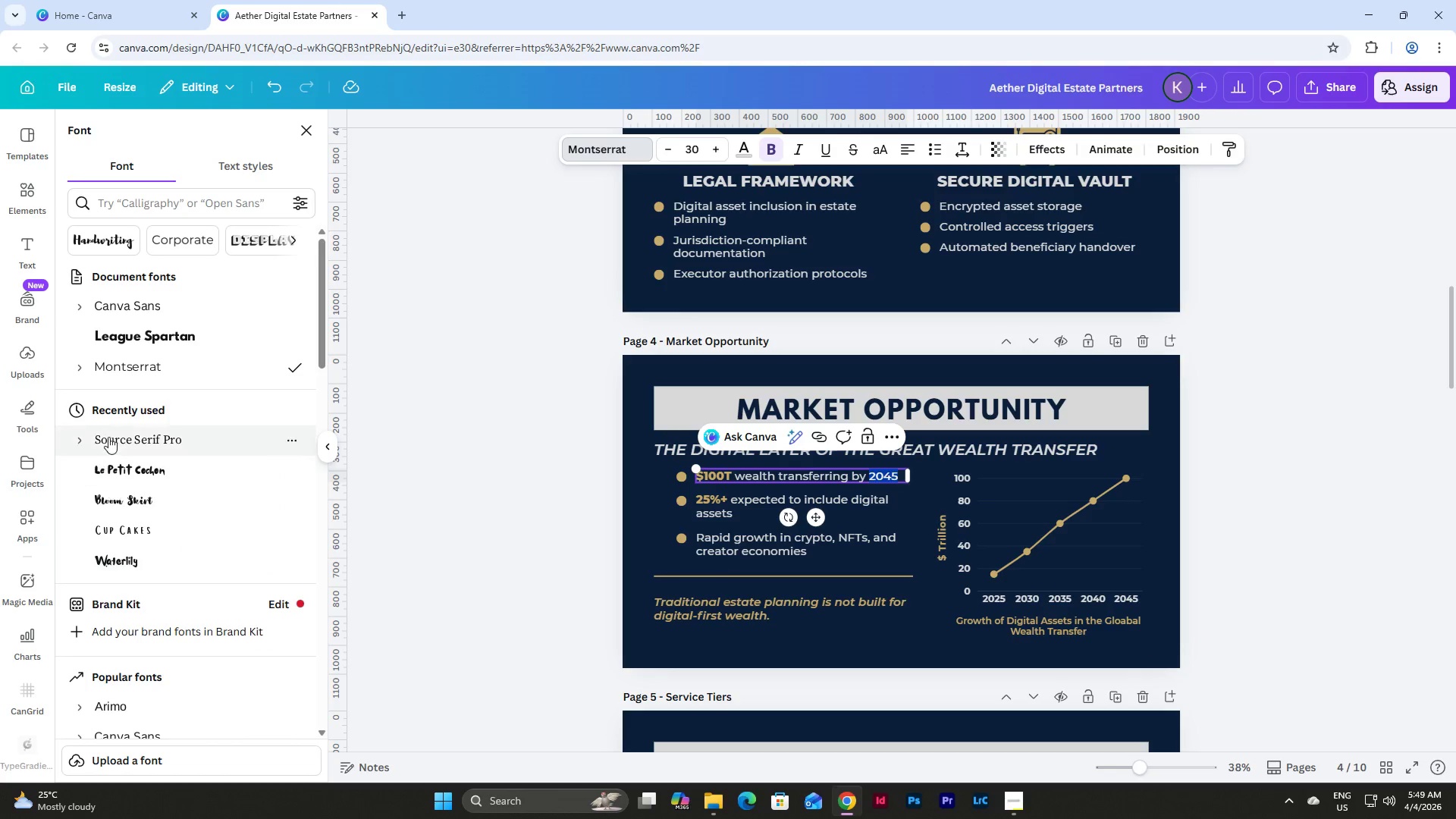 
left_click([84, 371])
 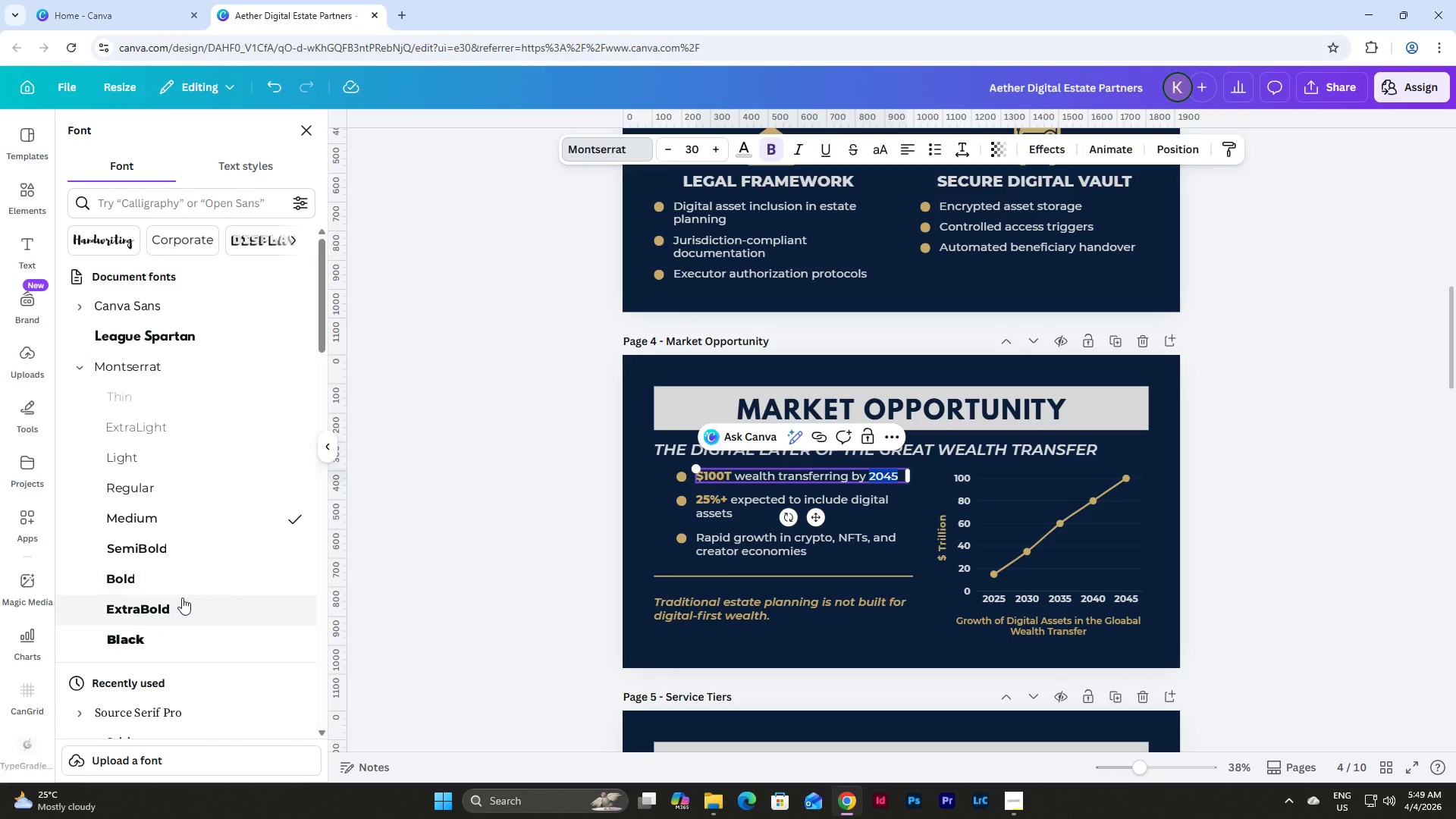 
left_click([185, 607])
 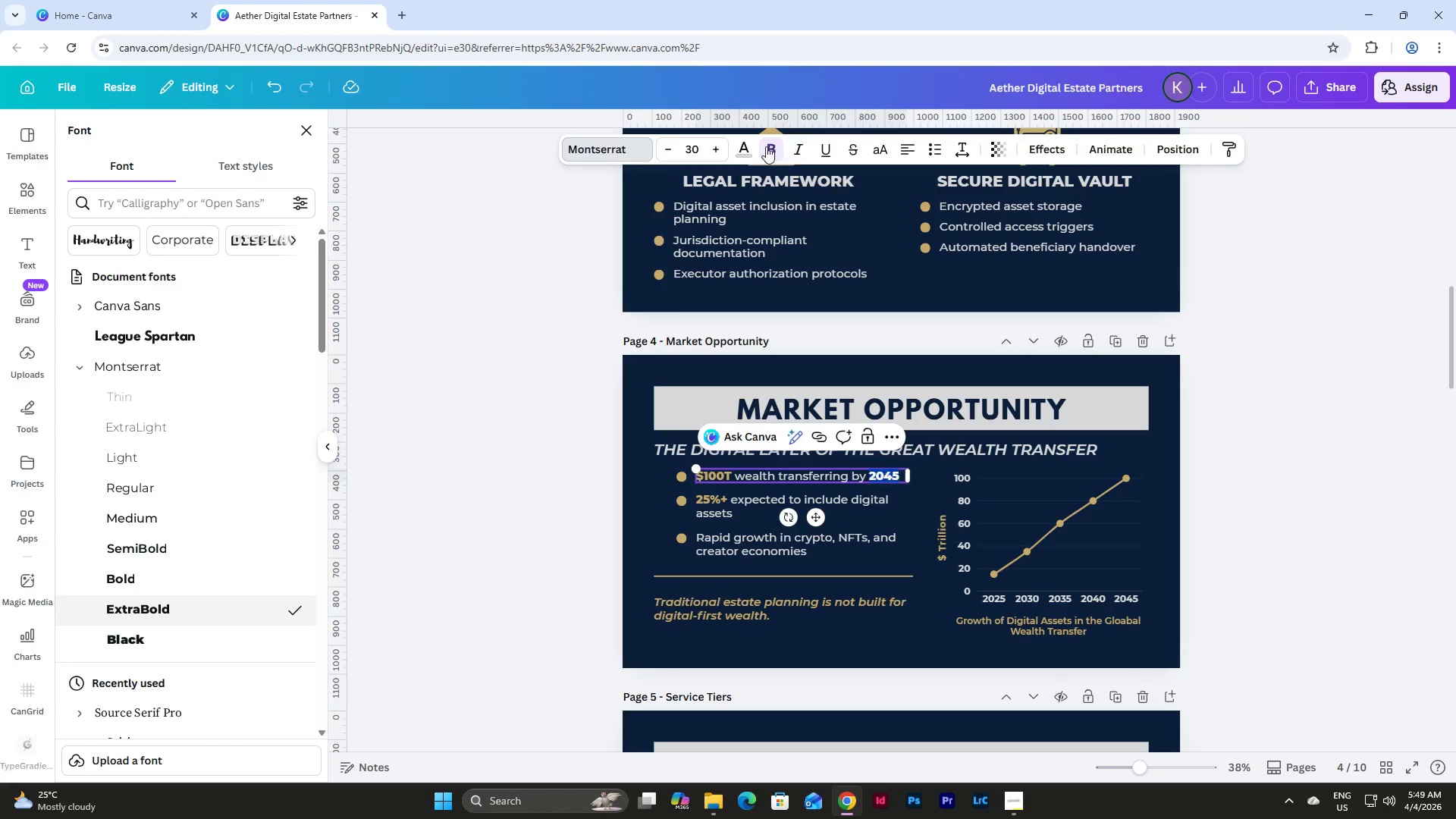 
left_click([750, 145])
 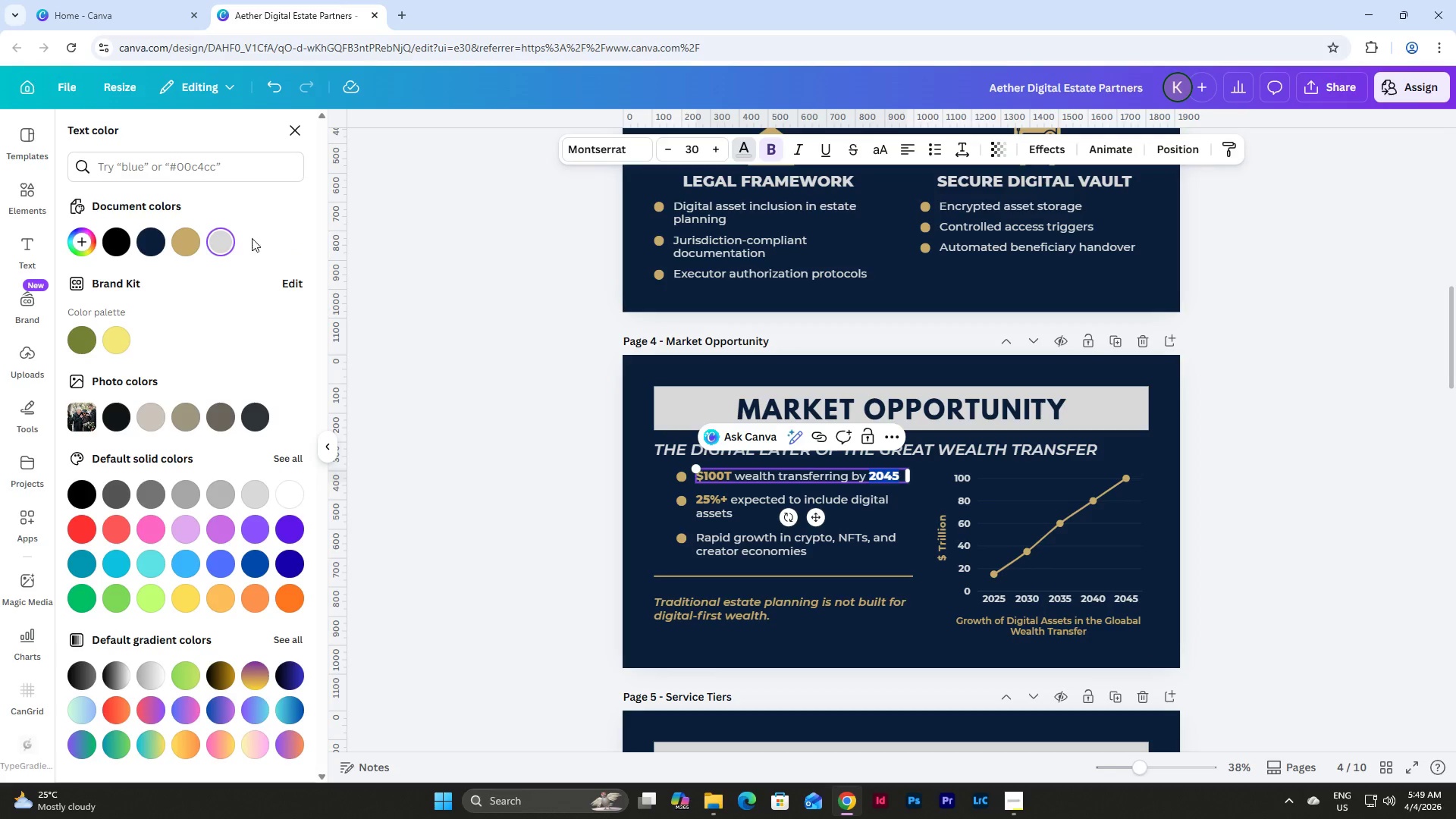 
left_click([186, 247])
 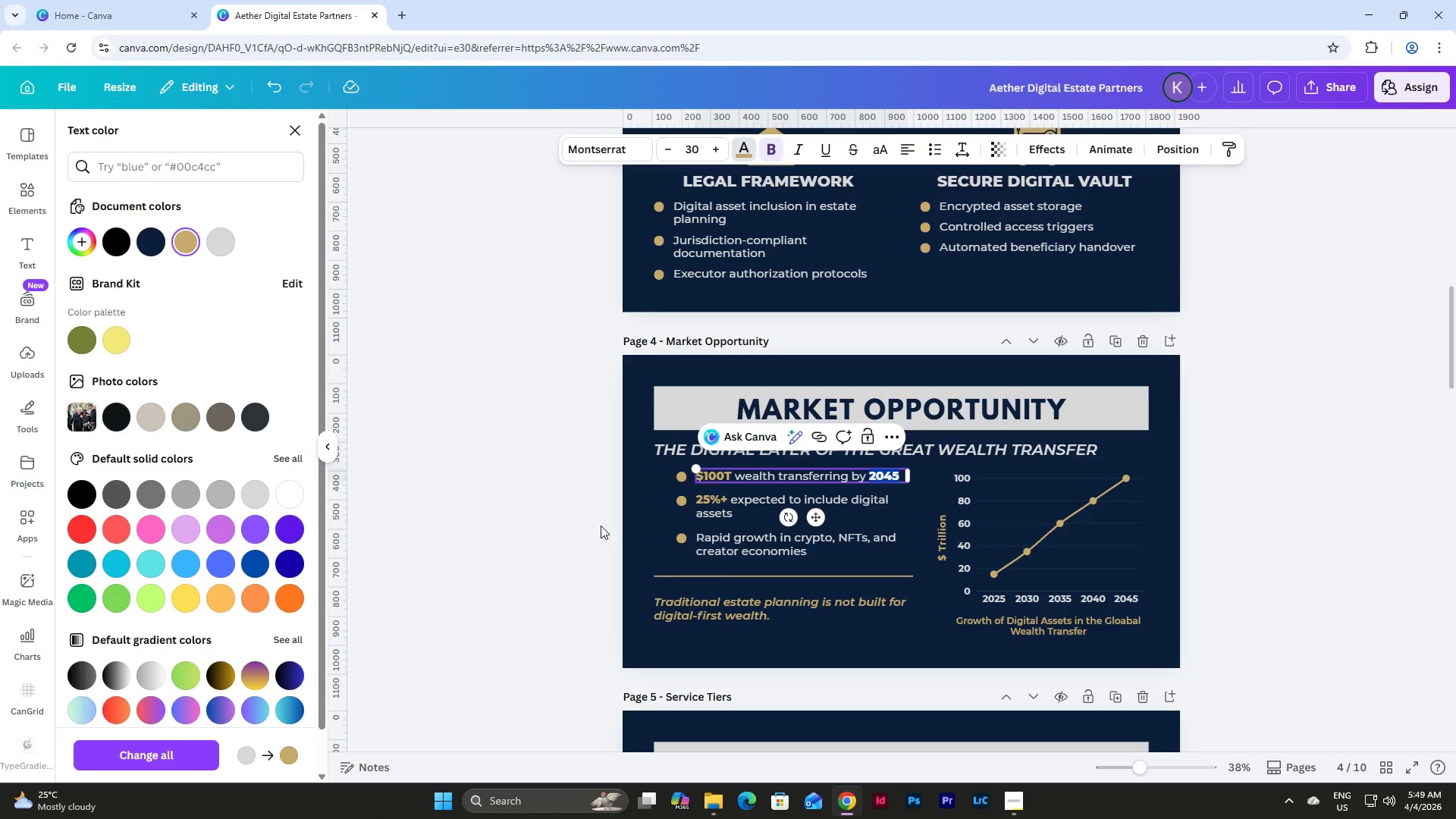 
left_click([645, 516])
 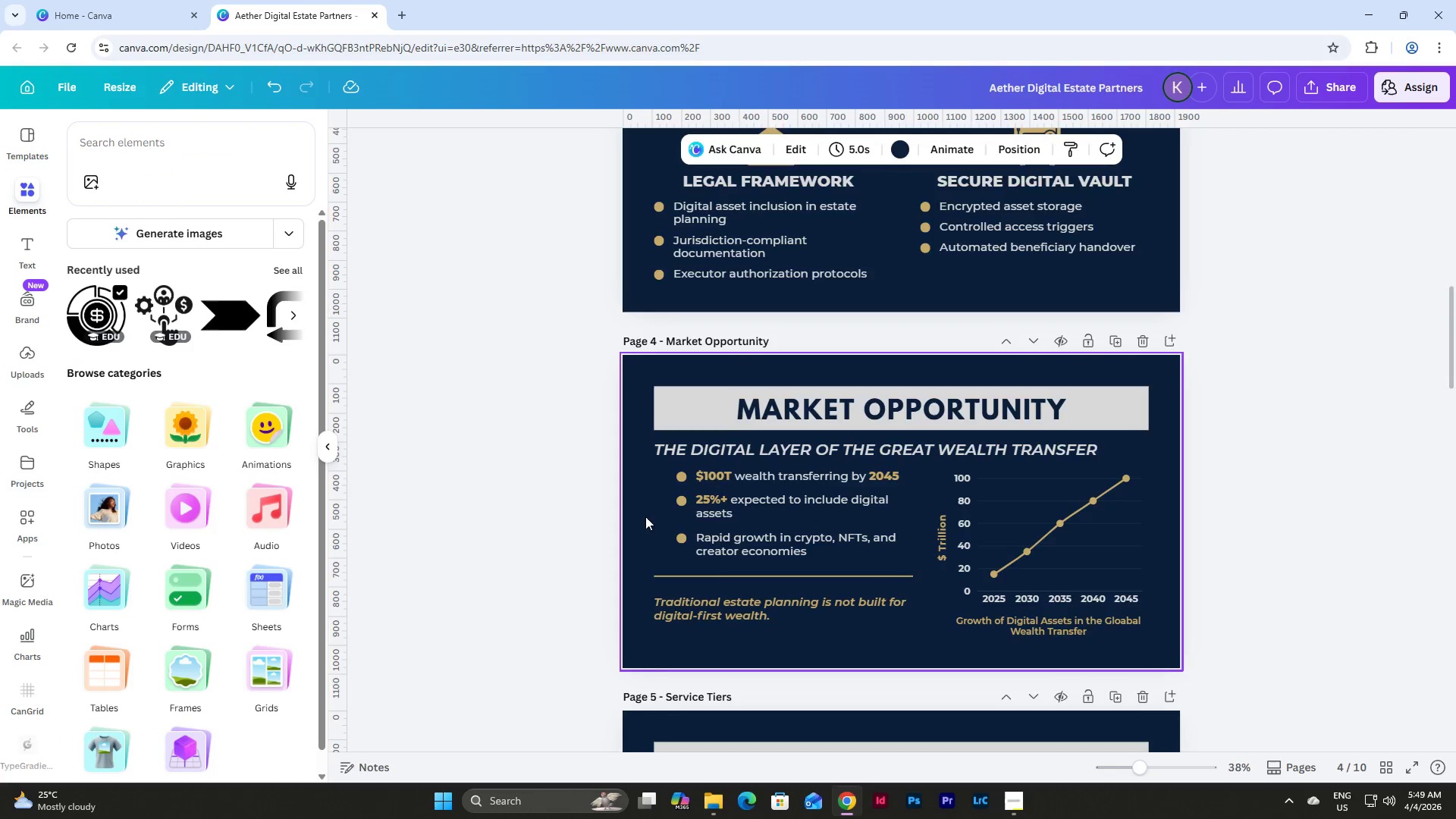 
scroll: coordinate [645, 516], scroll_direction: down, amount: 9.0
 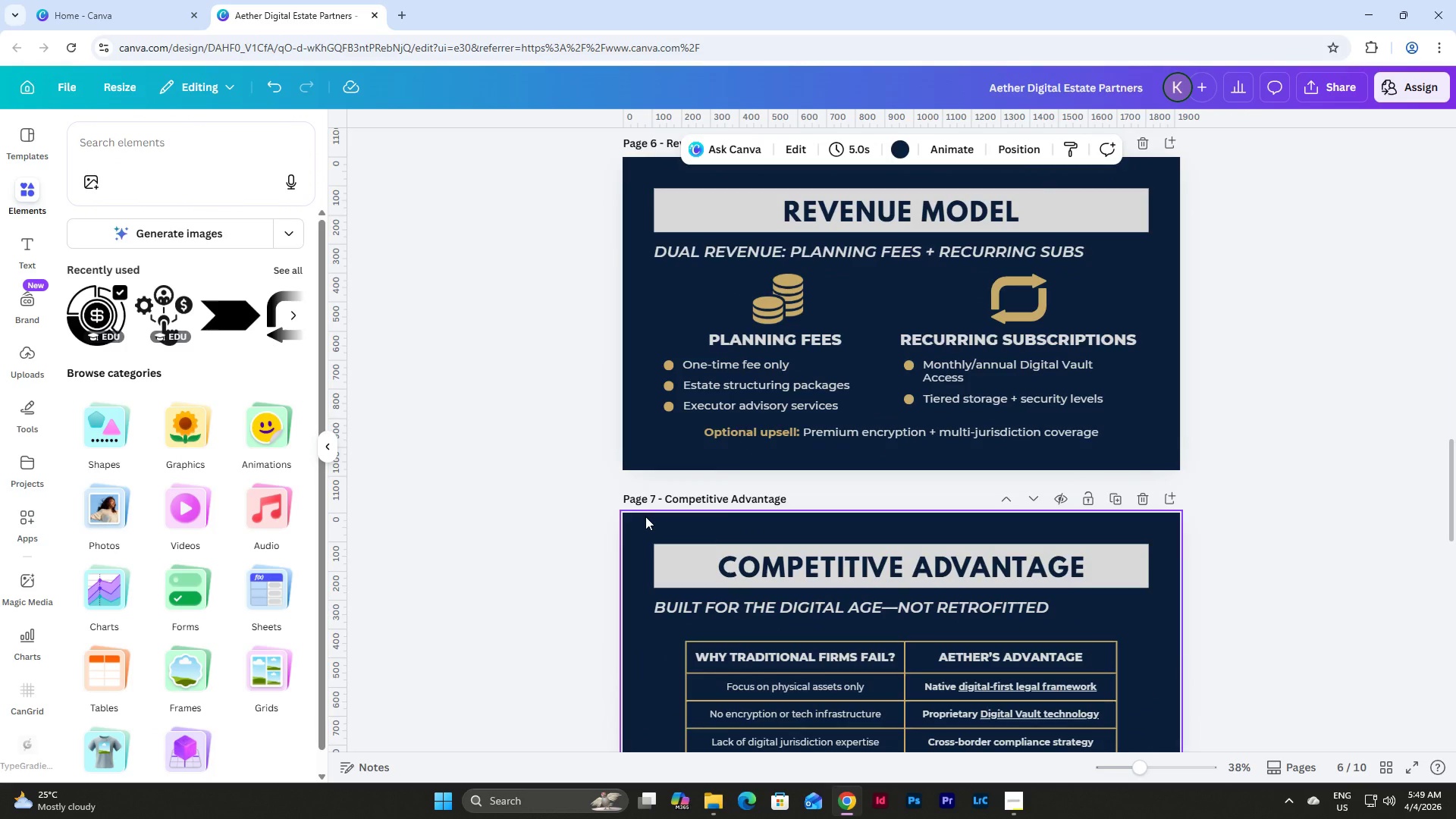 
scroll: coordinate [645, 516], scroll_direction: up, amount: 4.0
 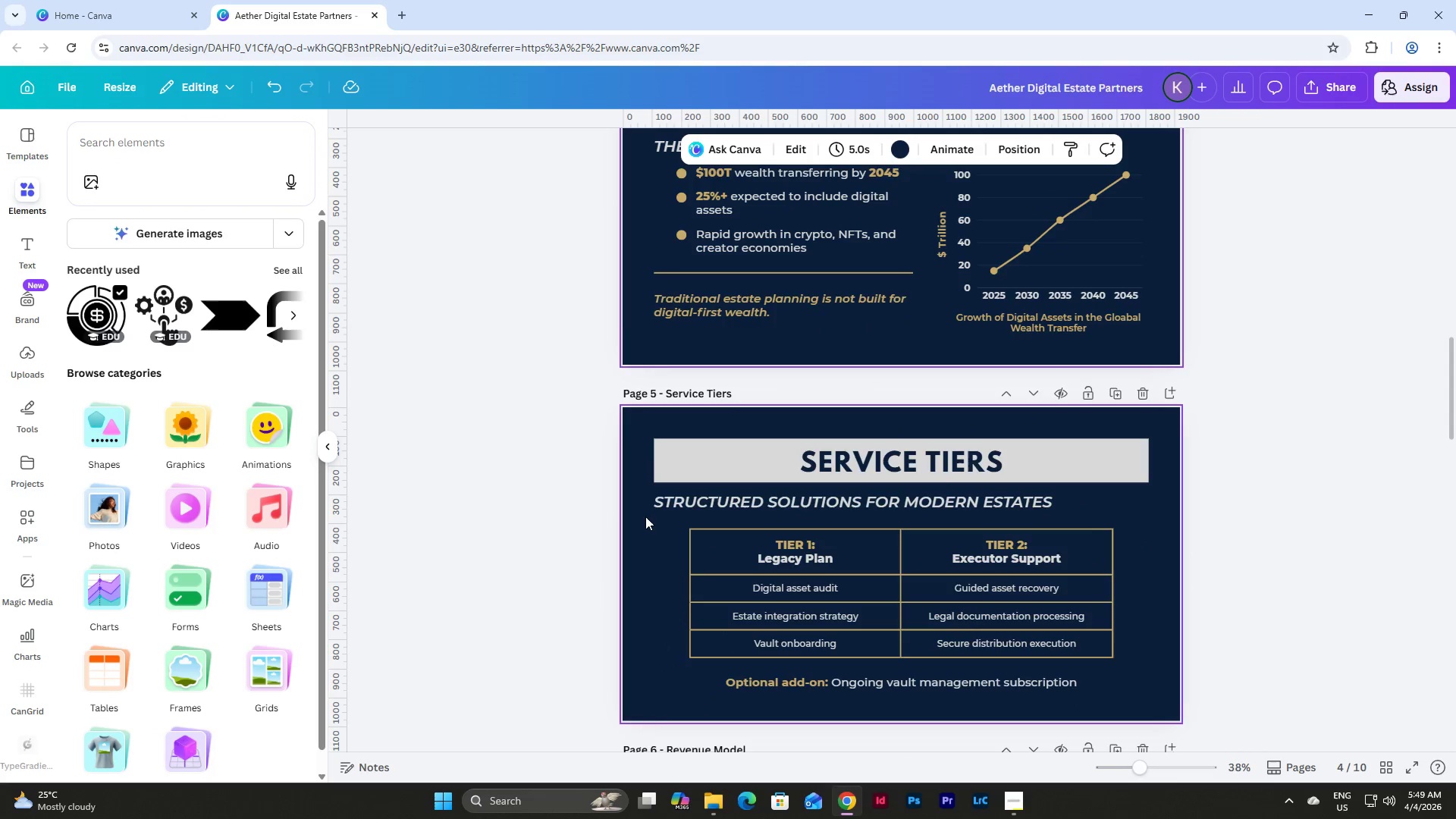 
scroll: coordinate [645, 516], scroll_direction: down, amount: 9.0
 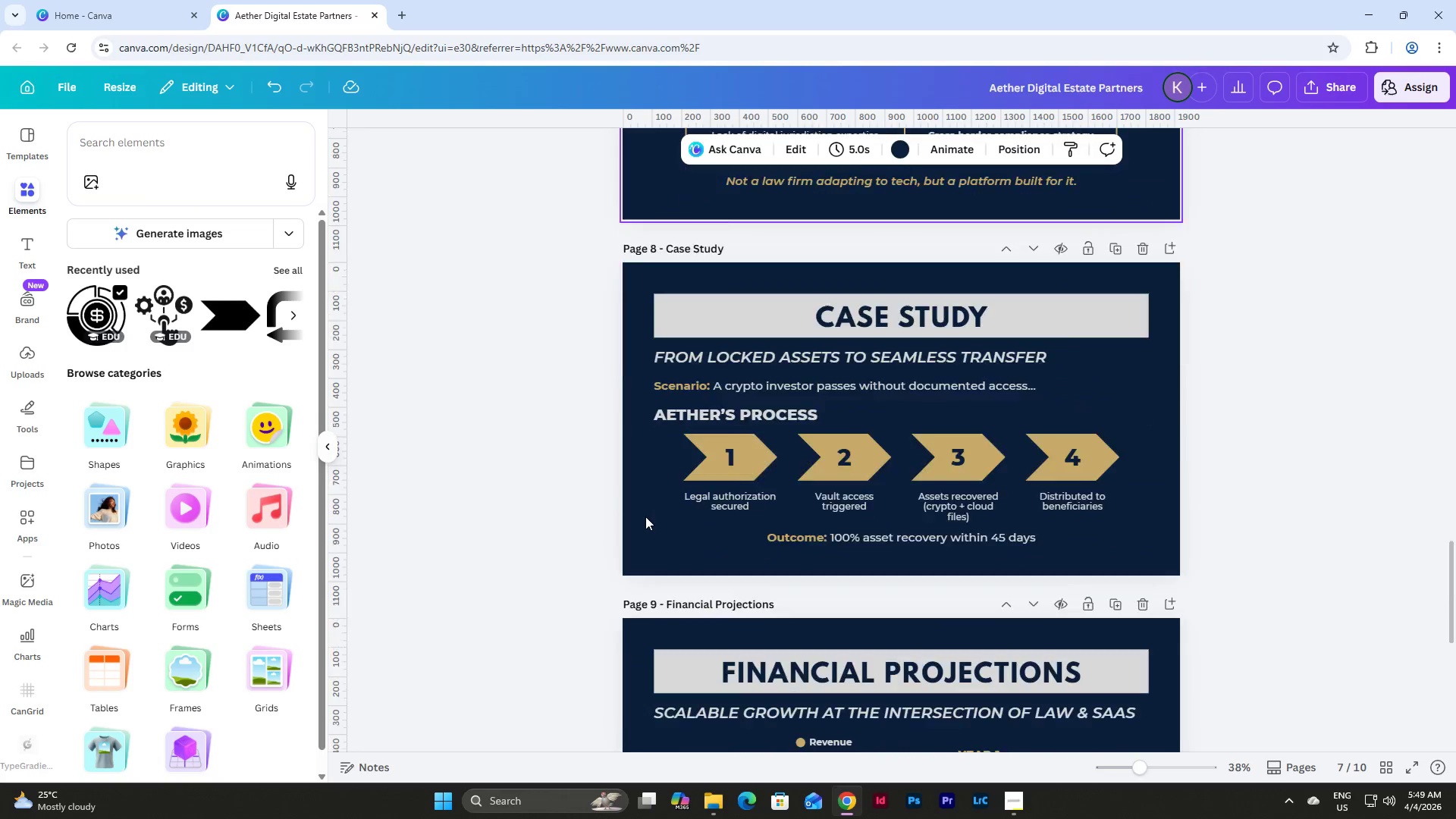 
scroll: coordinate [645, 516], scroll_direction: up, amount: 4.0
 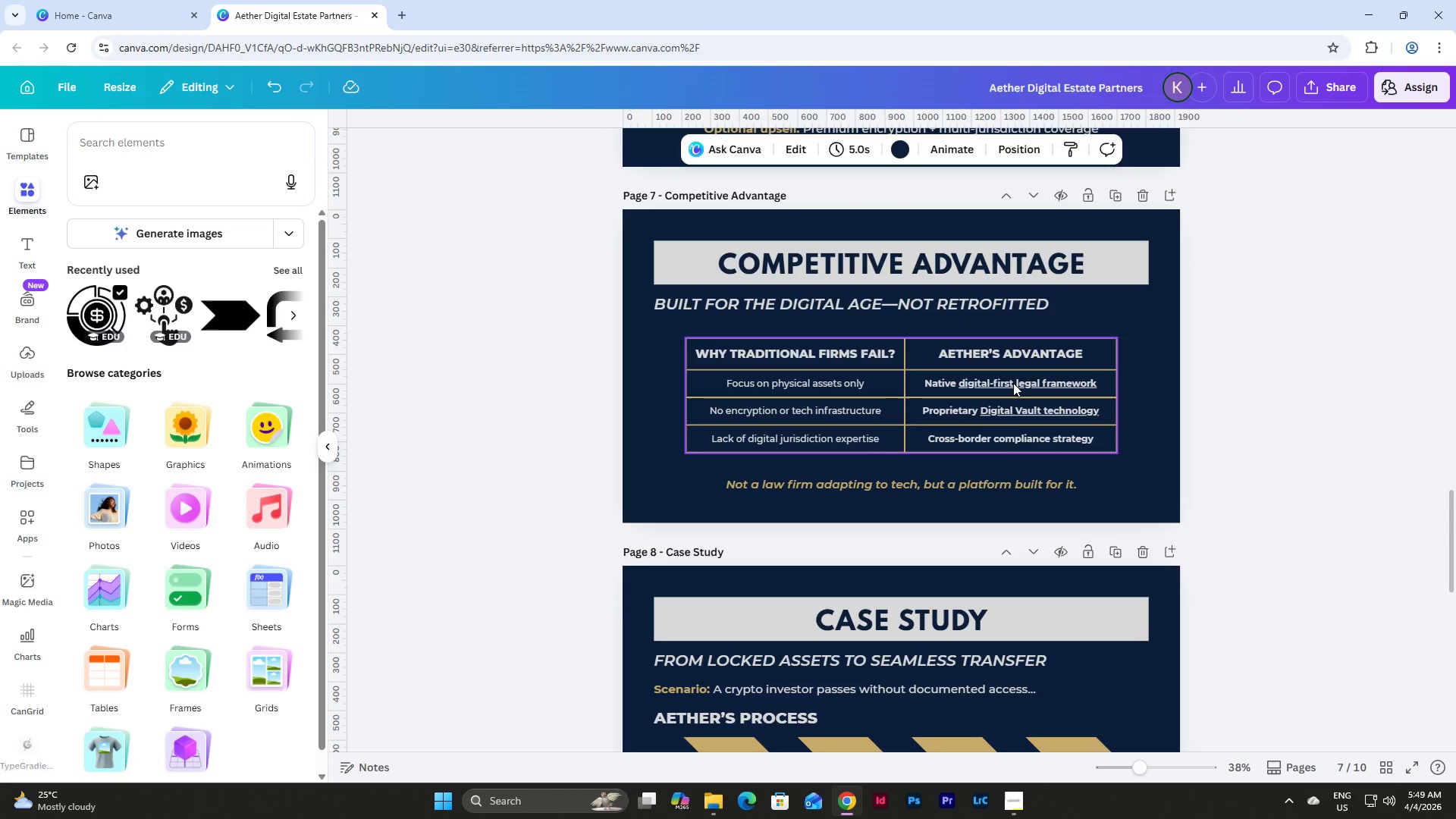 
scroll: coordinate [687, 460], scroll_direction: down, amount: 4.0
 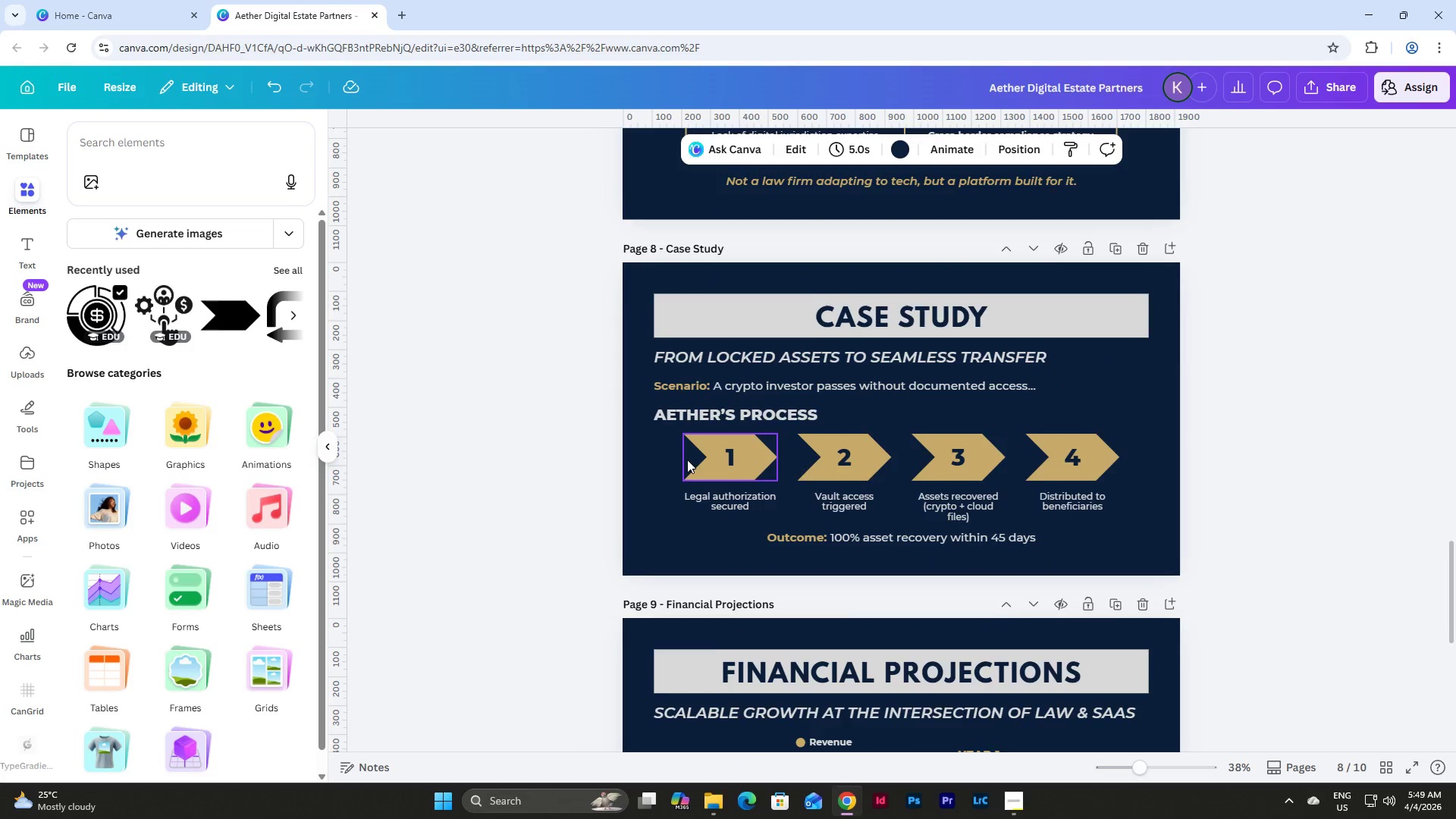 
scroll: coordinate [687, 460], scroll_direction: up, amount: 4.0
 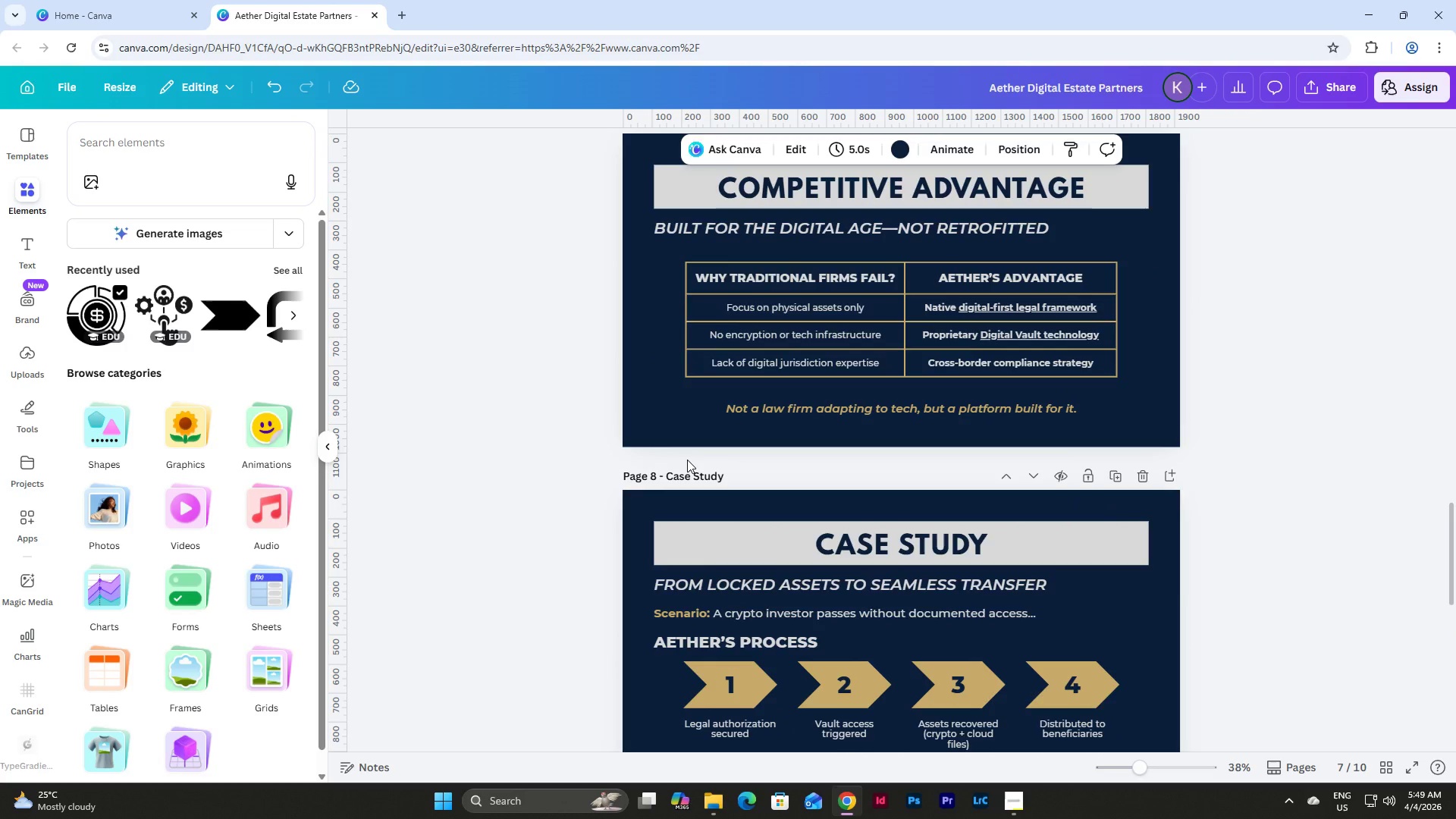 
scroll: coordinate [687, 460], scroll_direction: down, amount: 4.0
 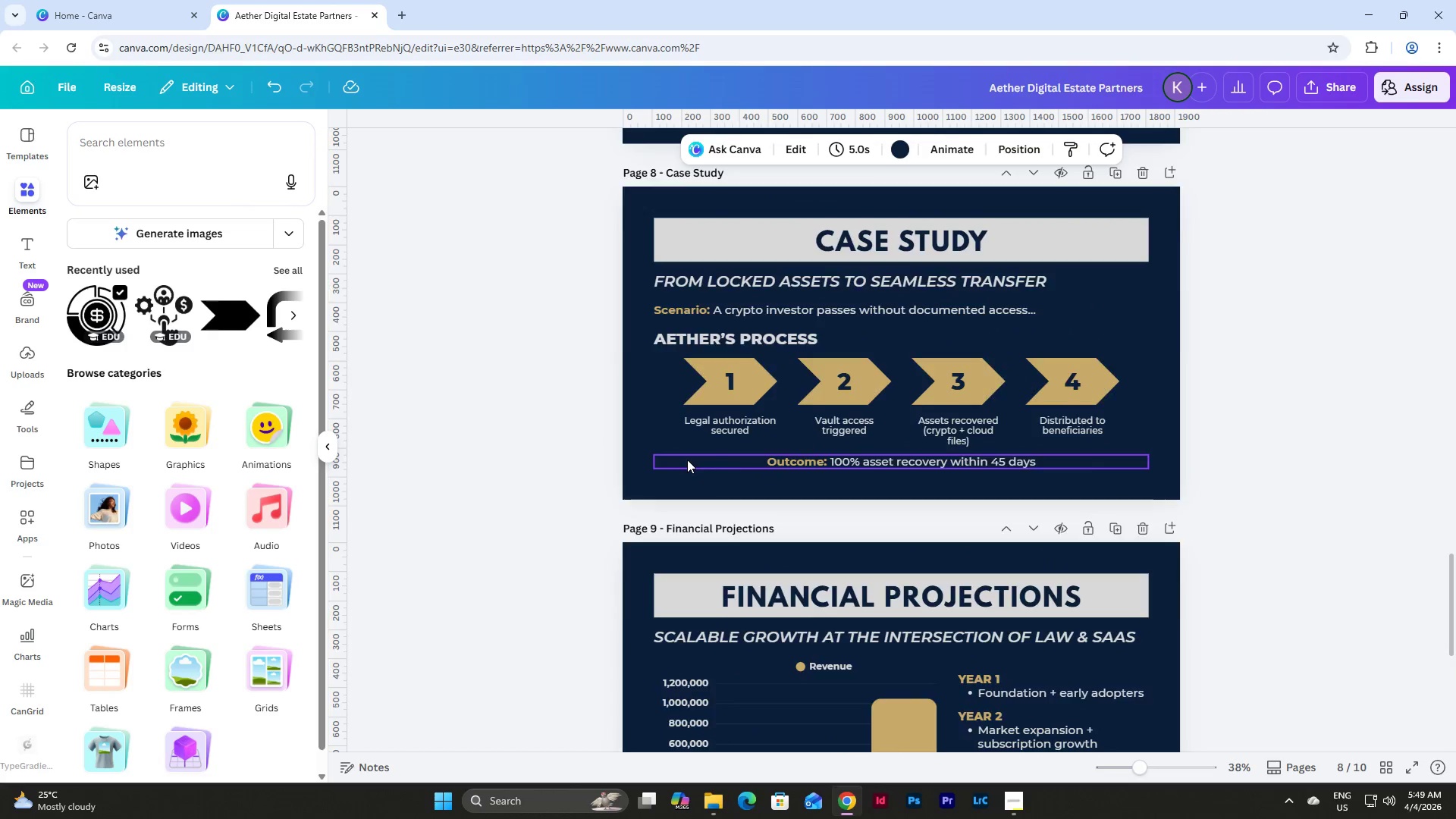 
scroll: coordinate [687, 460], scroll_direction: up, amount: 2.0
 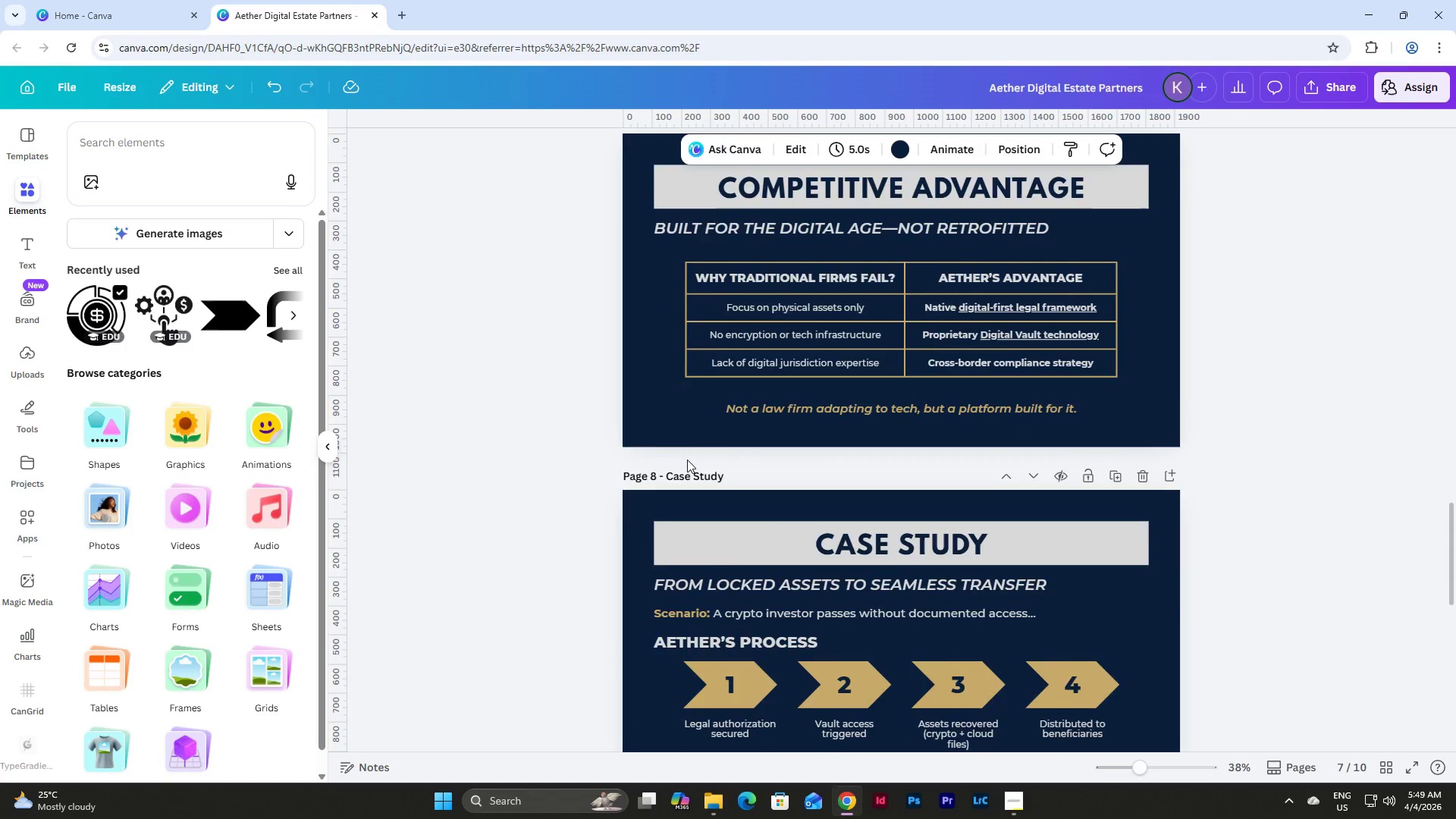 
scroll: coordinate [687, 460], scroll_direction: down, amount: 8.0
 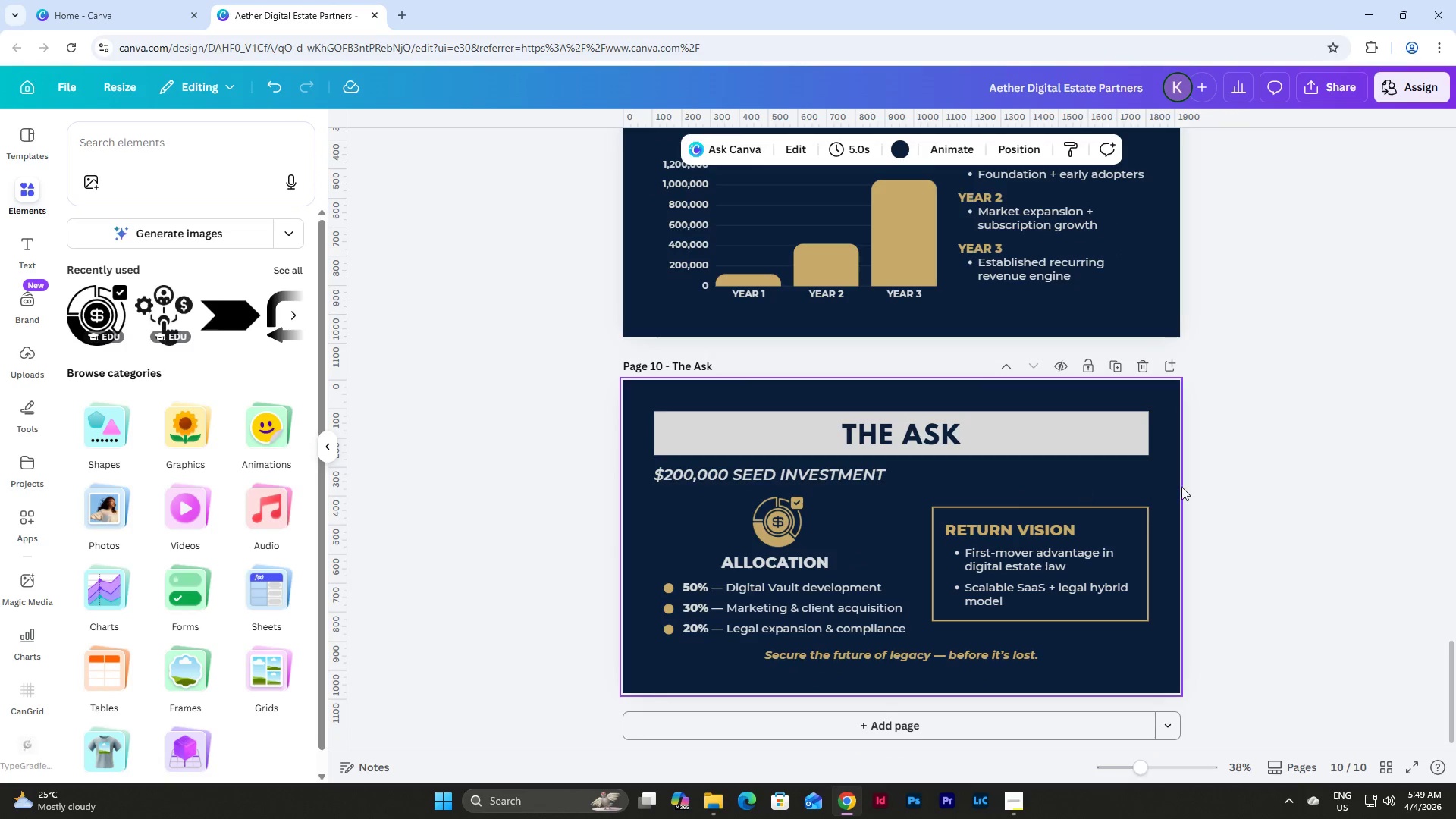 
left_click([1257, 475])
 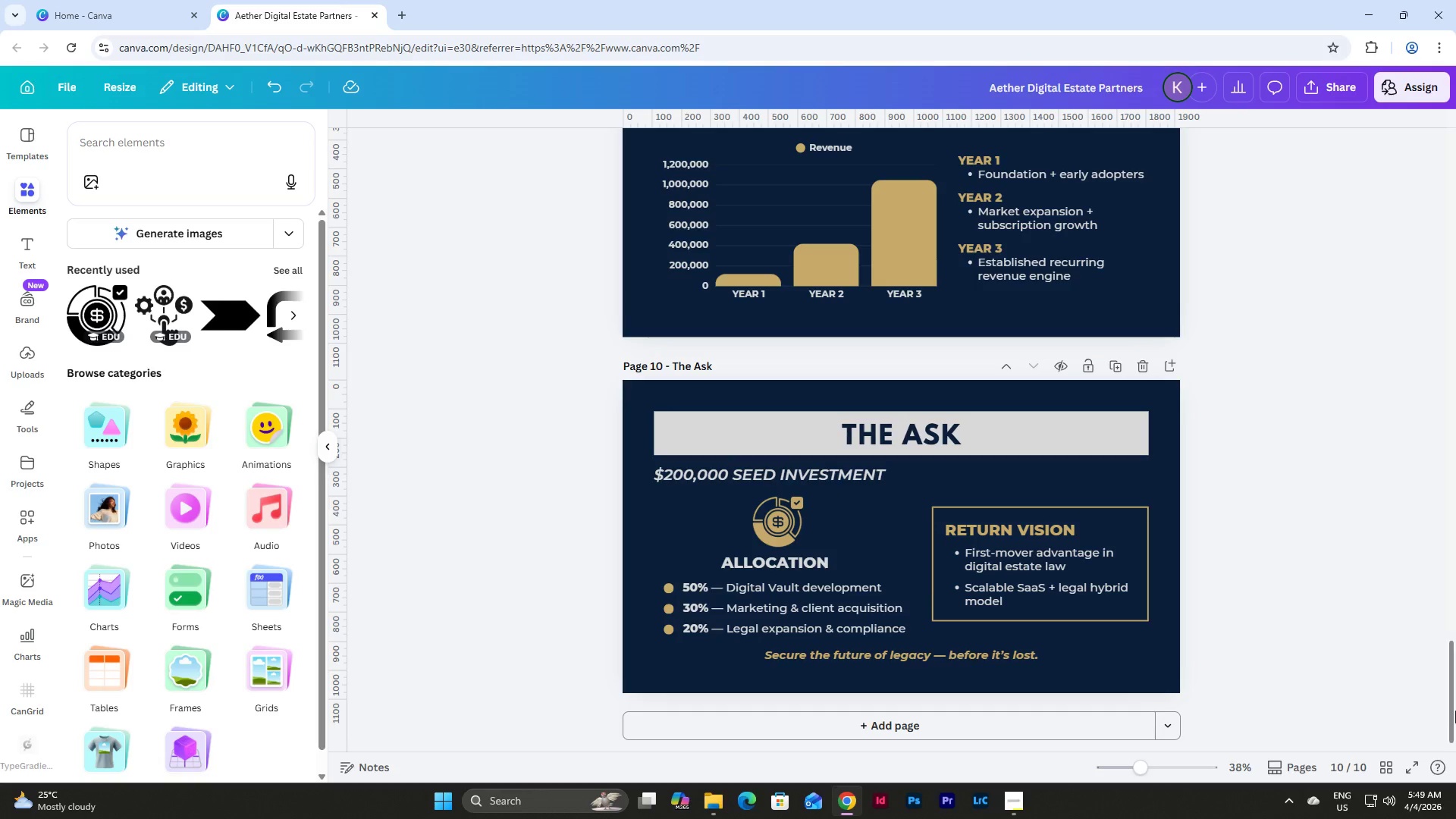 
left_click_drag(start_coordinate=[1455, 706], to_coordinate=[1455, 139])
 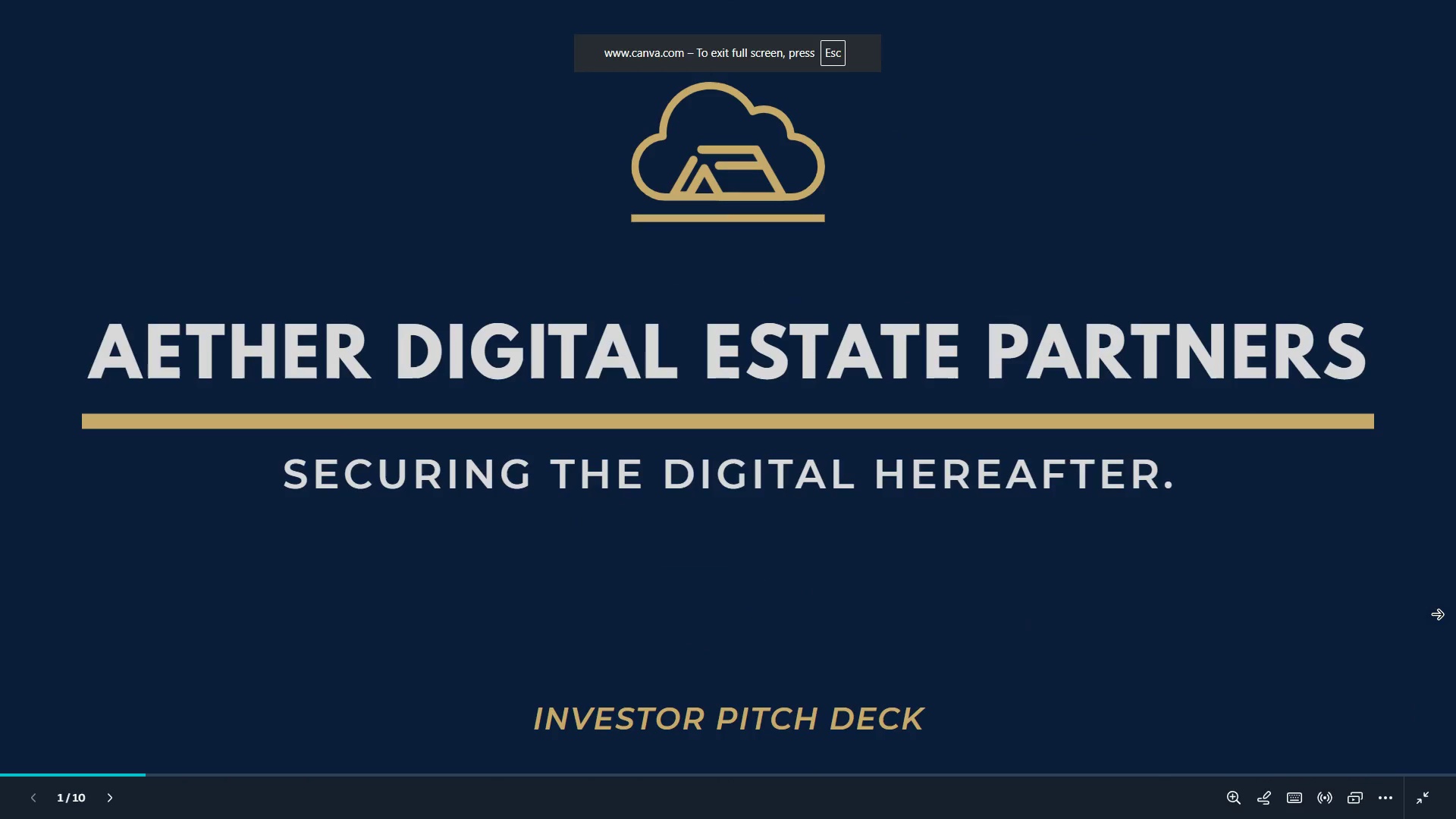 
wait(5.56)
 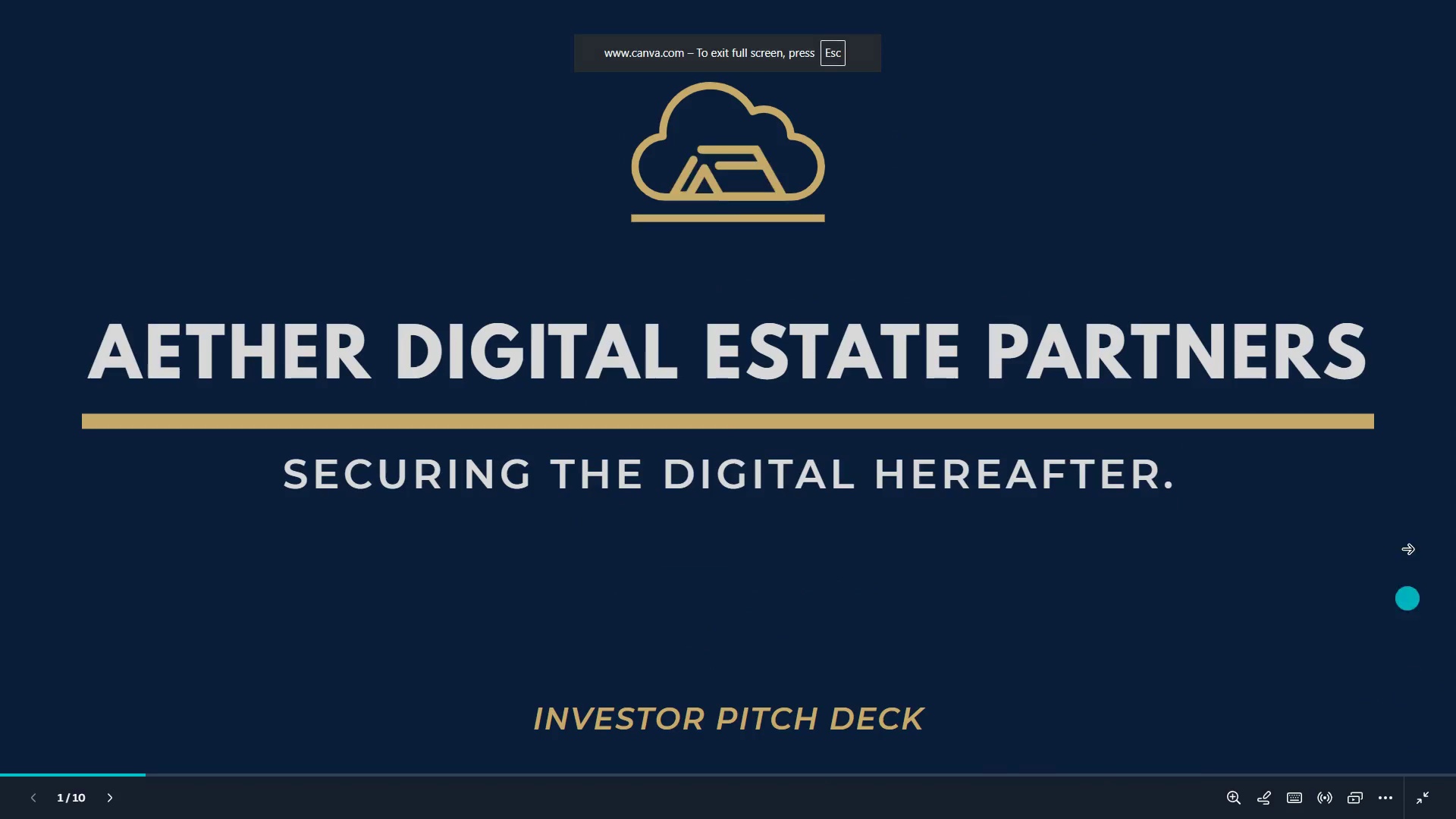 
left_click([1437, 614])
 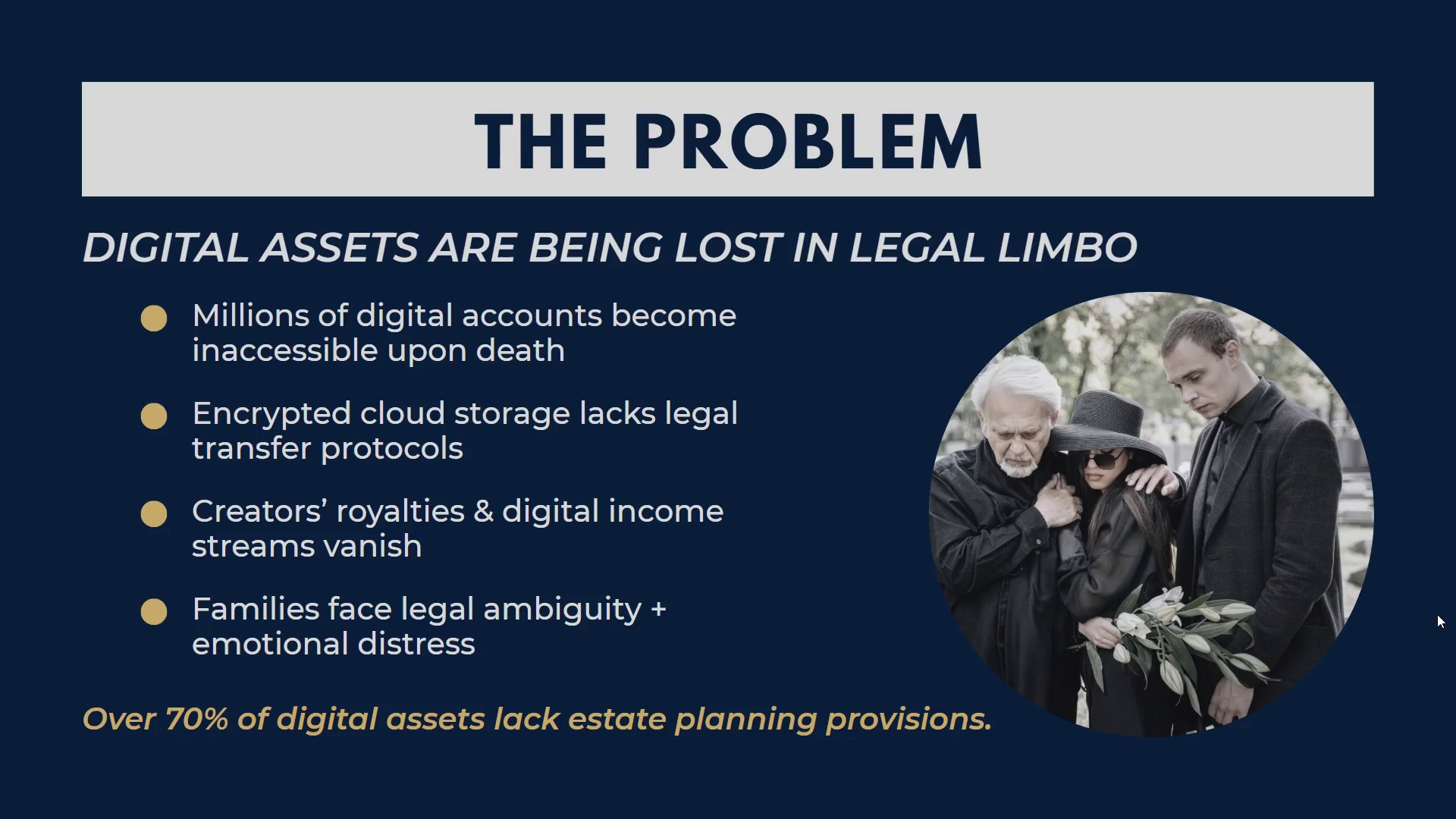 
wait(8.41)
 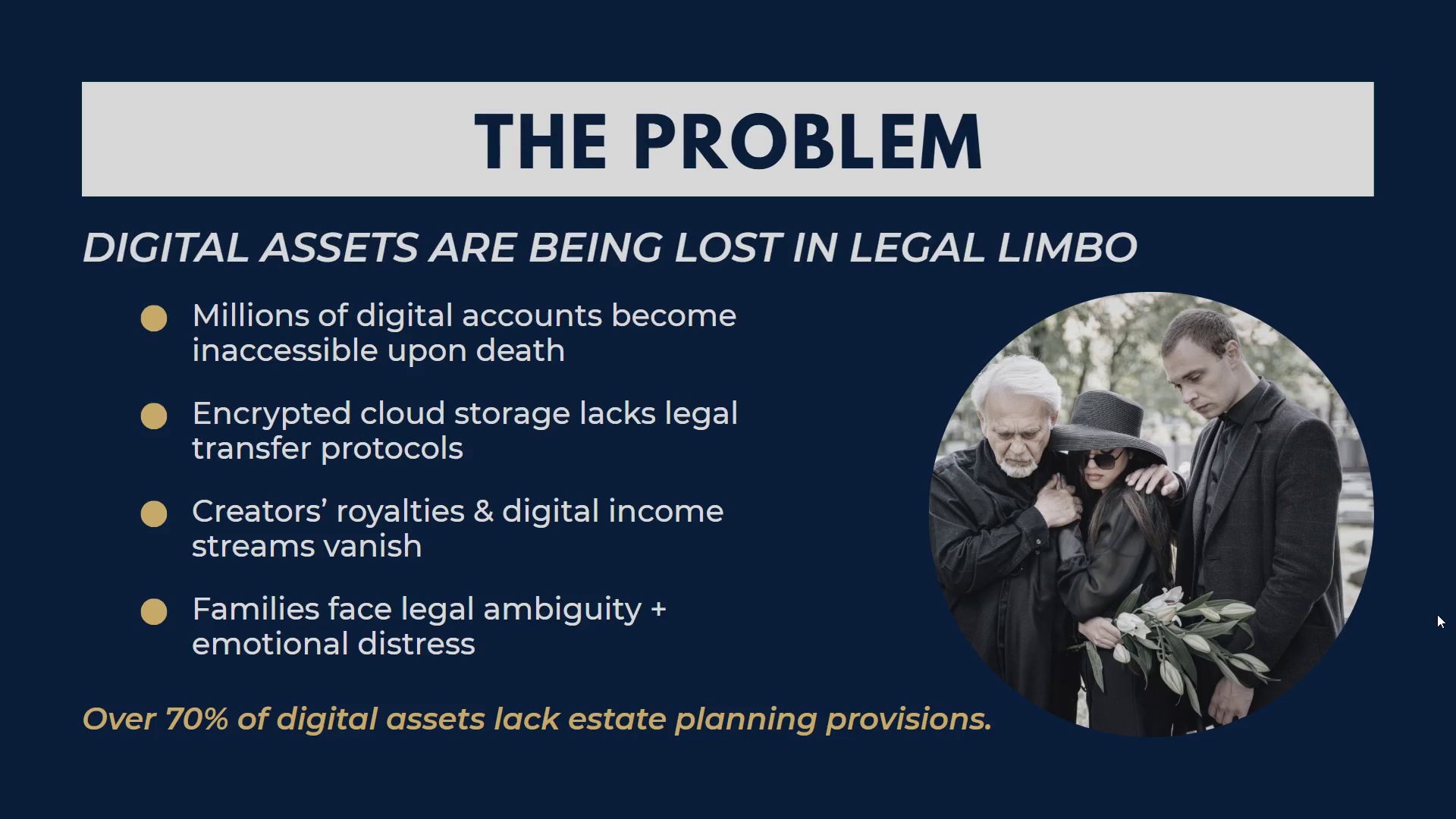 
left_click([1437, 614])
 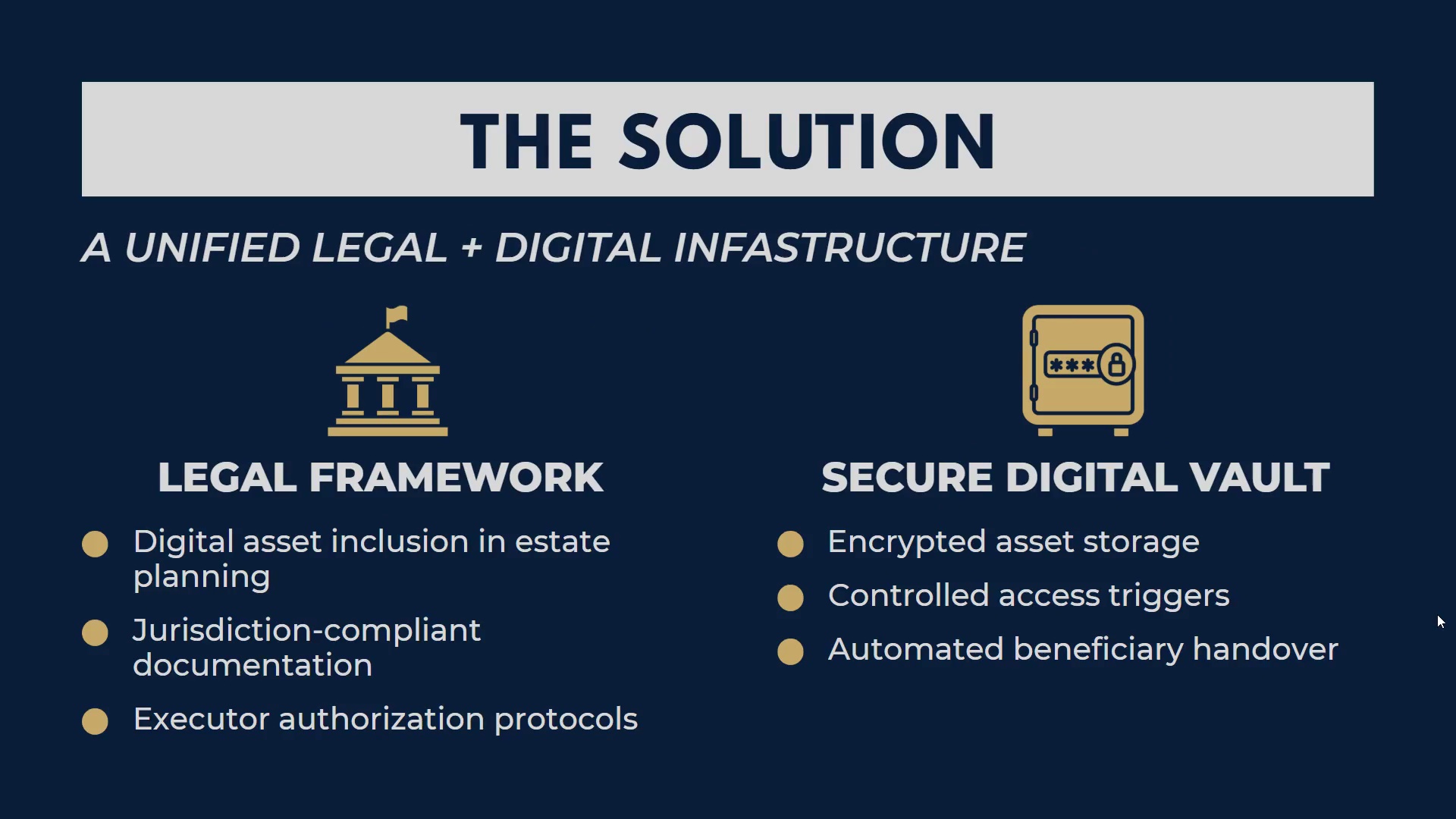 
wait(6.05)
 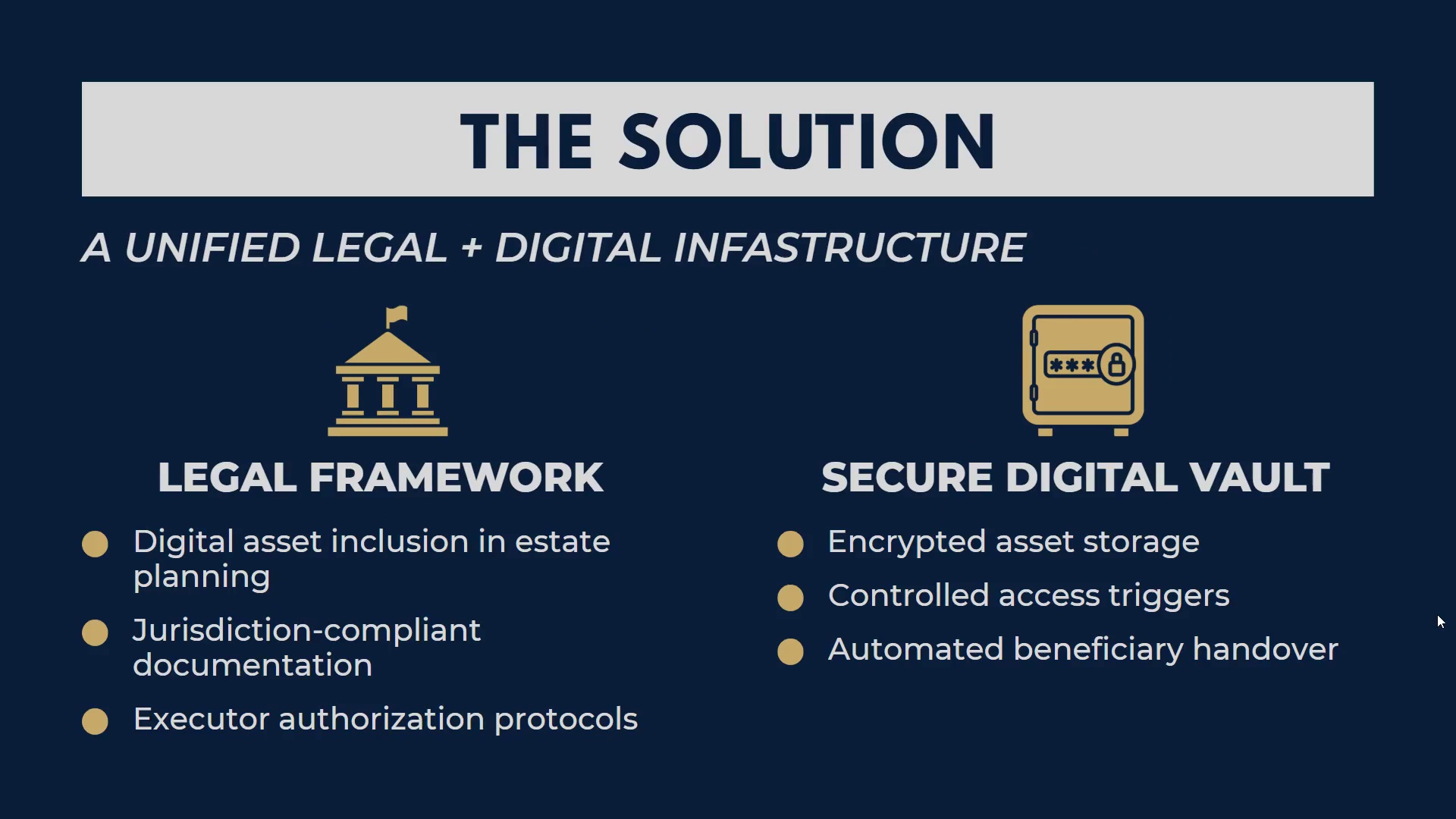 
left_click([1437, 614])
 